 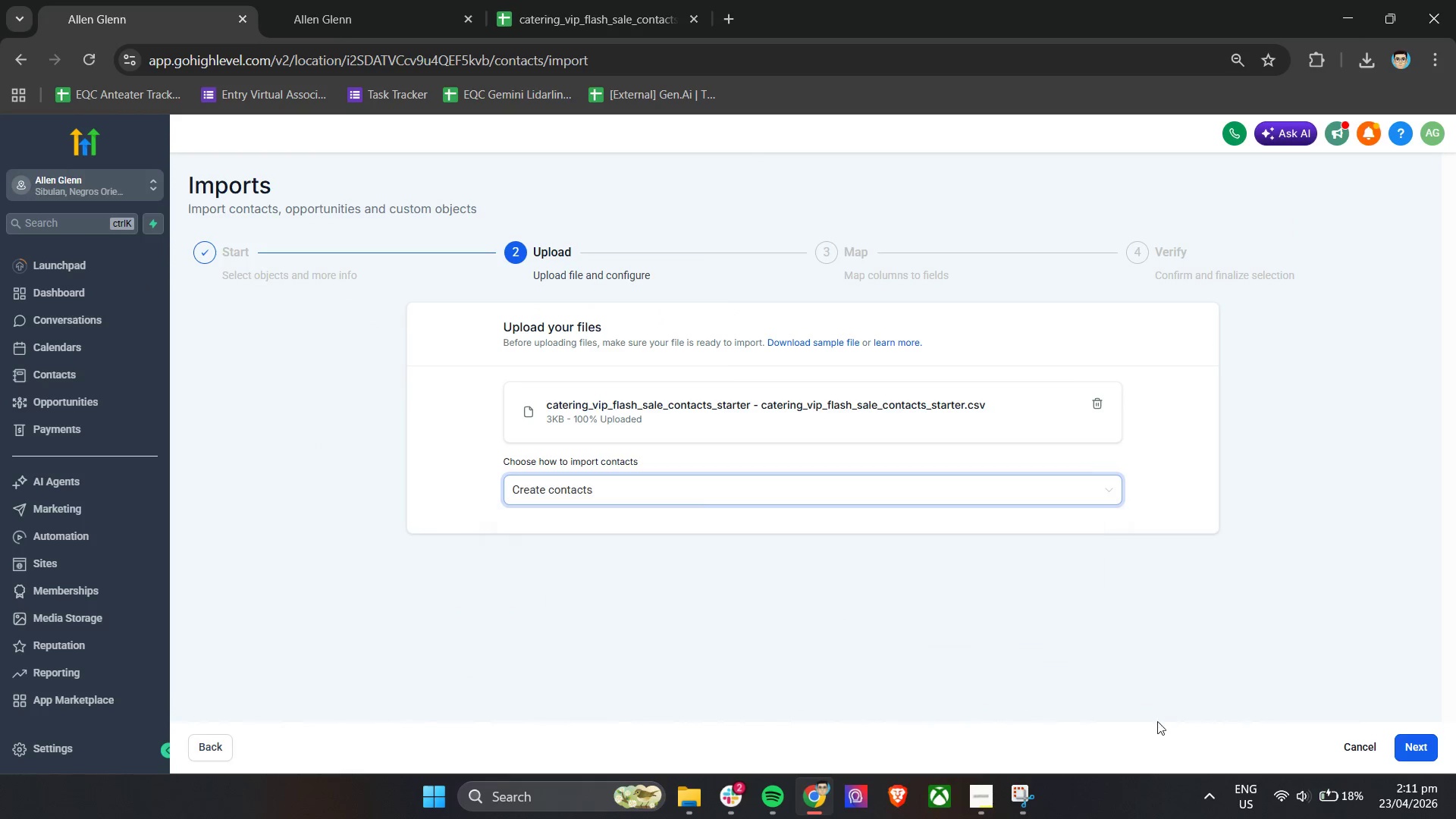 
left_click([1417, 757])
 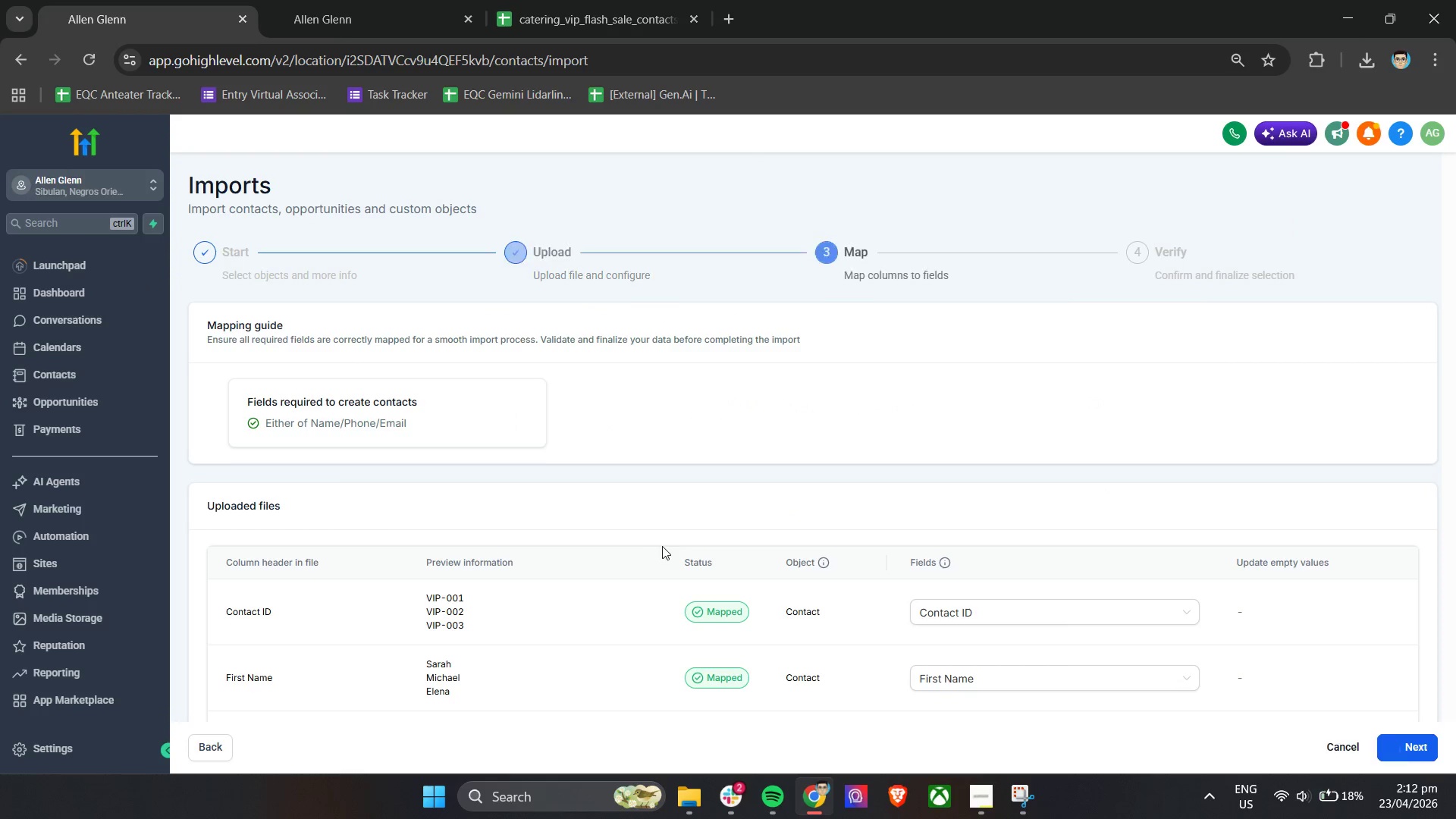 
scroll: coordinate [459, 544], scroll_direction: down, amount: 5.0
 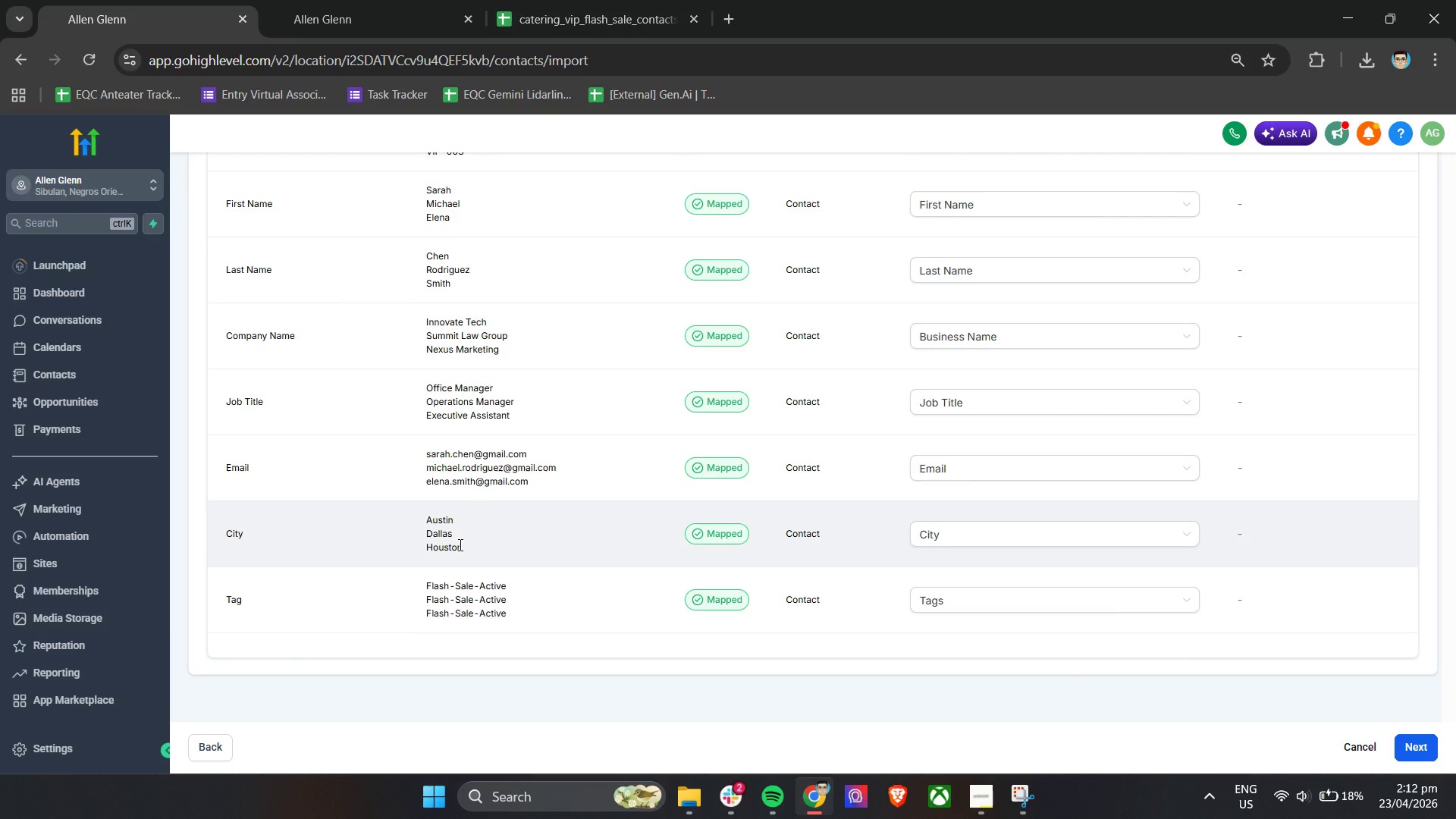 
scroll: coordinate [561, 438], scroll_direction: up, amount: 5.0
 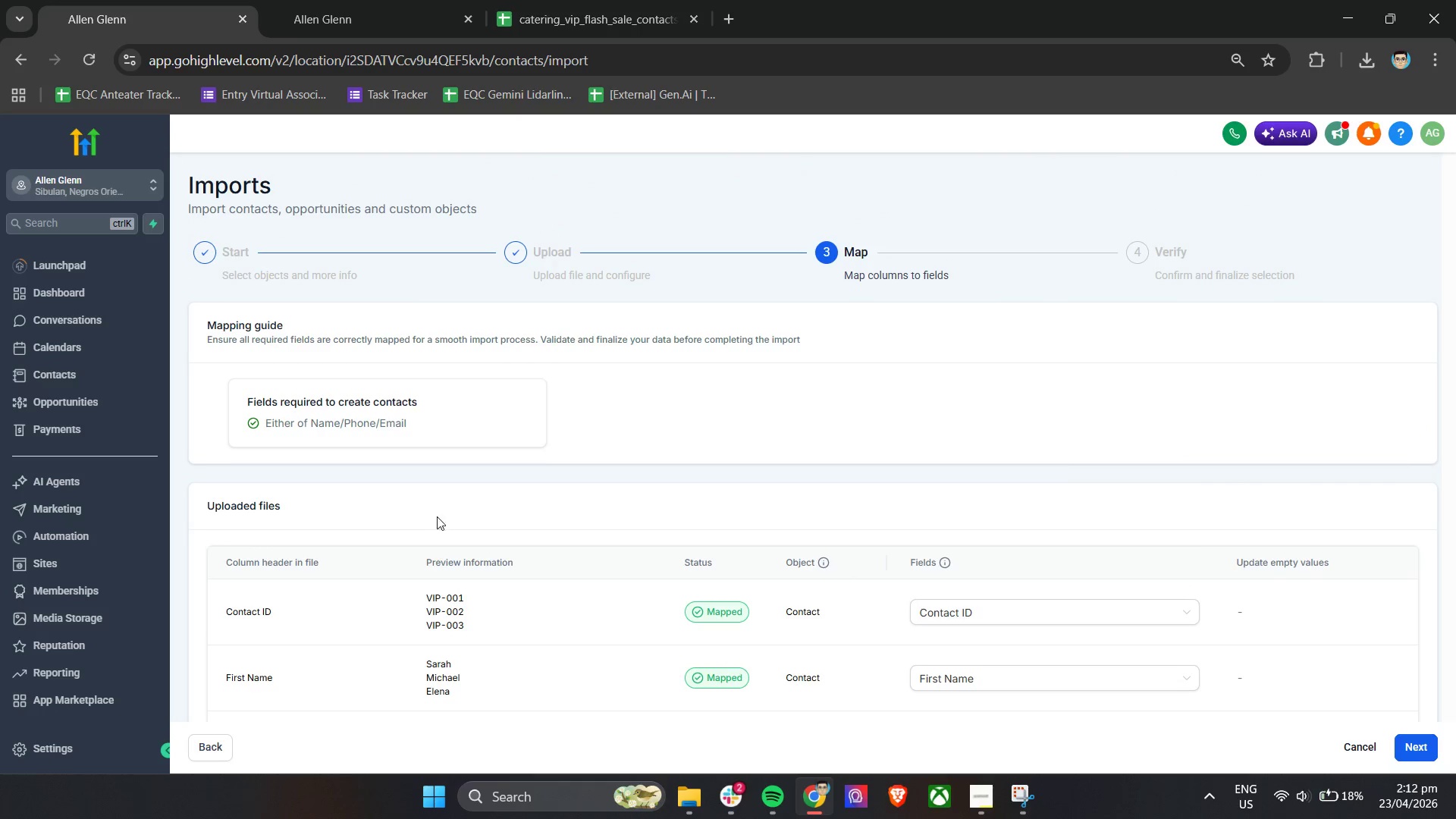 
scroll: coordinate [479, 525], scroll_direction: down, amount: 9.0
 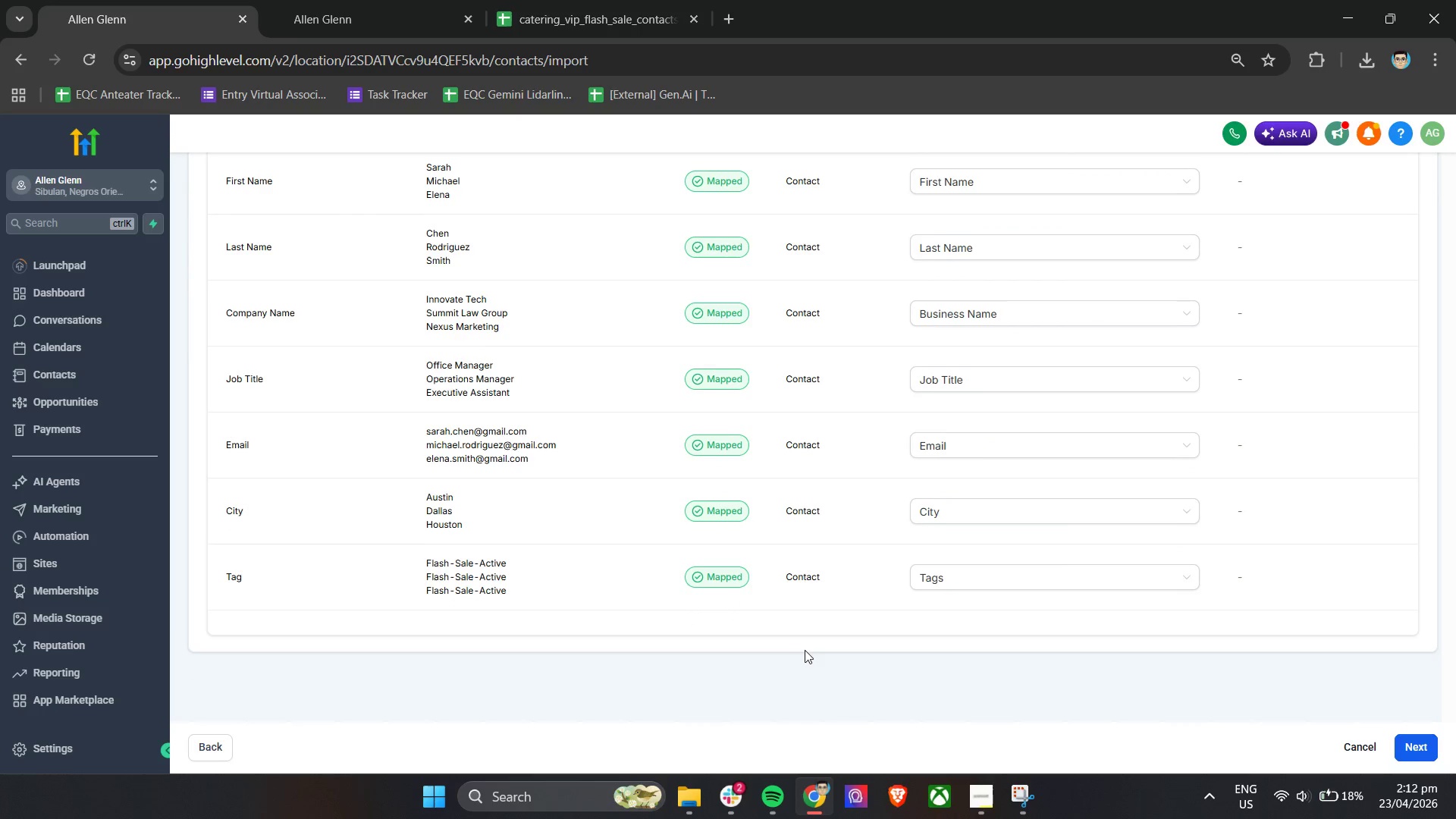 
scroll: coordinate [821, 651], scroll_direction: up, amount: 4.0
 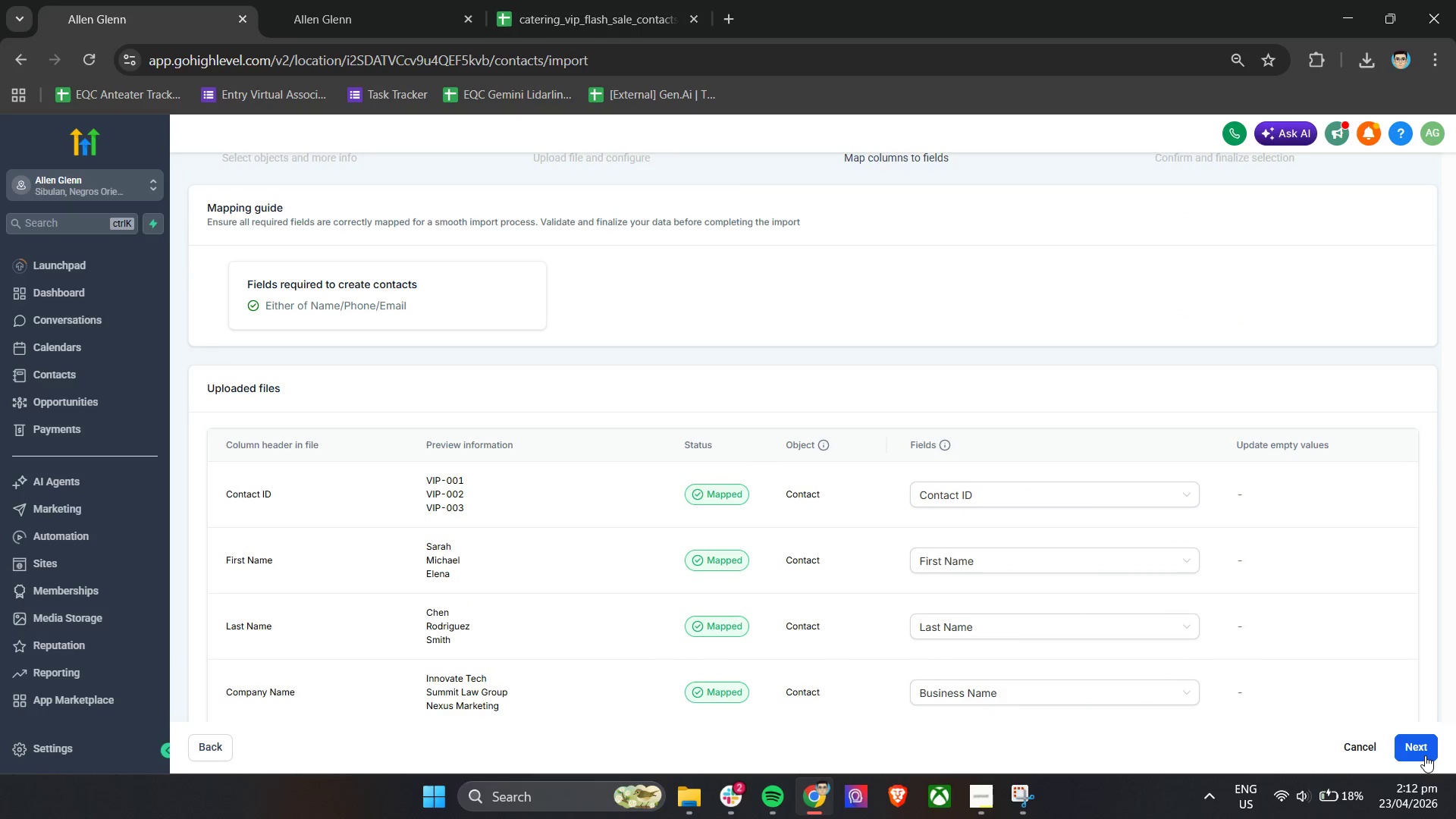 
left_click([1425, 755])
 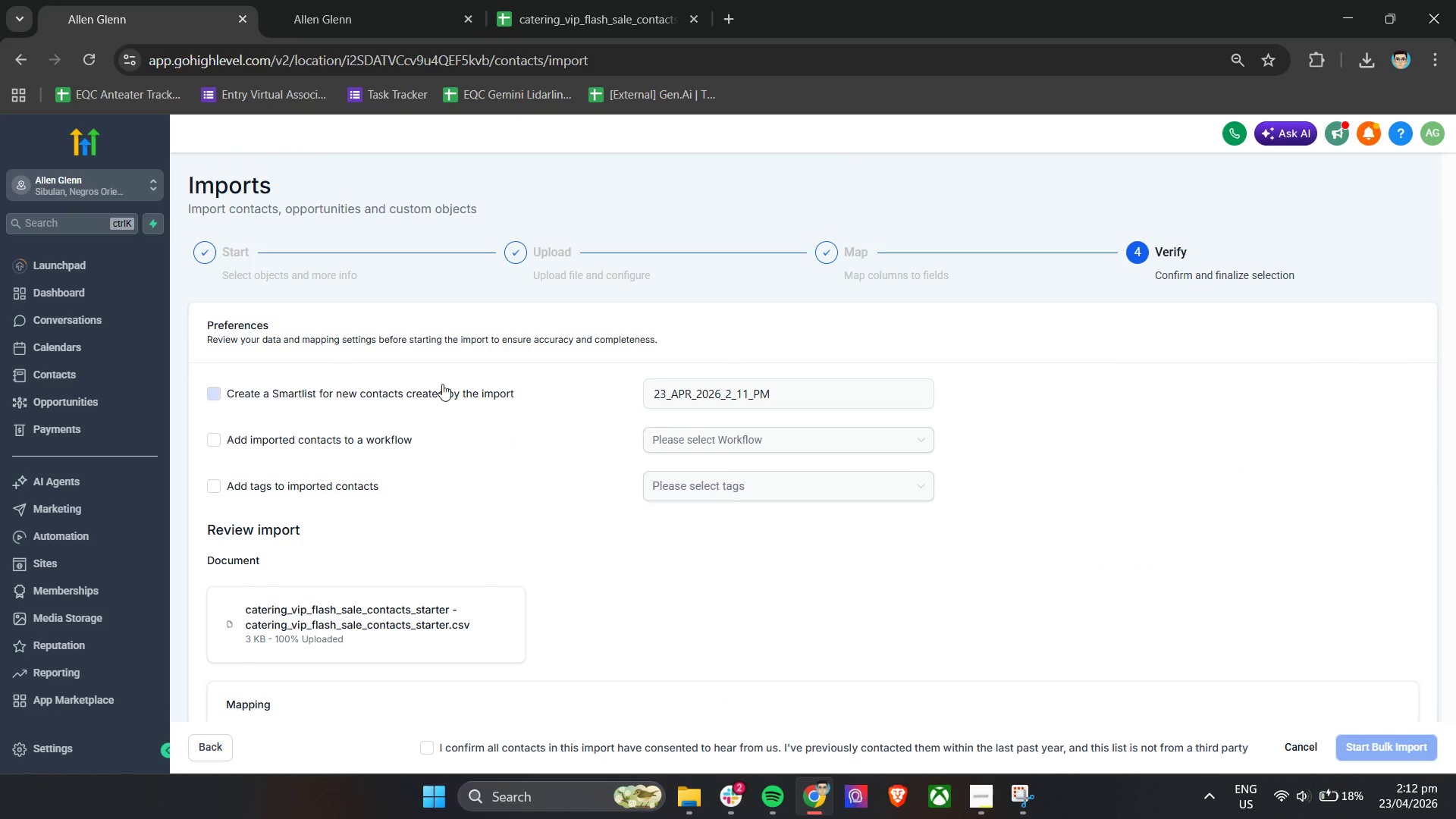 
left_click([323, 393])
 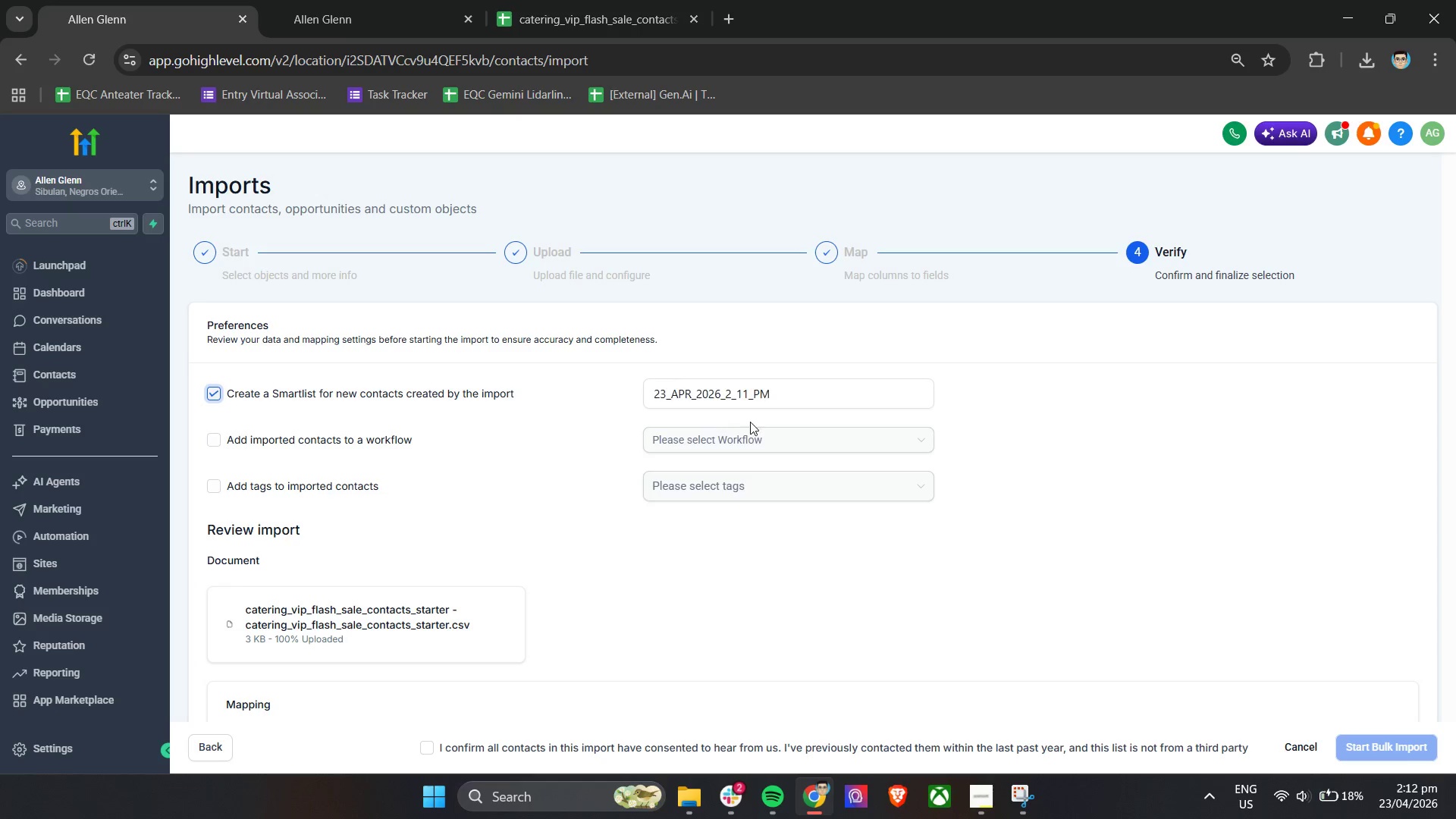 
left_click_drag(start_coordinate=[777, 406], to_coordinate=[783, 400])
 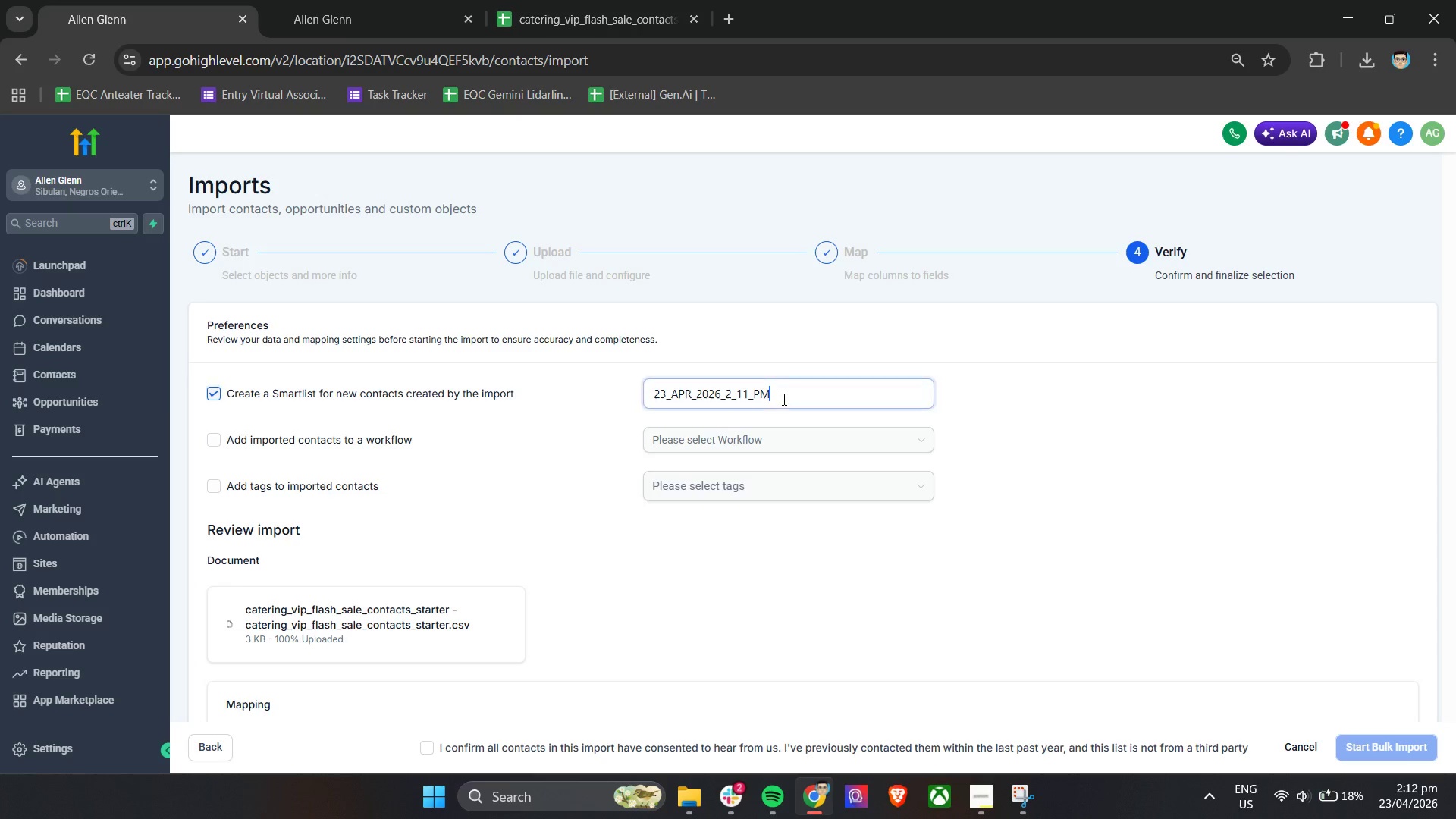 
key(Control+A)
 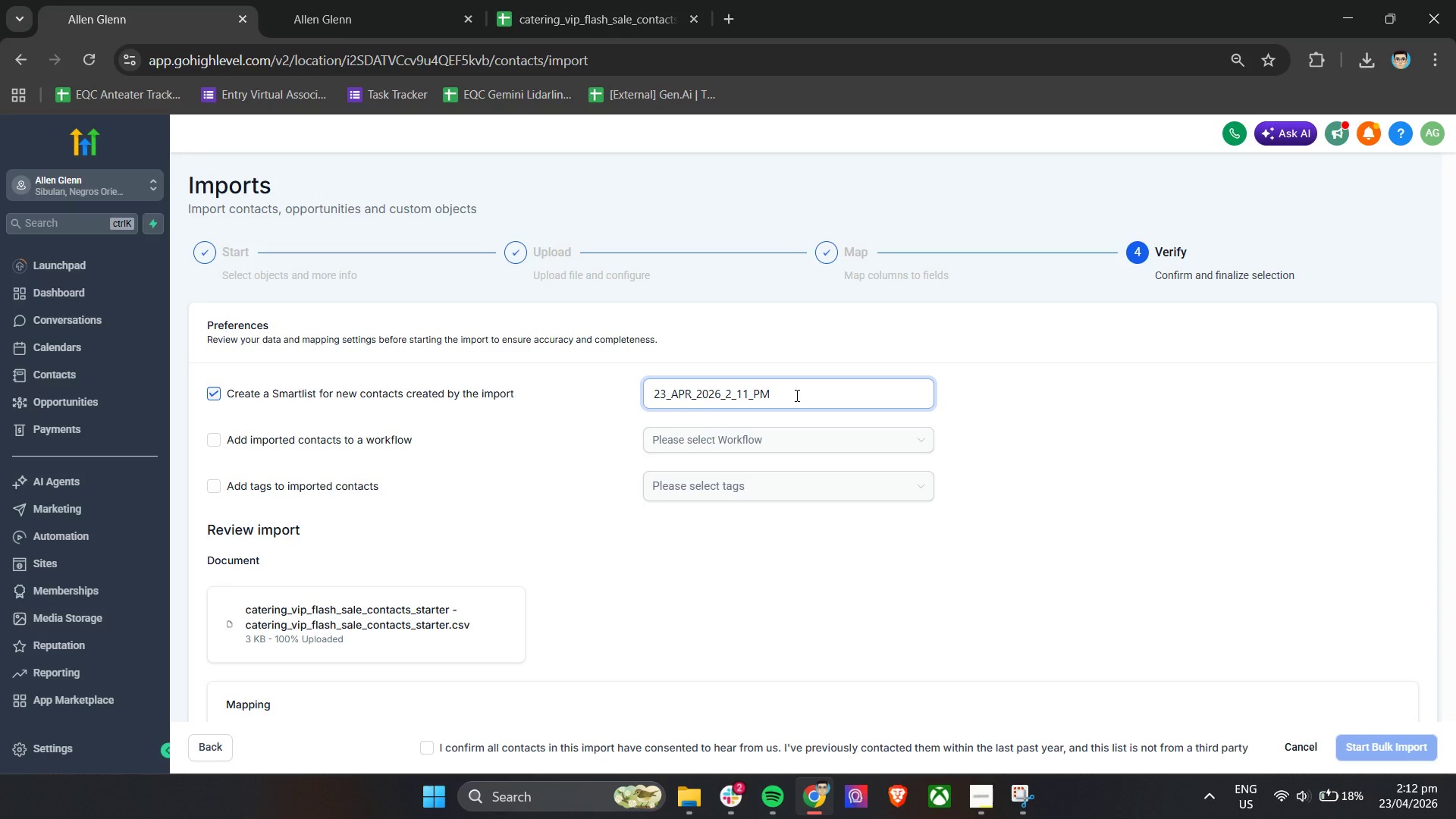 
left_click([795, 395])
 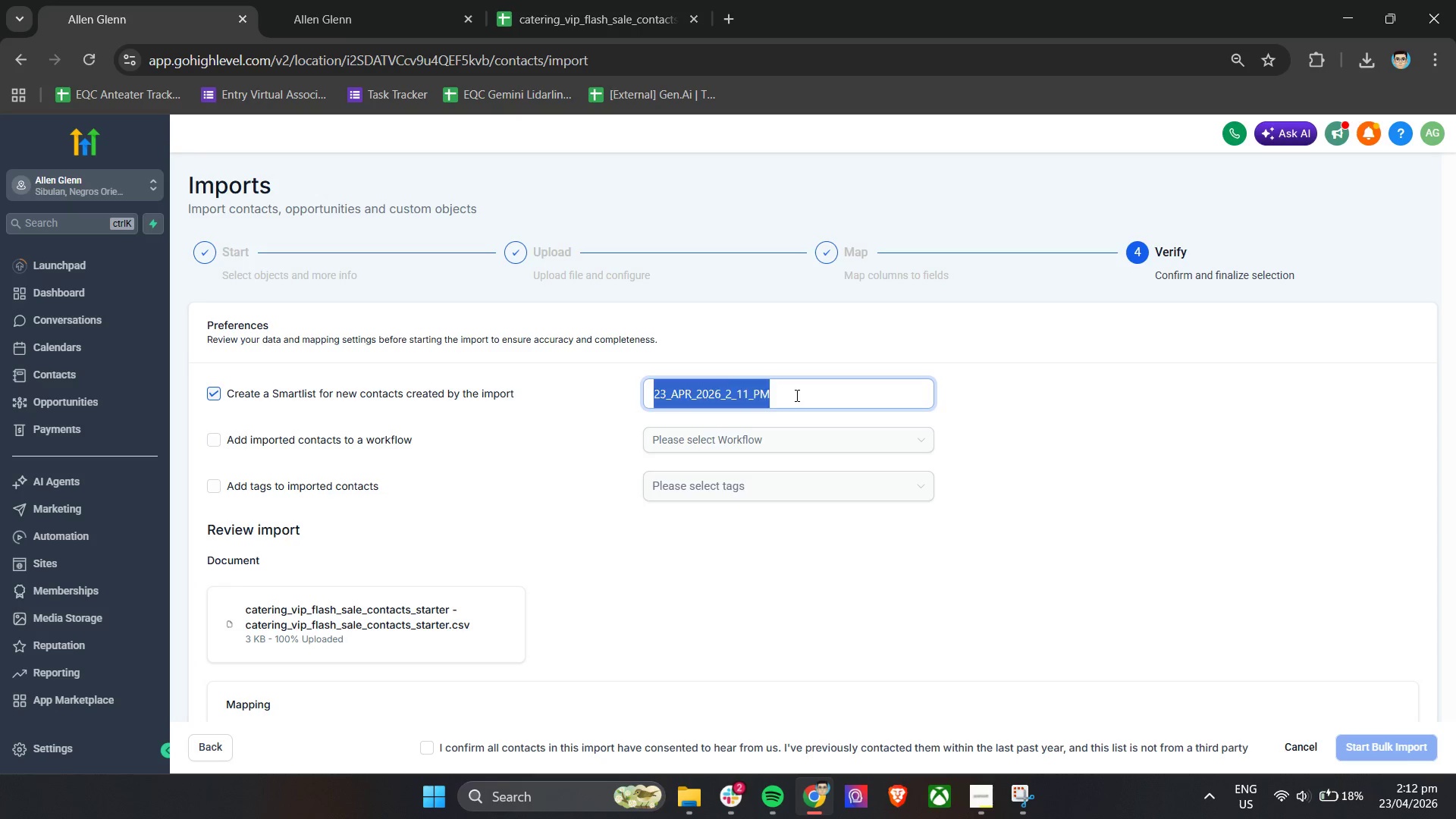 
key(Control+A)
 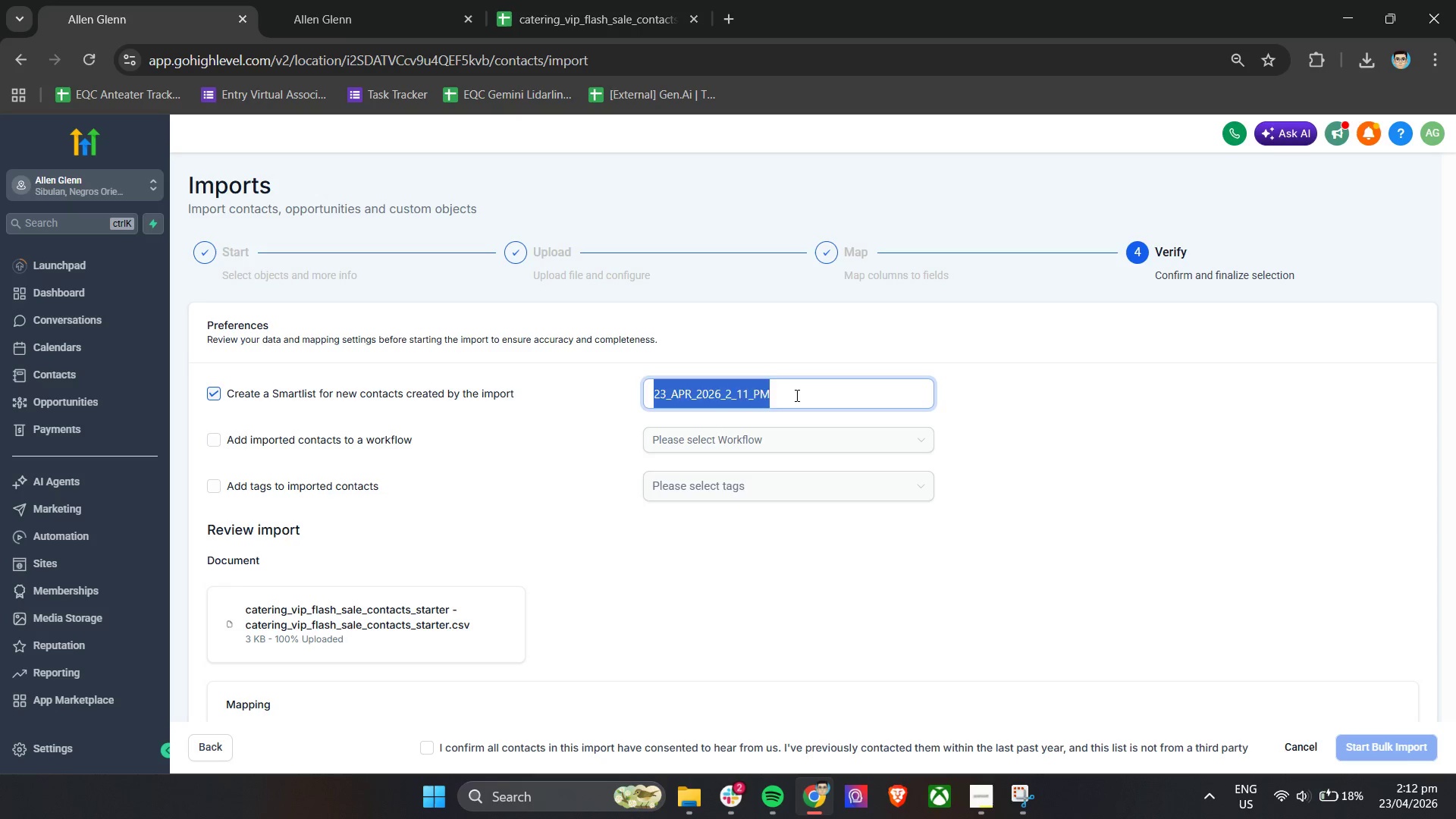 
key(Control+V)
 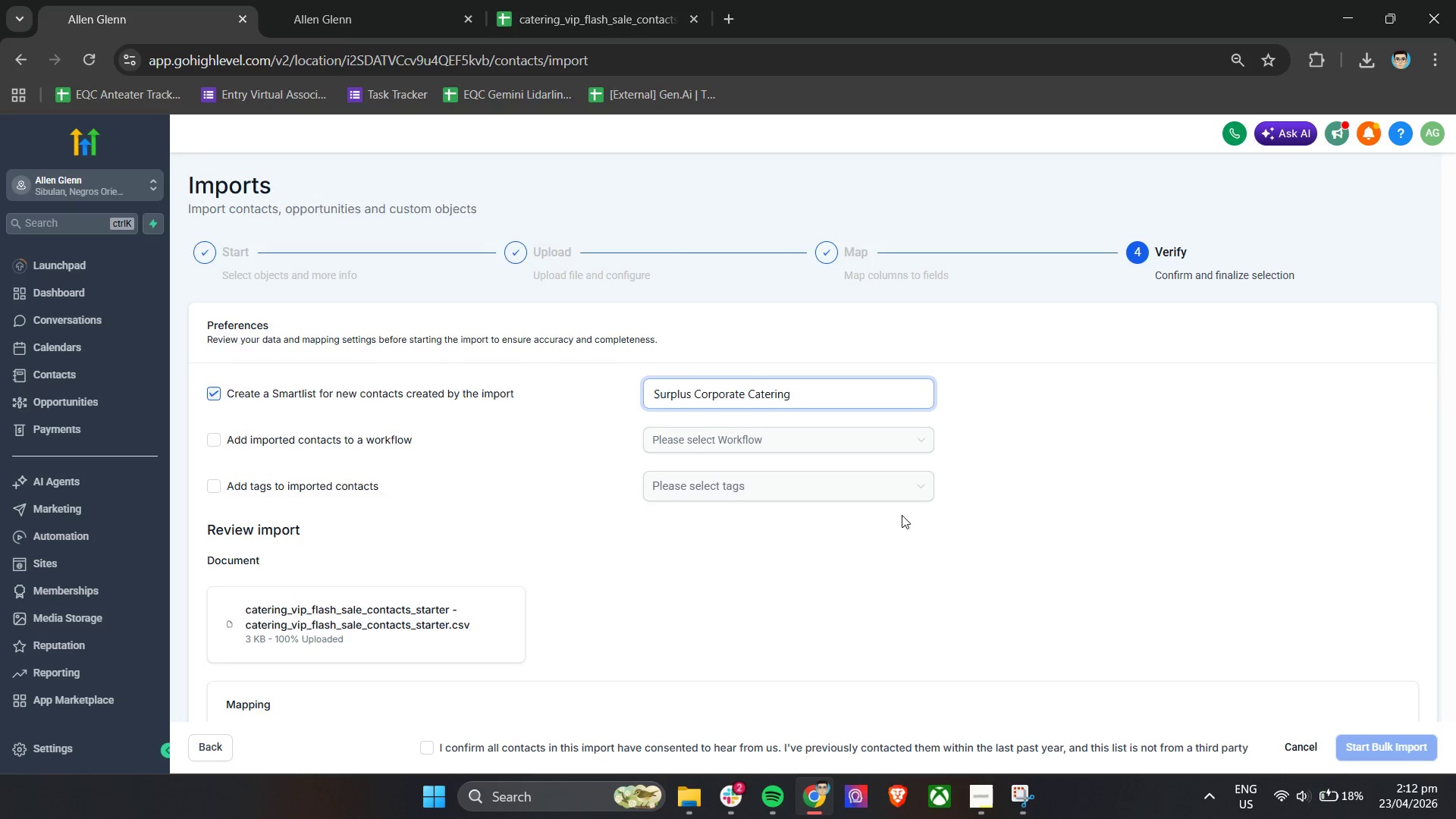 
scroll: coordinate [902, 515], scroll_direction: down, amount: 5.0
 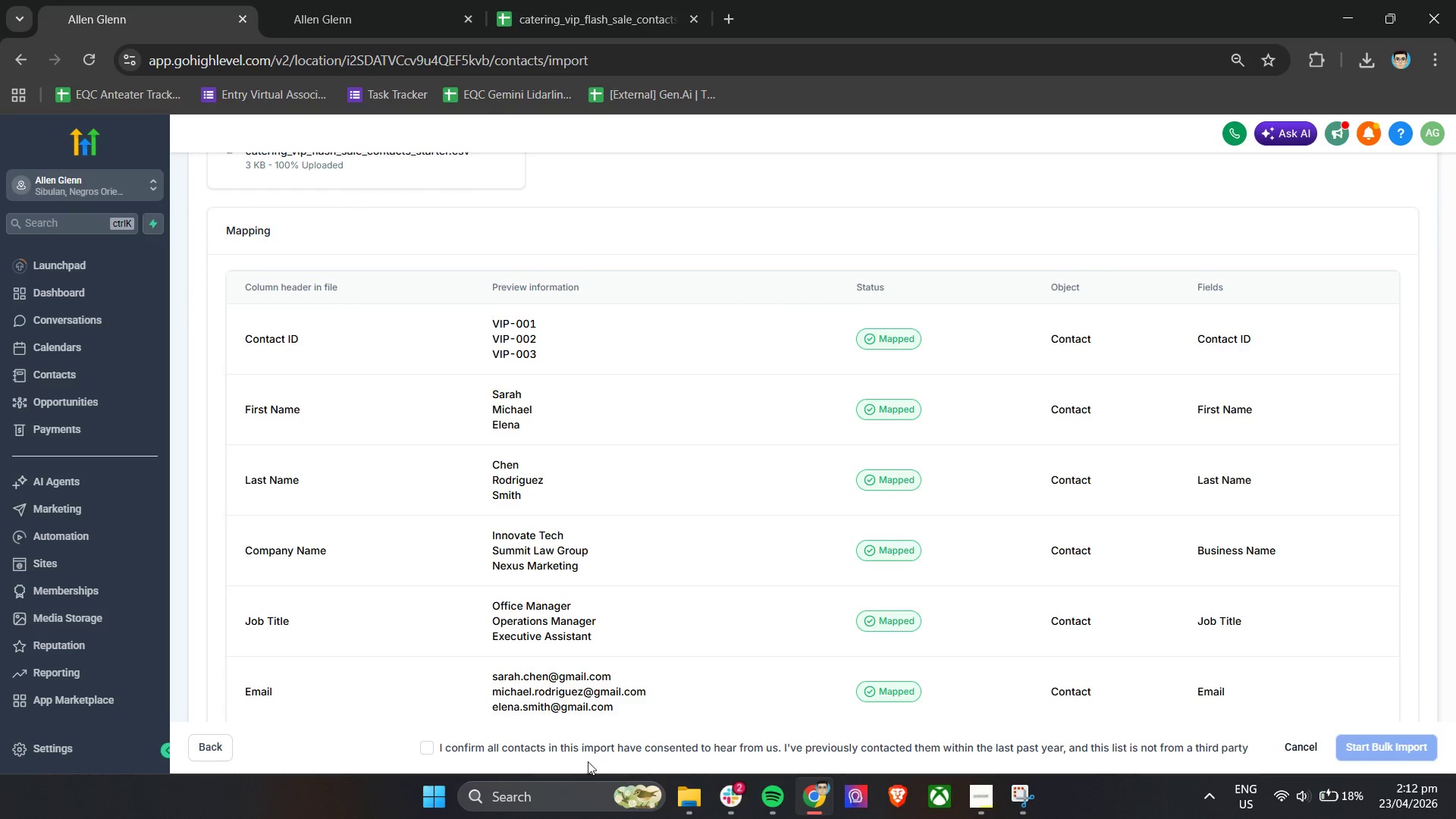 
left_click([535, 746])
 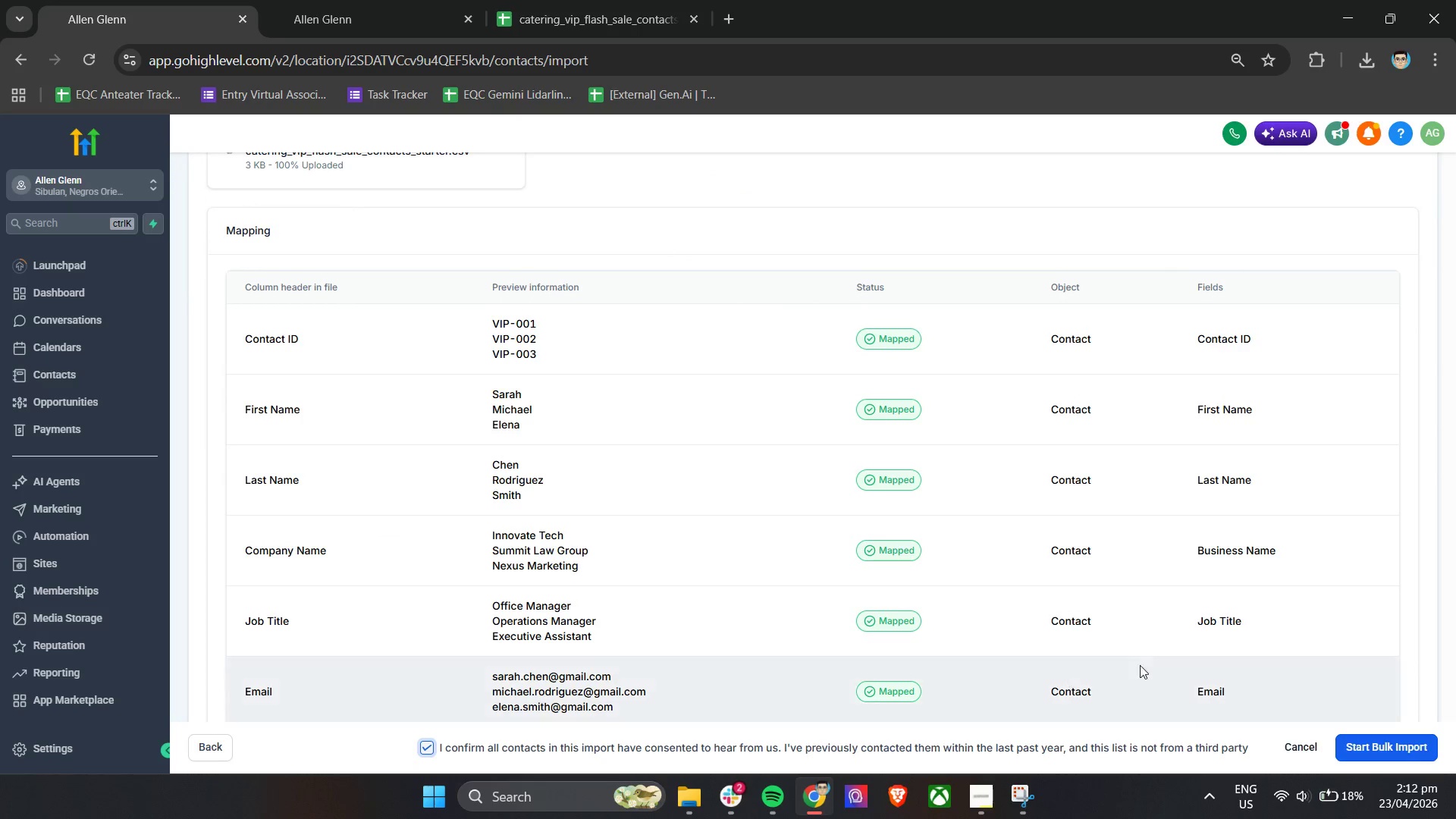 
scroll: coordinate [1172, 665], scroll_direction: up, amount: 3.0
 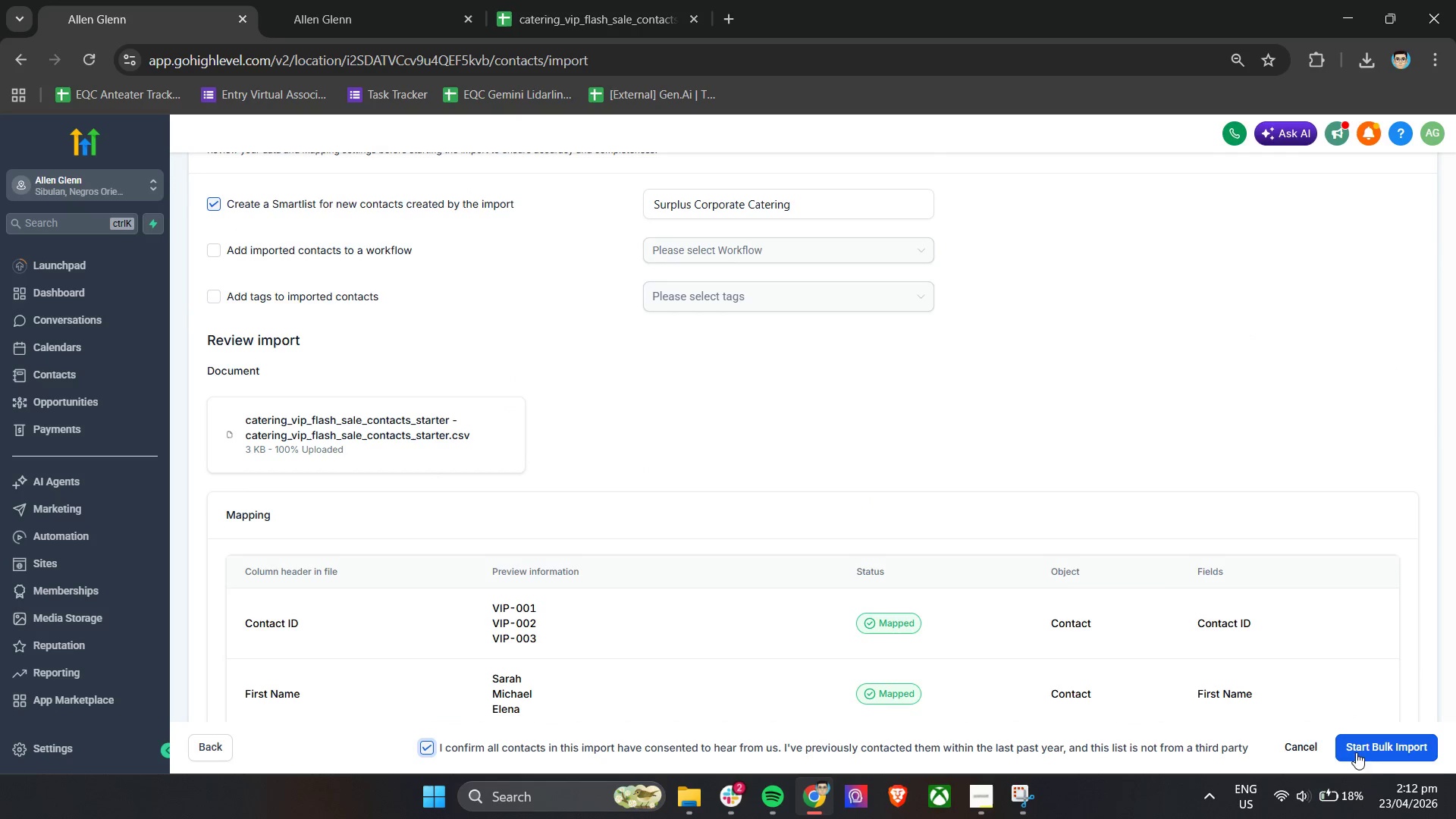 
left_click([1363, 752])
 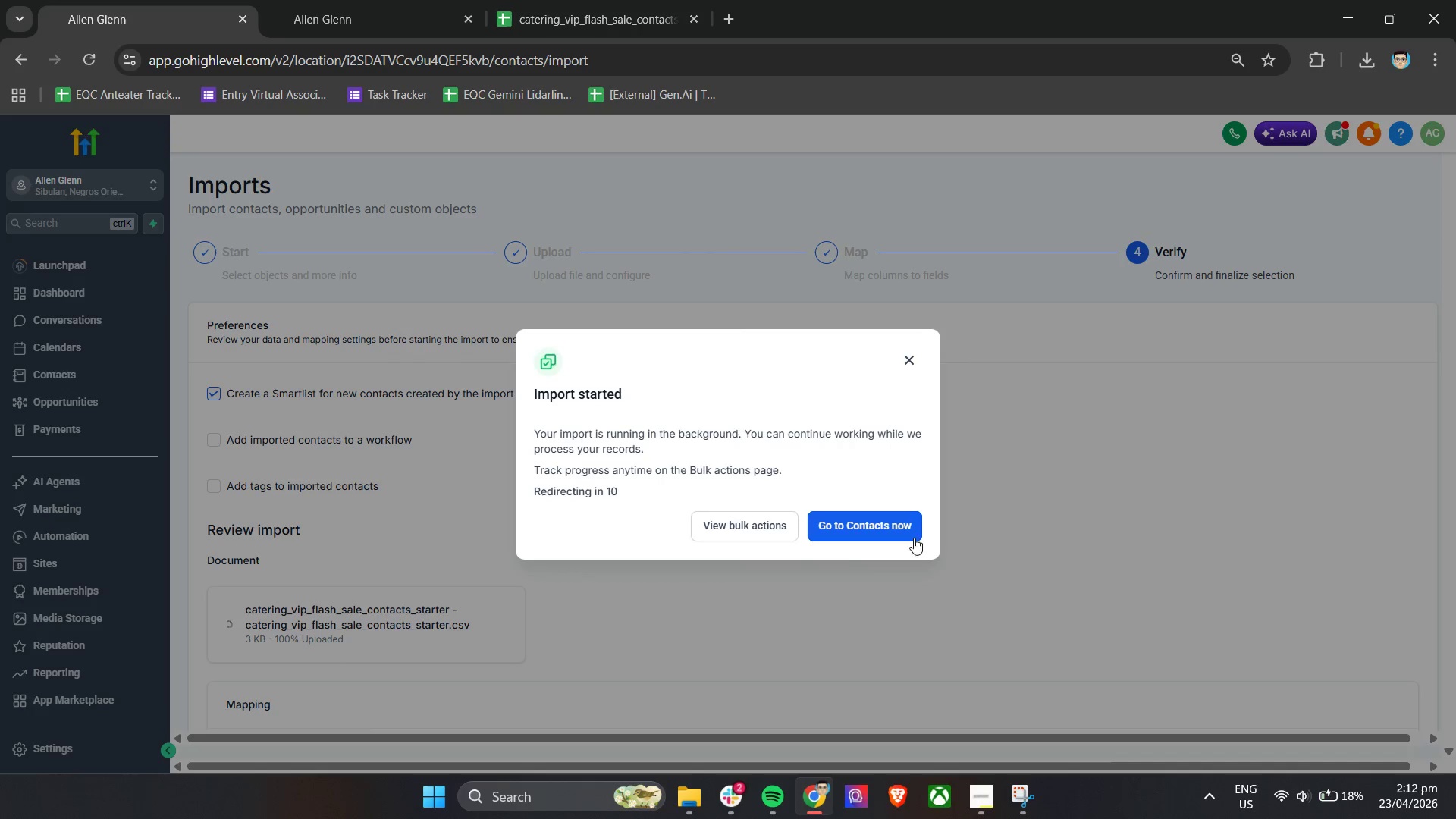 
left_click([758, 516])
 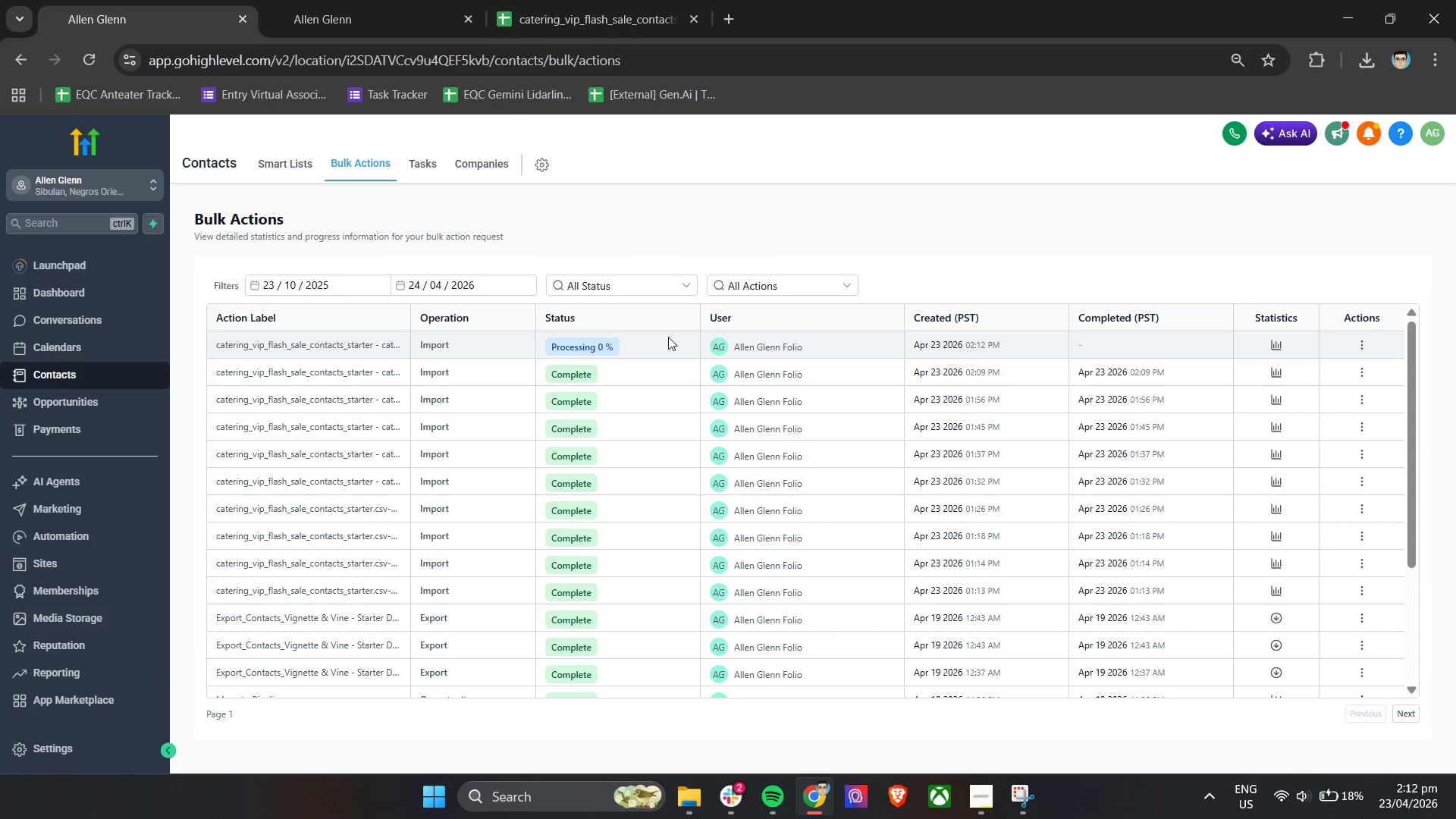 
left_click([1273, 347])
 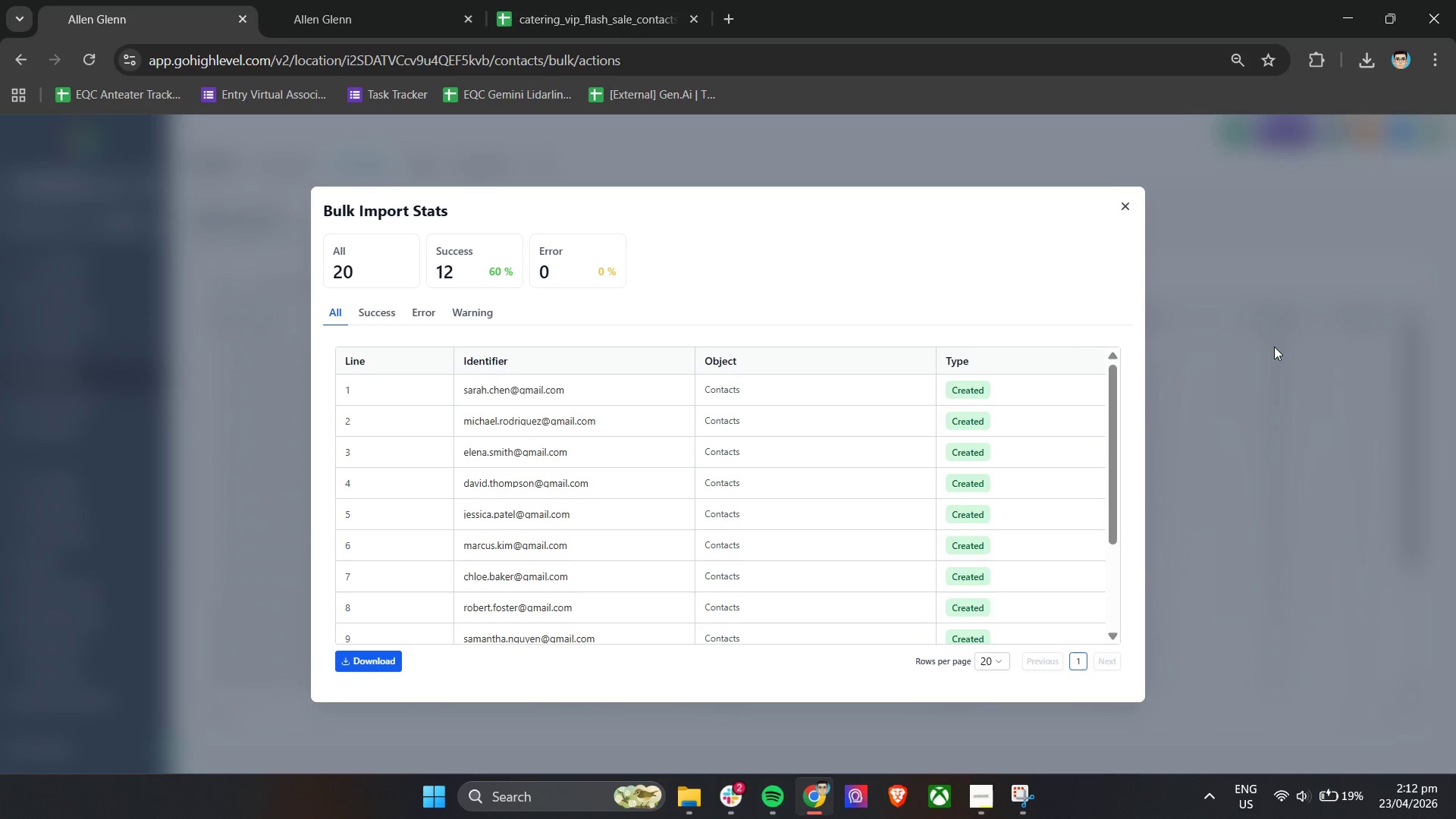 
scroll: coordinate [808, 487], scroll_direction: down, amount: 15.0
 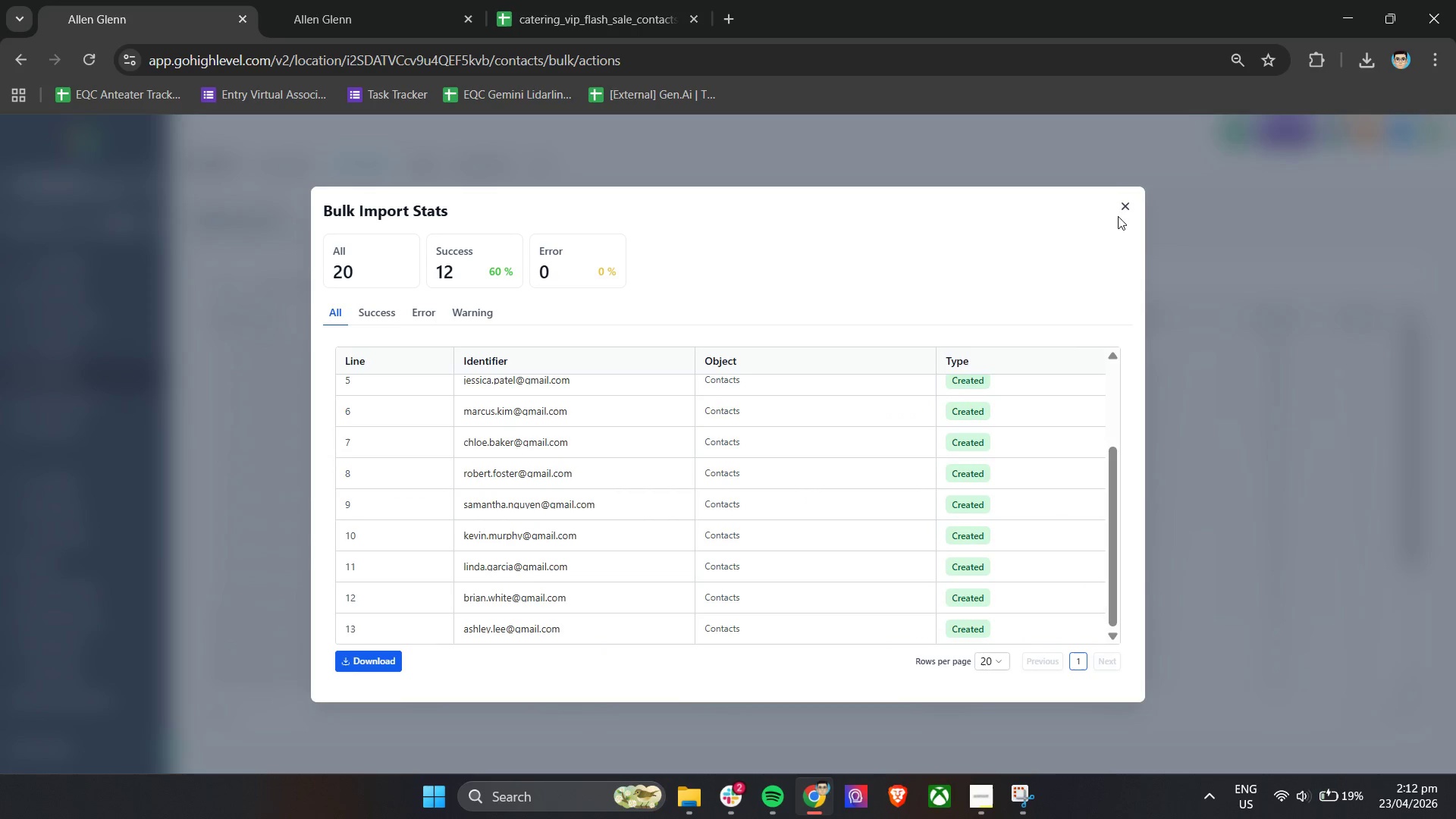 
left_click([1121, 209])
 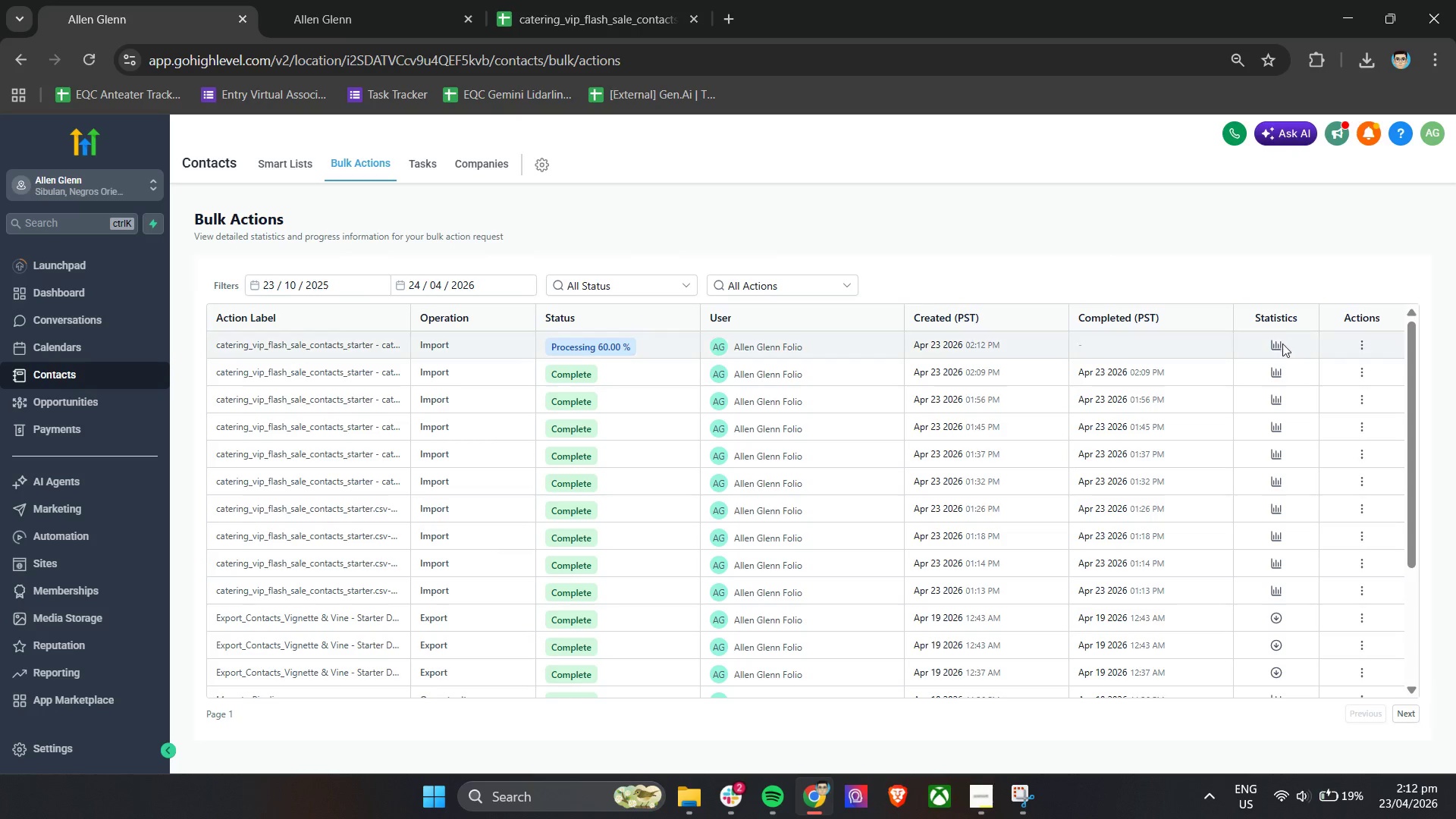 
left_click([1279, 348])
 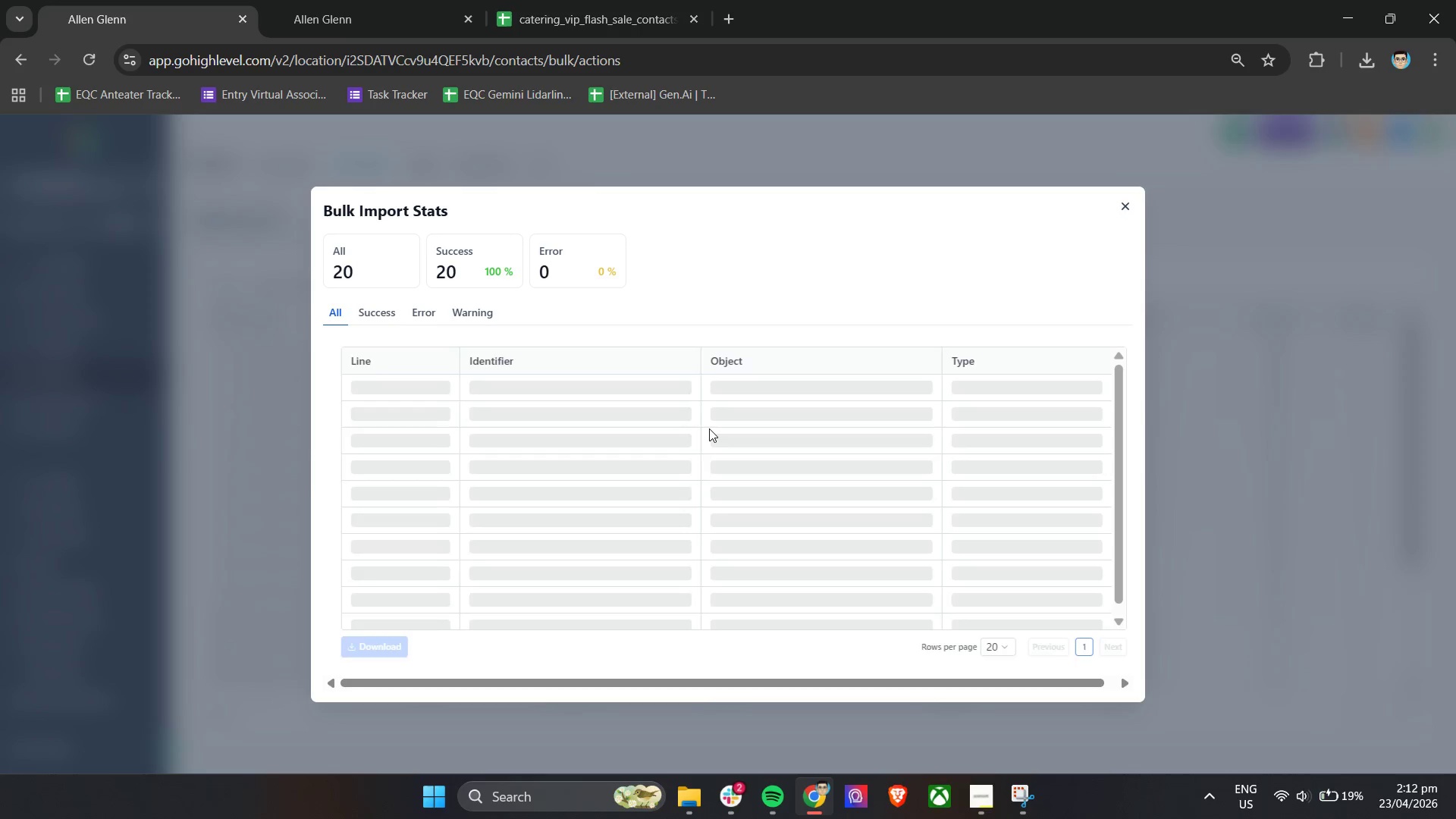 
scroll: coordinate [709, 428], scroll_direction: down, amount: 11.0
 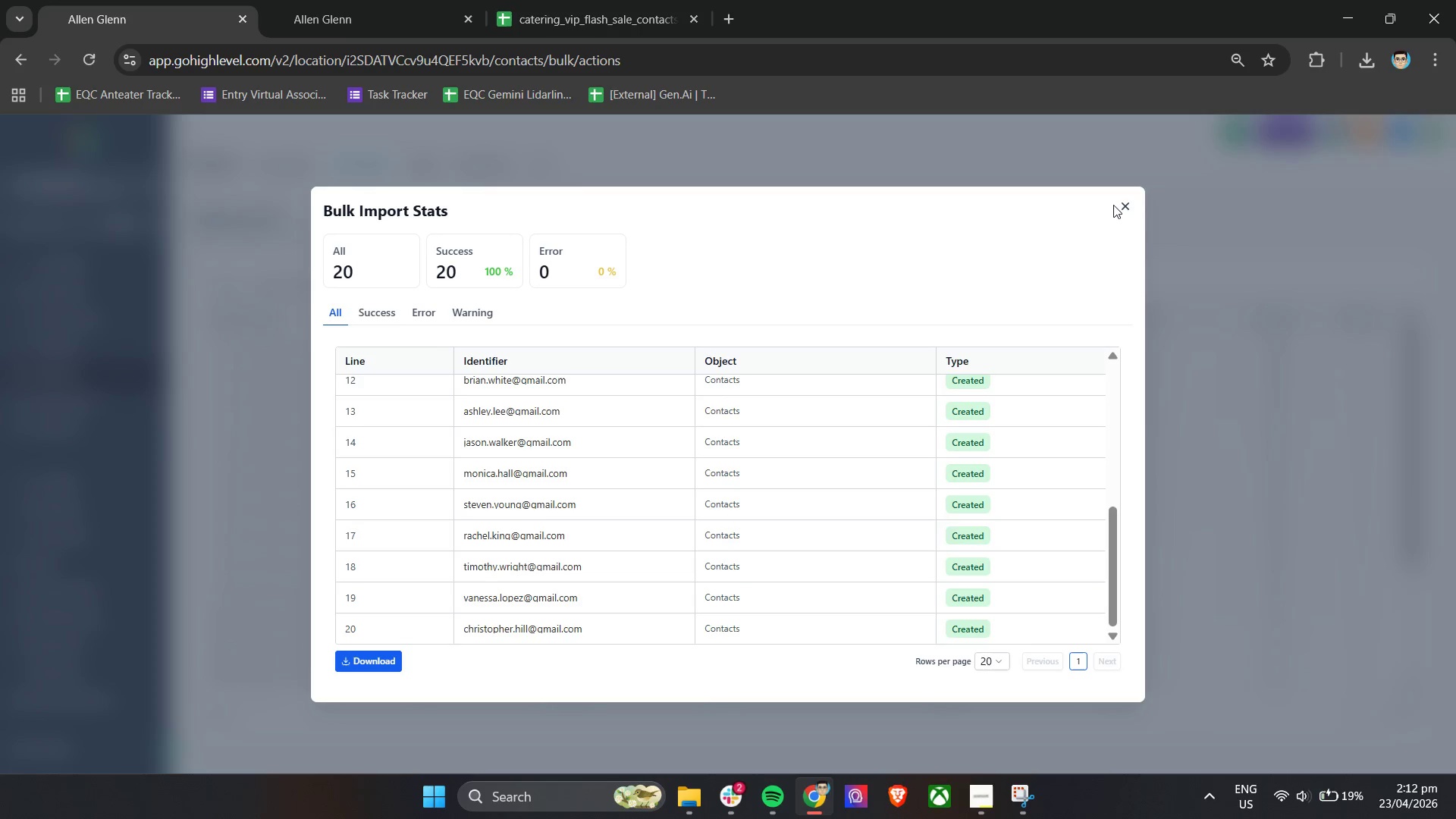 
left_click_drag(start_coordinate=[1119, 205], to_coordinate=[1125, 205])
 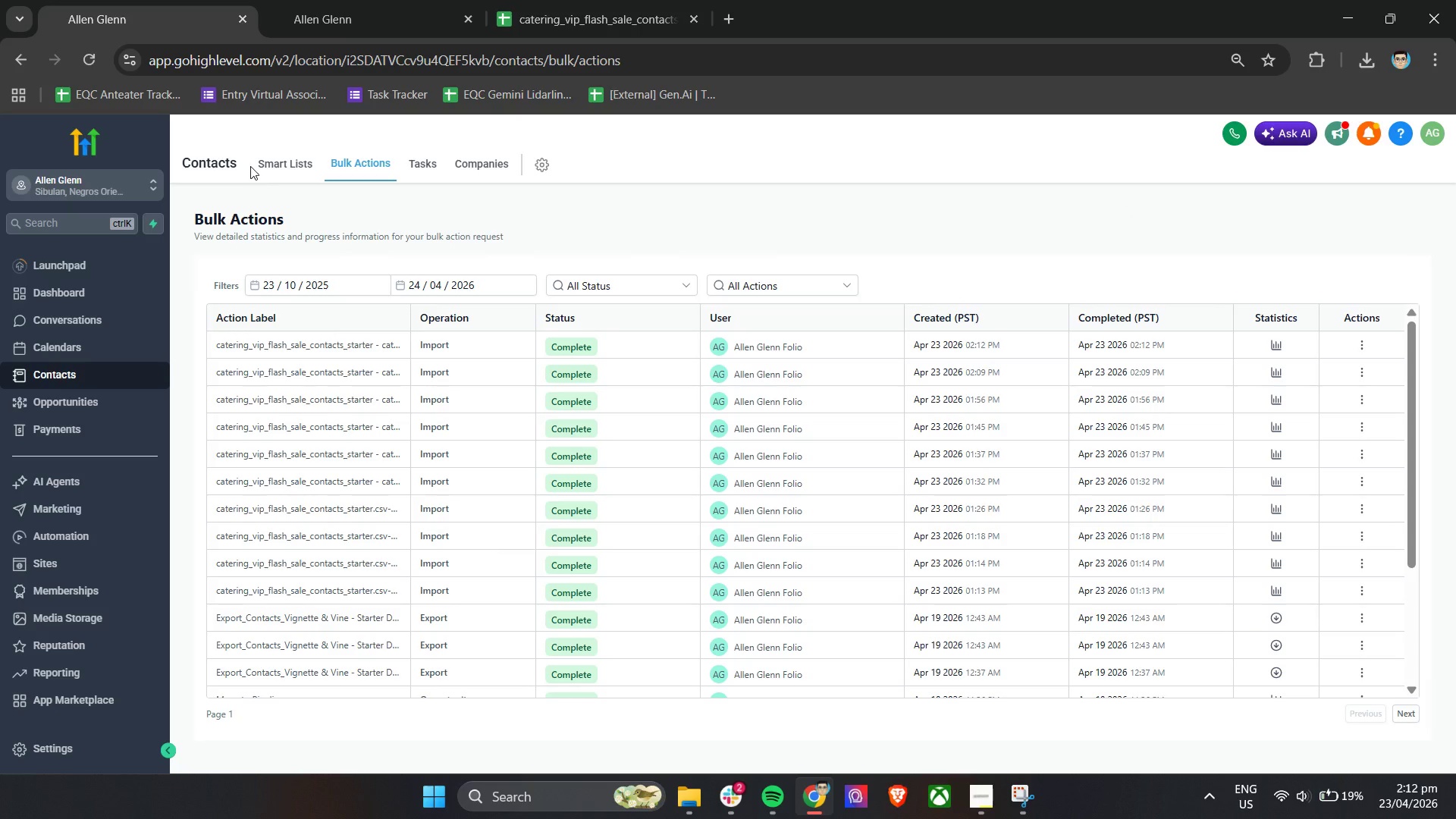 
left_click([280, 167])
 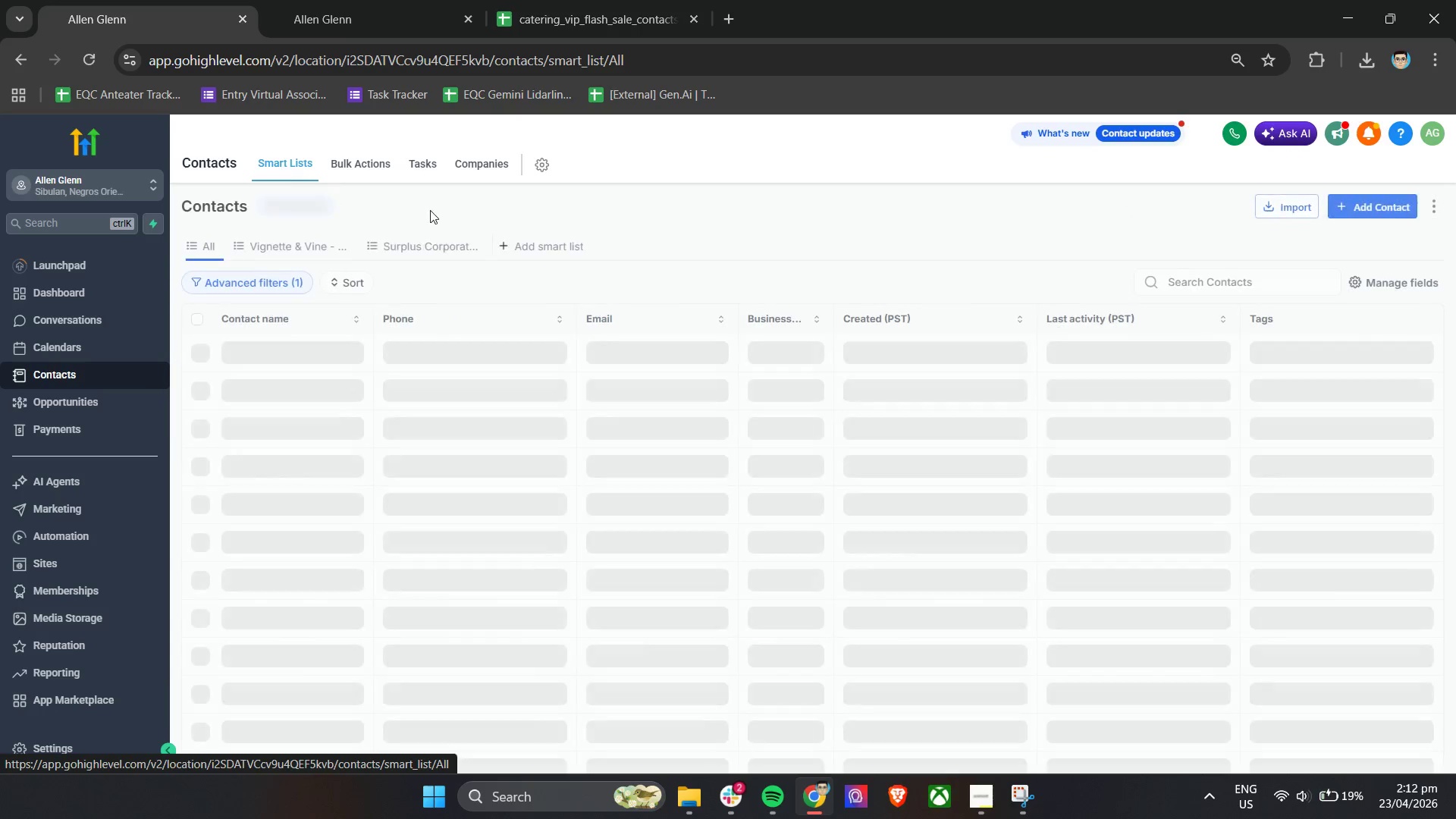 
left_click([425, 245])
 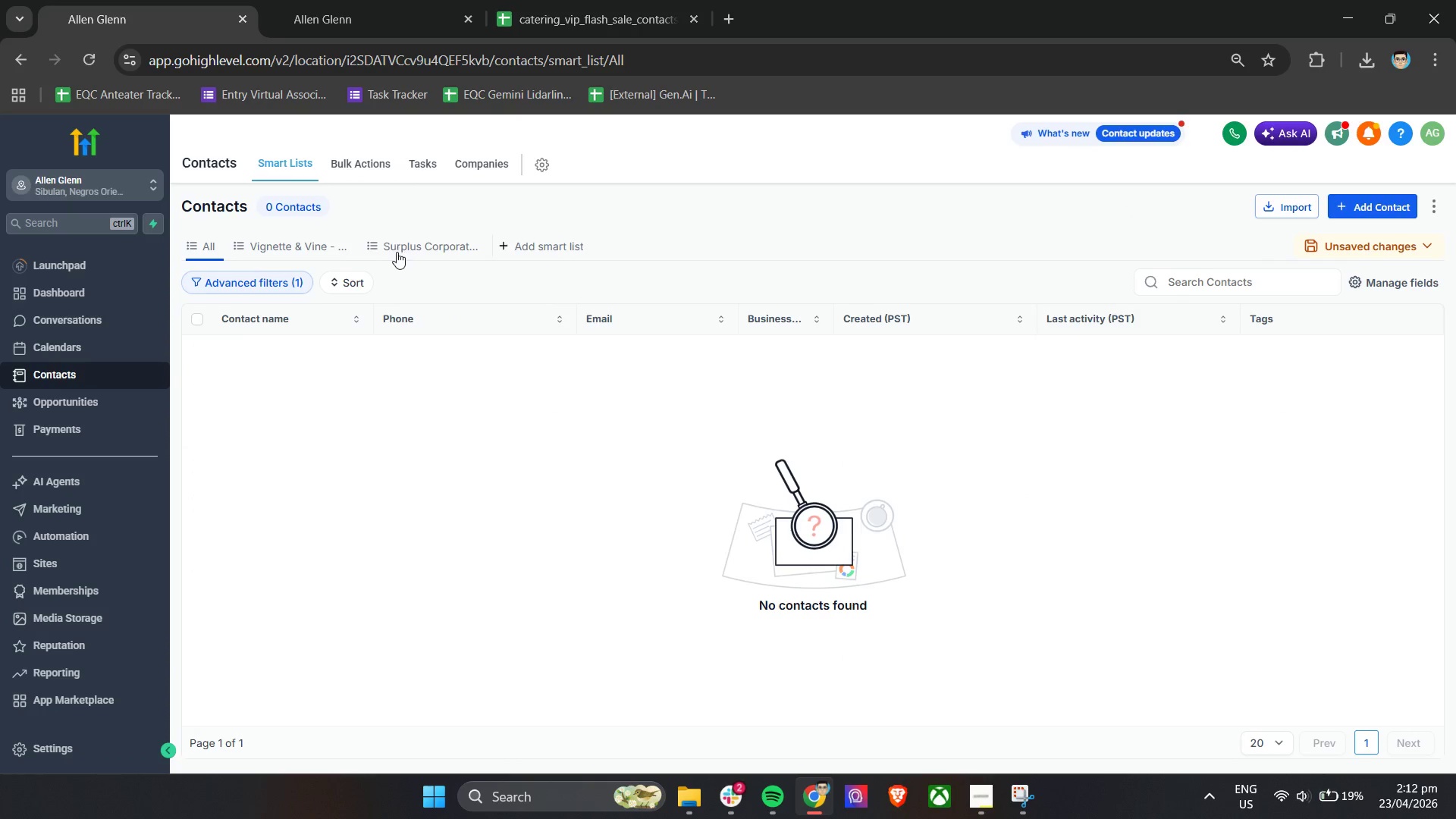 
left_click([397, 251])
 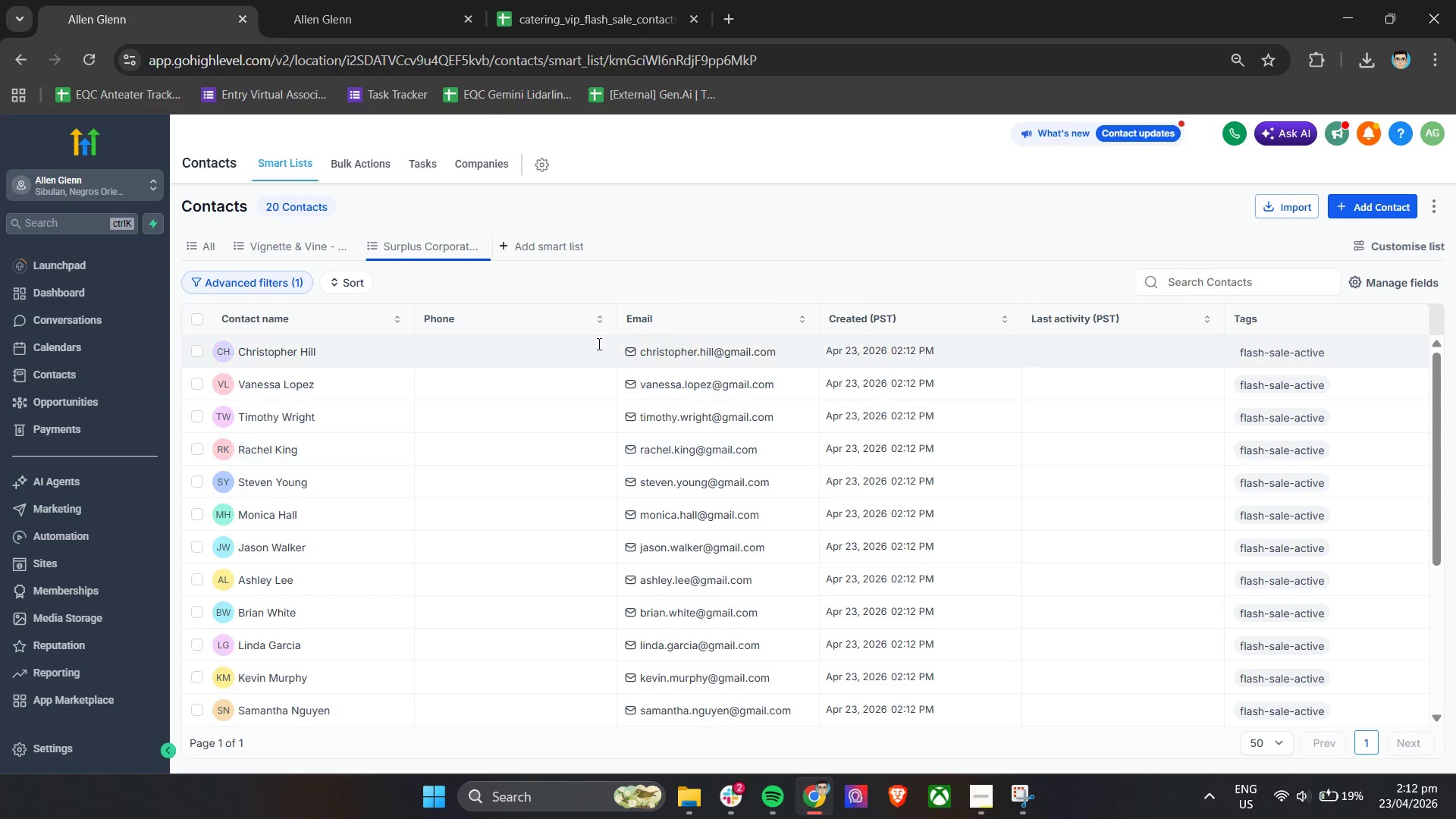 
double_click([475, 347])
 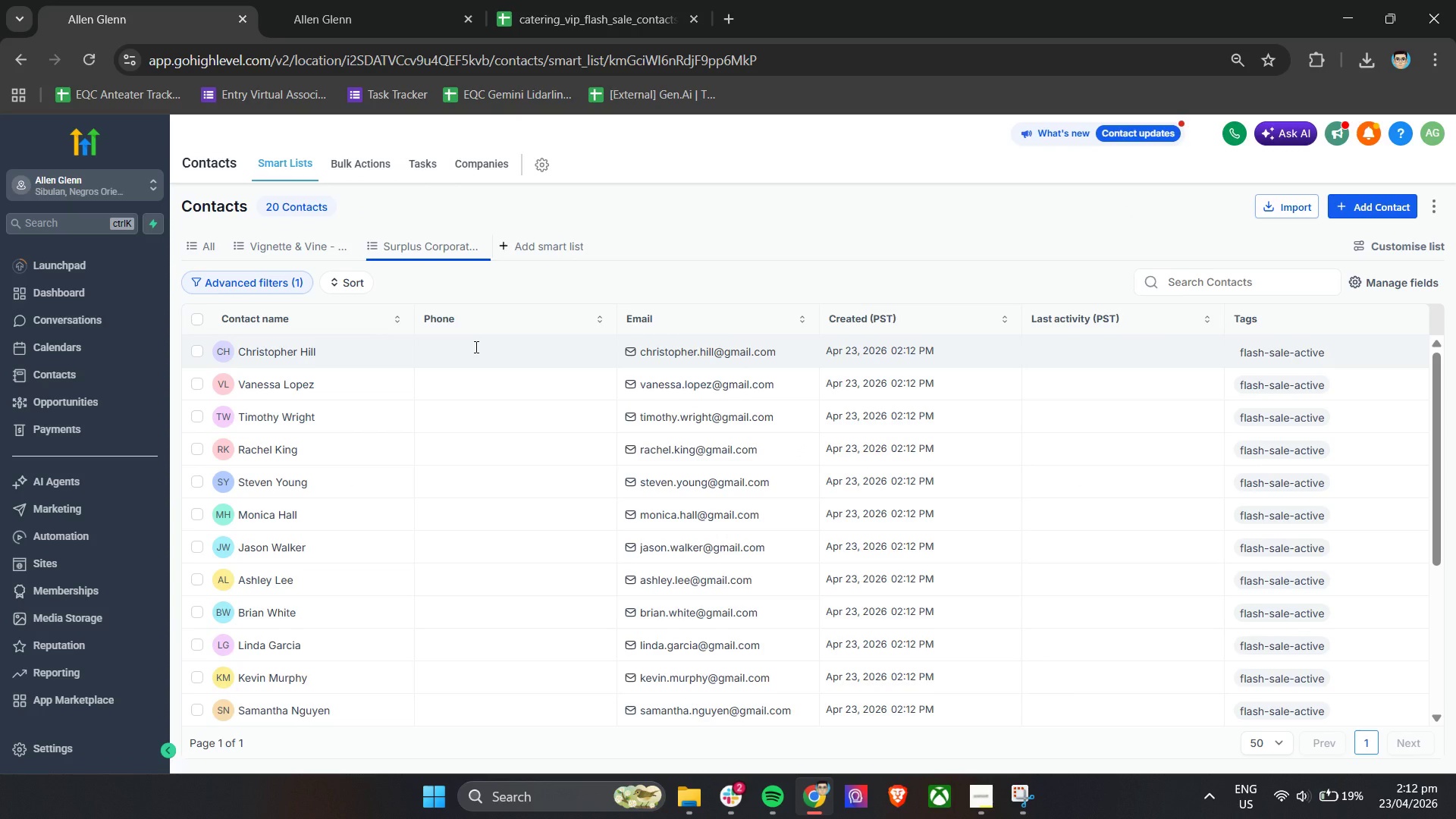 
triple_click([475, 347])
 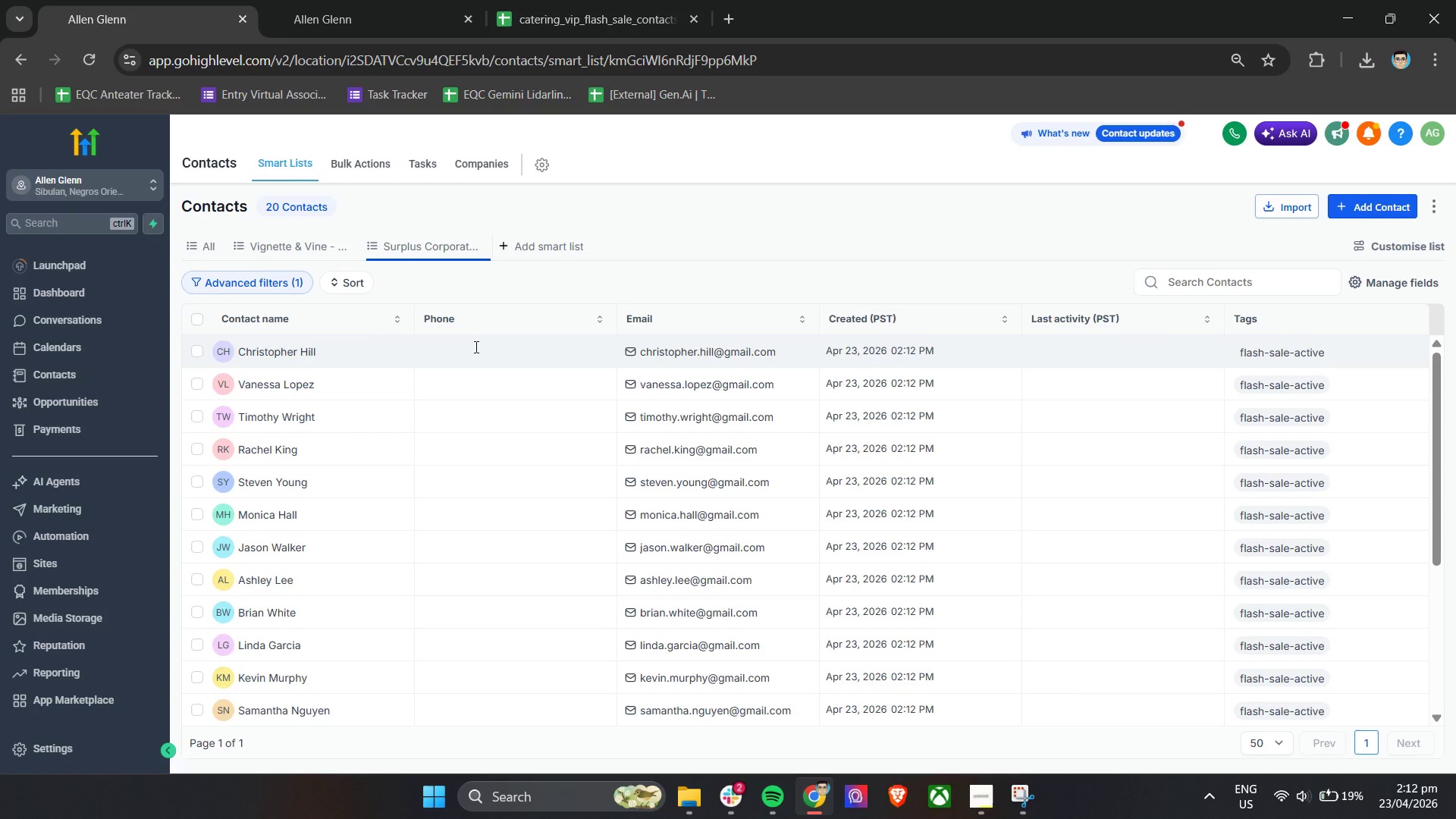 
triple_click([475, 347])
 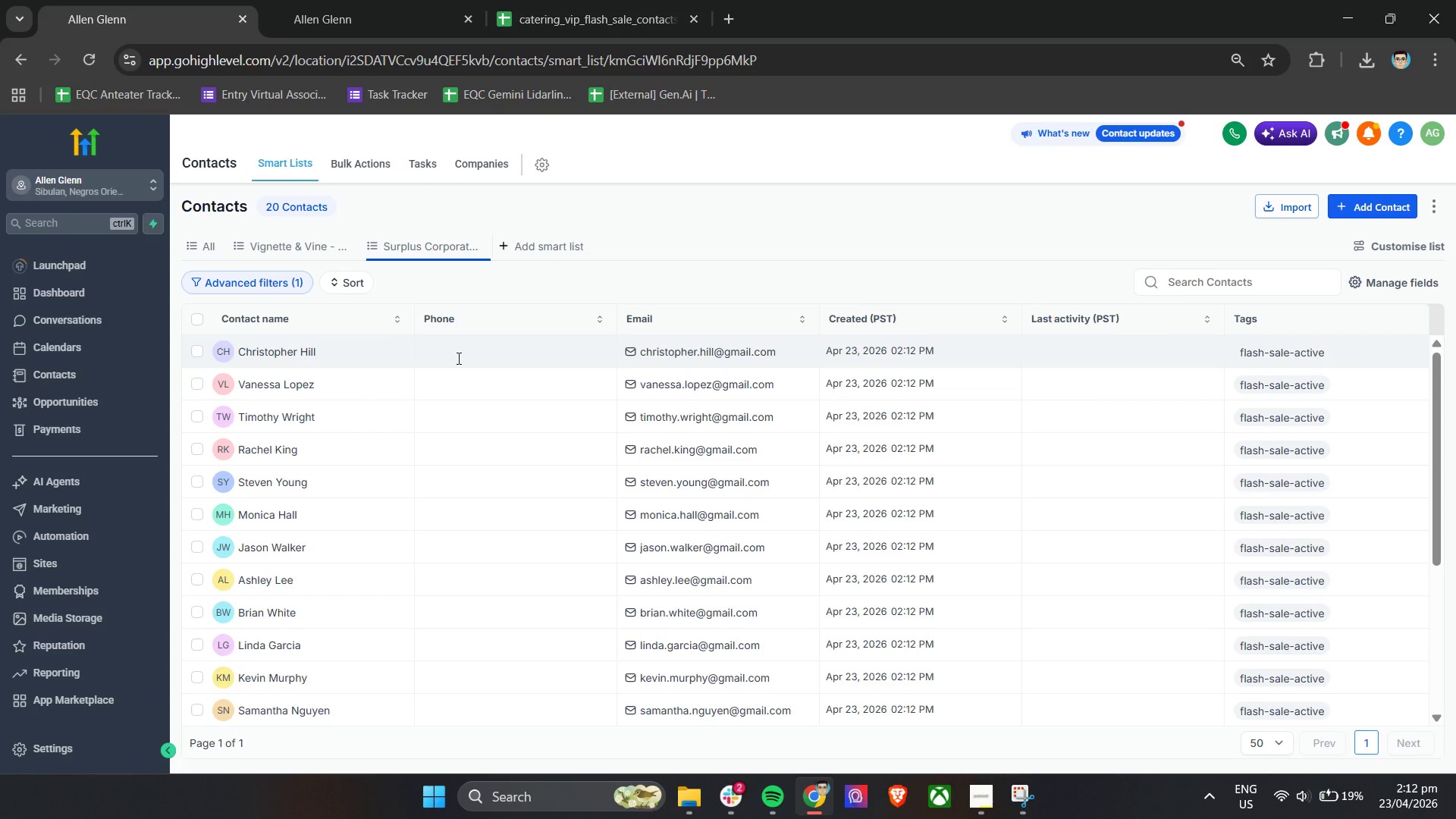 
double_click([457, 358])
 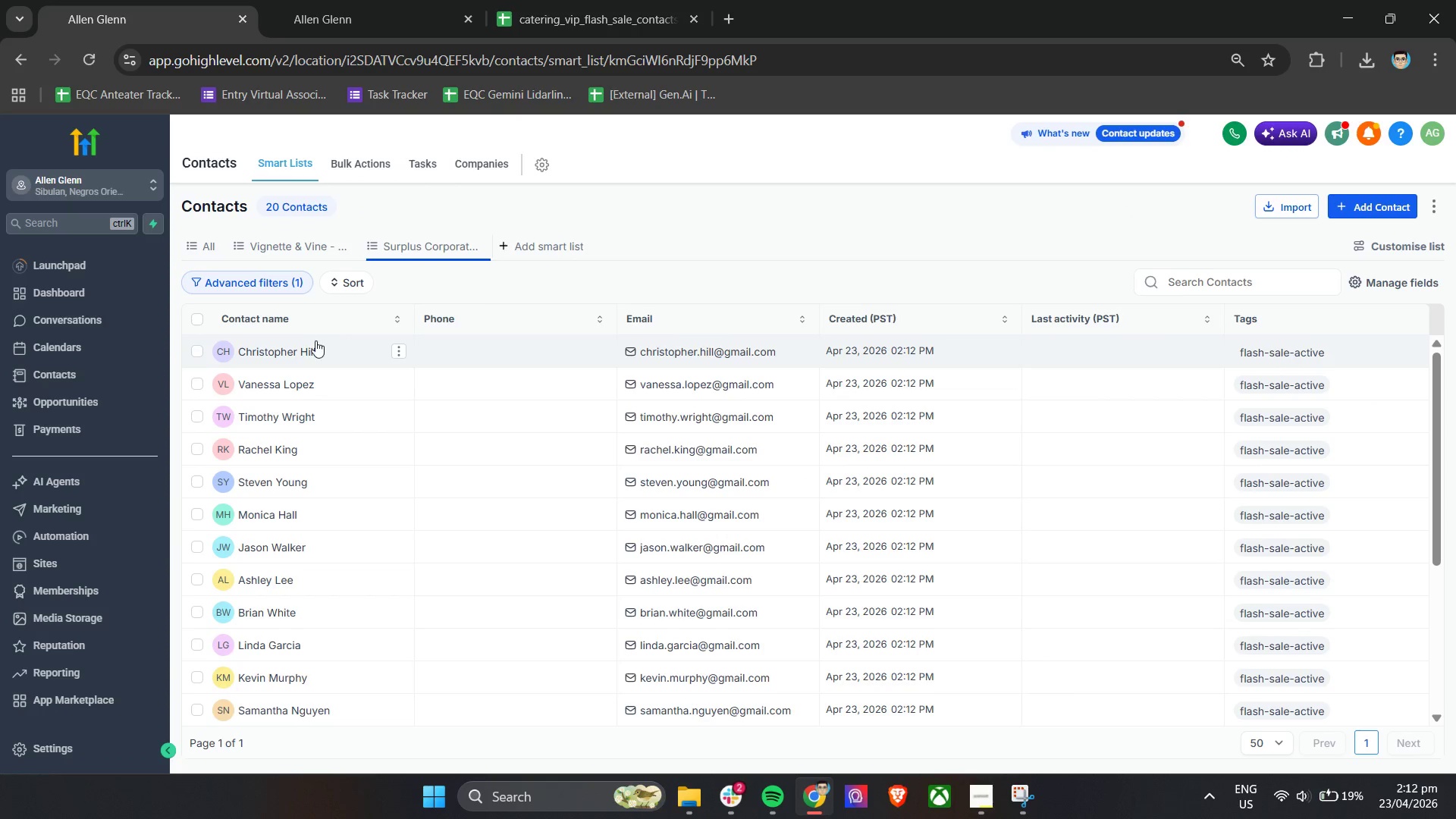 
left_click([310, 342])
 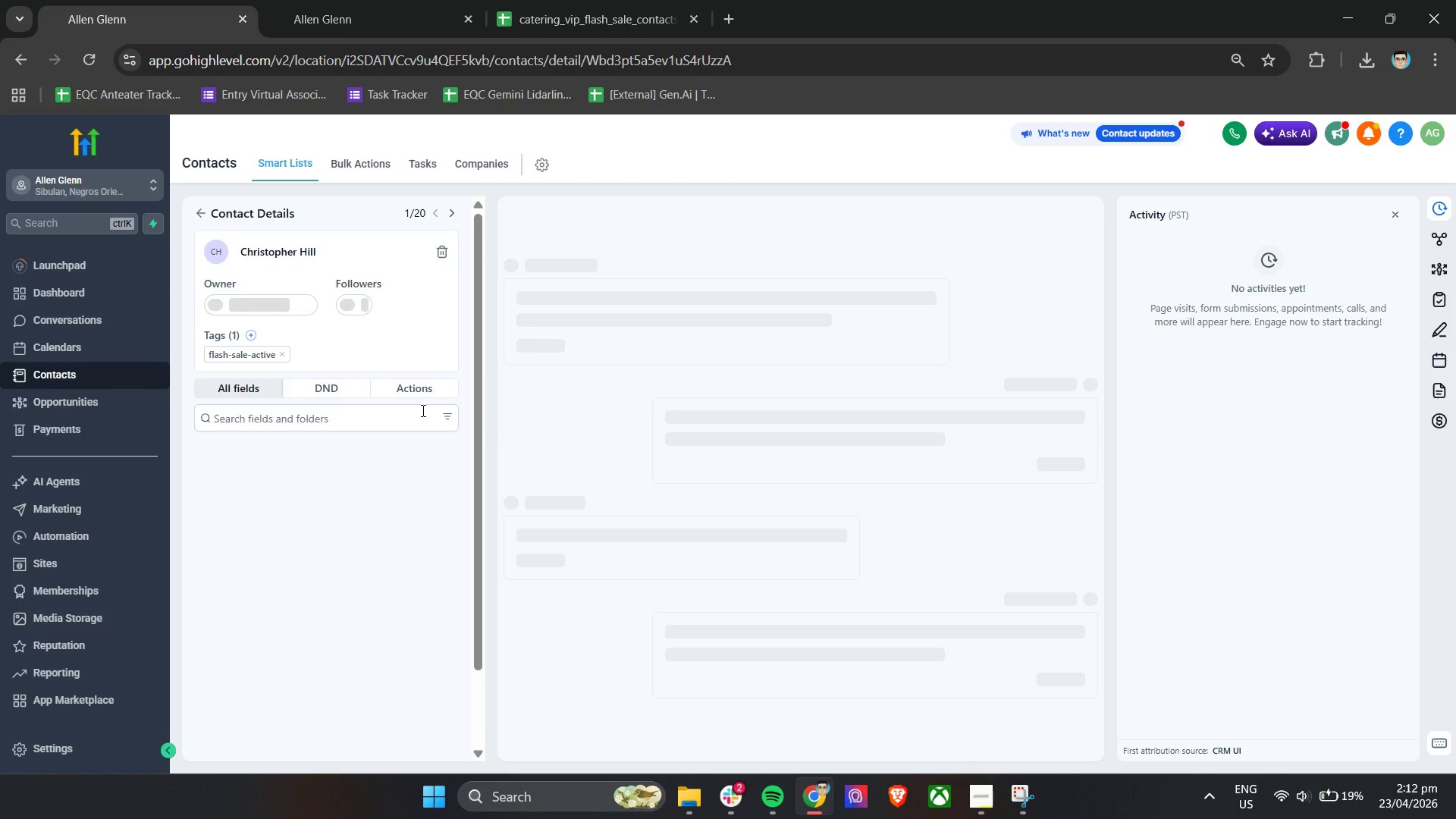 
wait(5.8)
 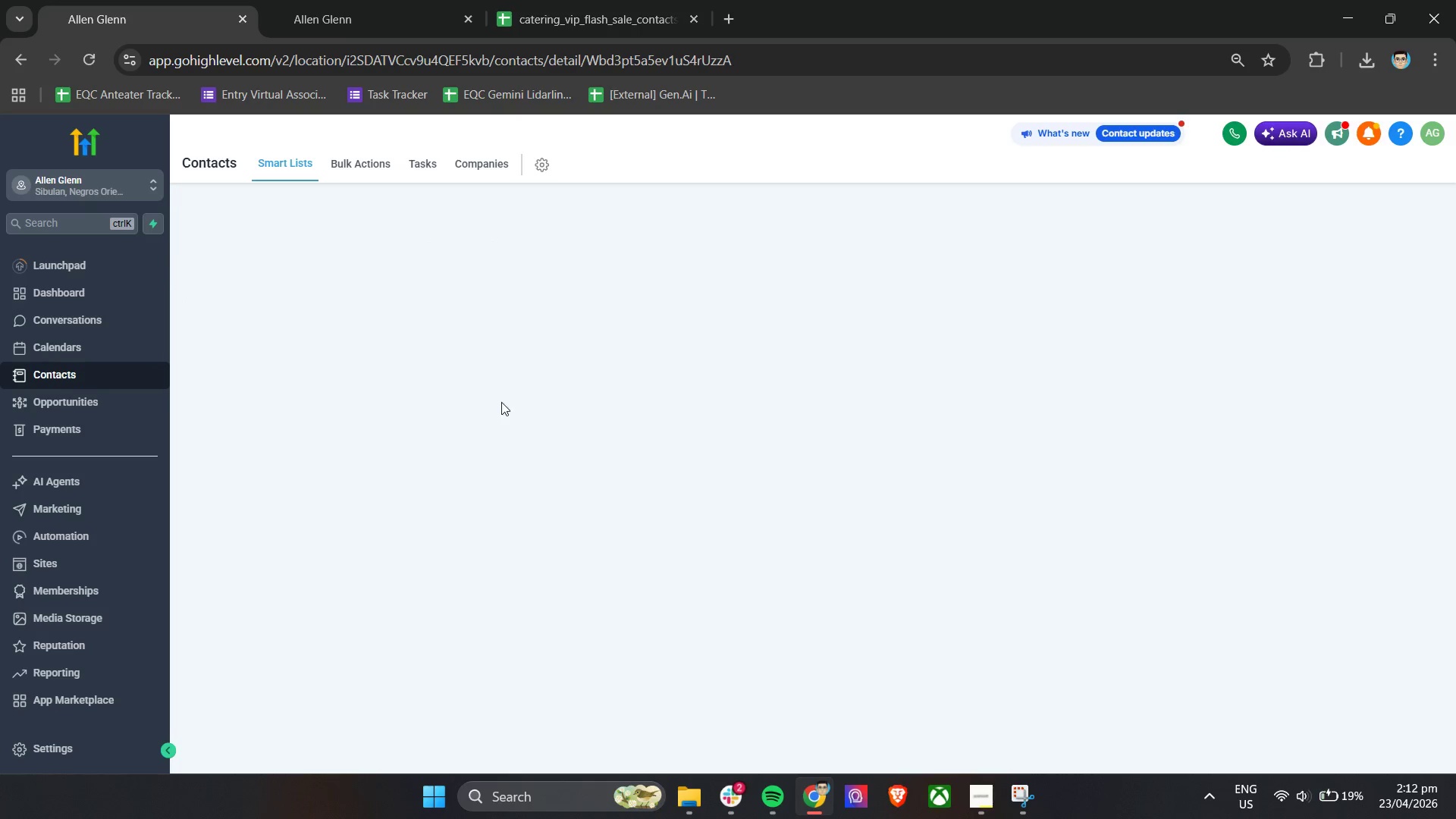 
scroll: coordinate [265, 587], scroll_direction: down, amount: 9.0
 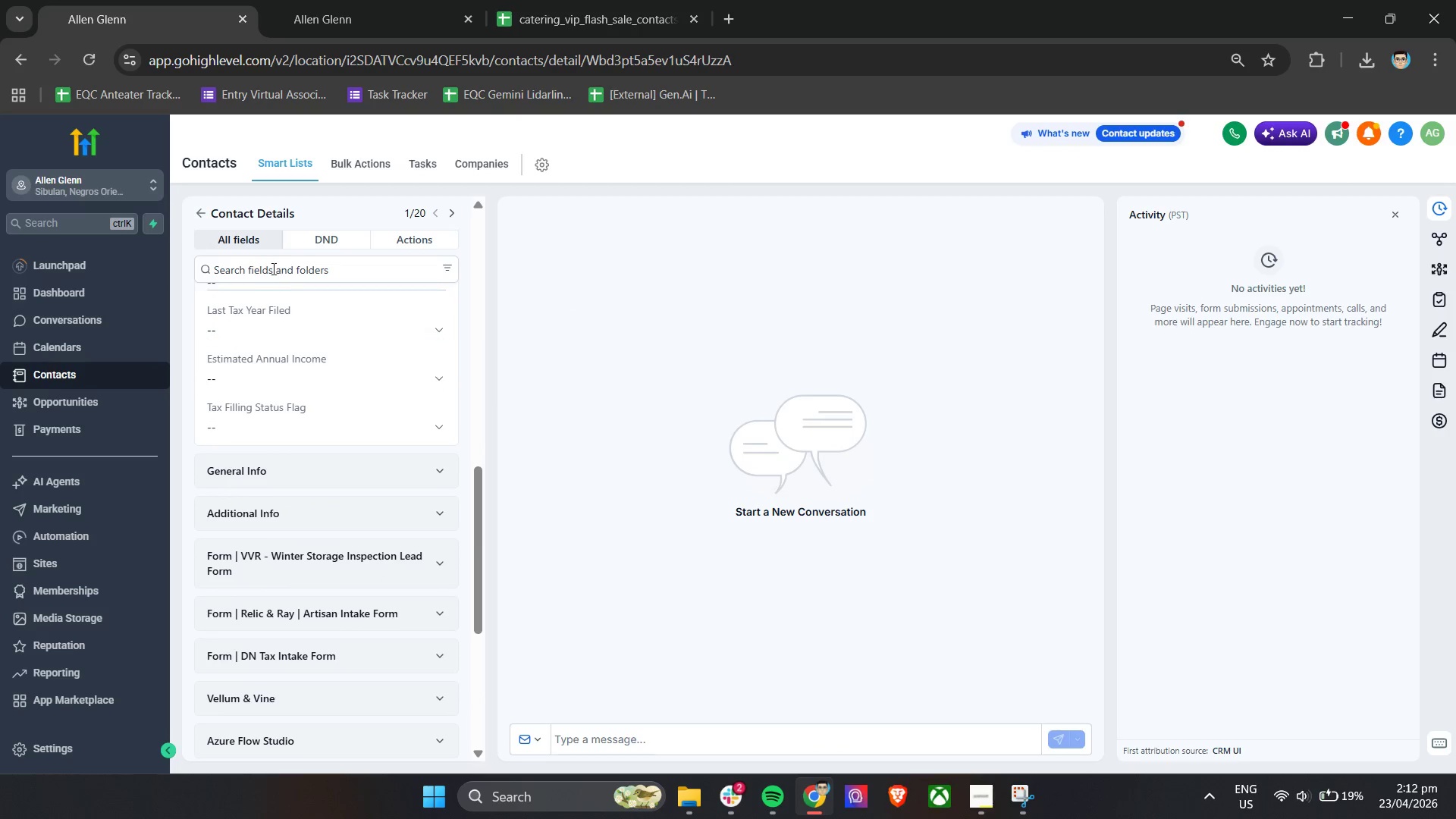 
scroll: coordinate [296, 338], scroll_direction: up, amount: 9.0
 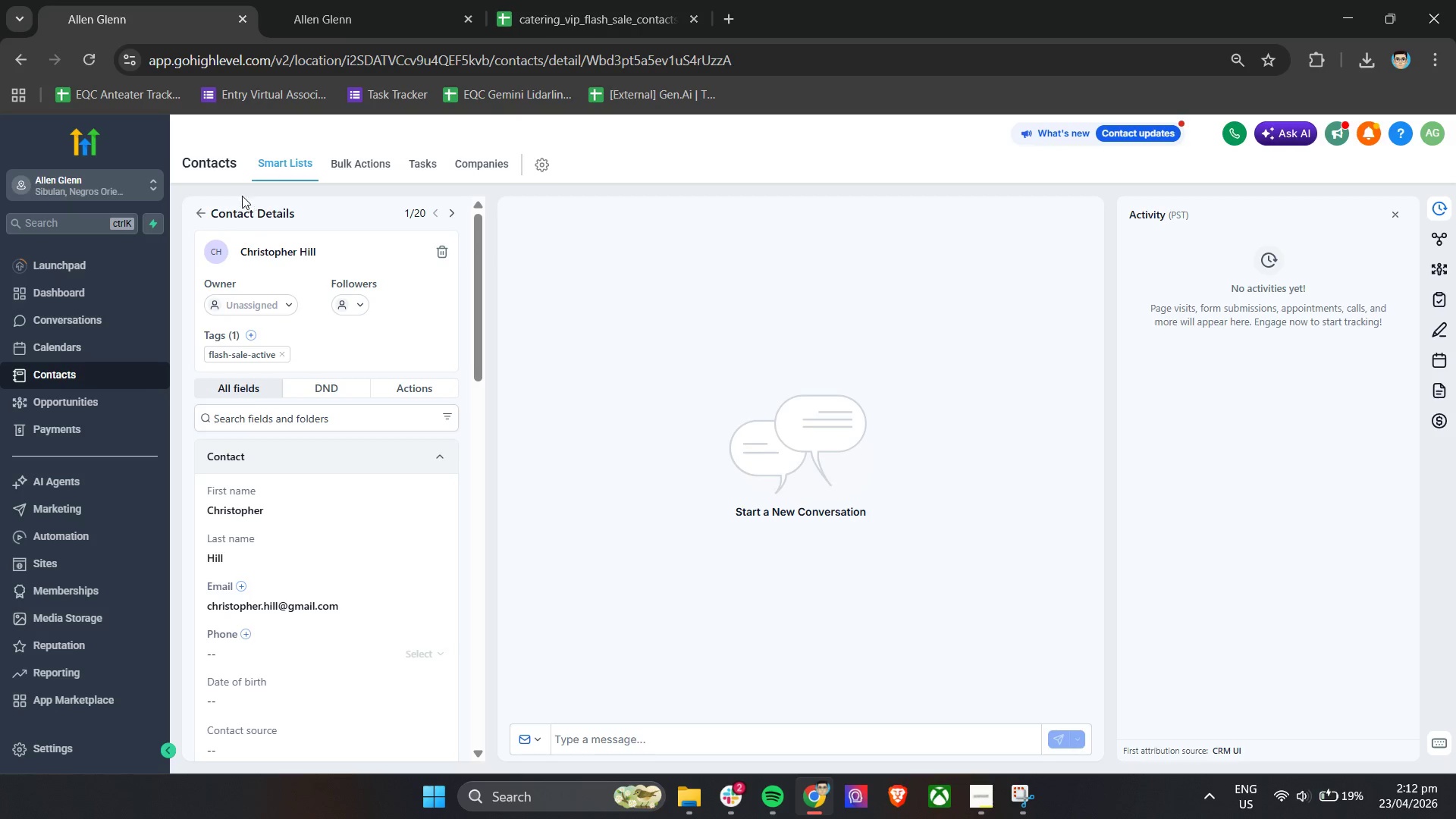 
left_click([197, 216])
 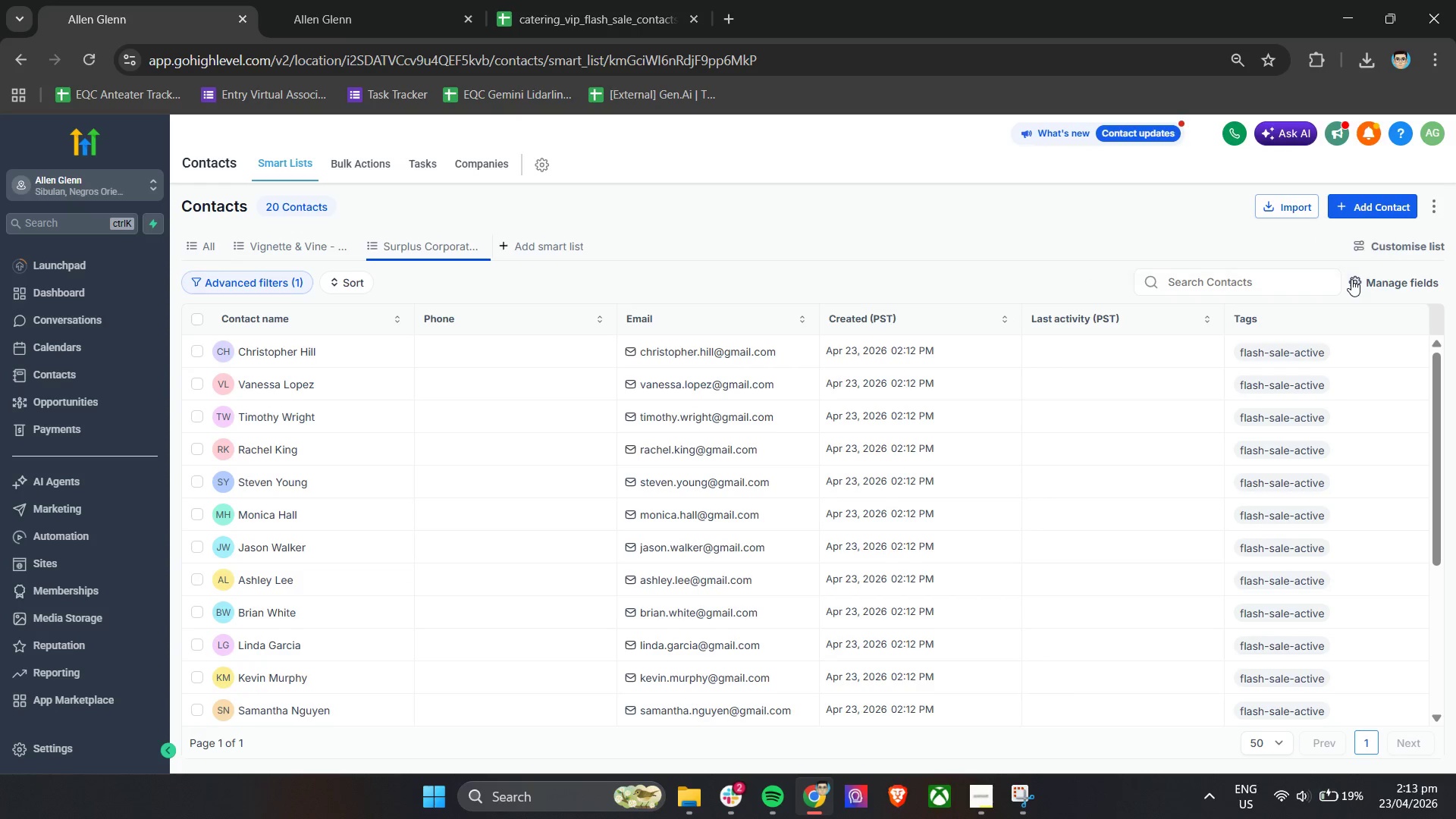 
wait(5.52)
 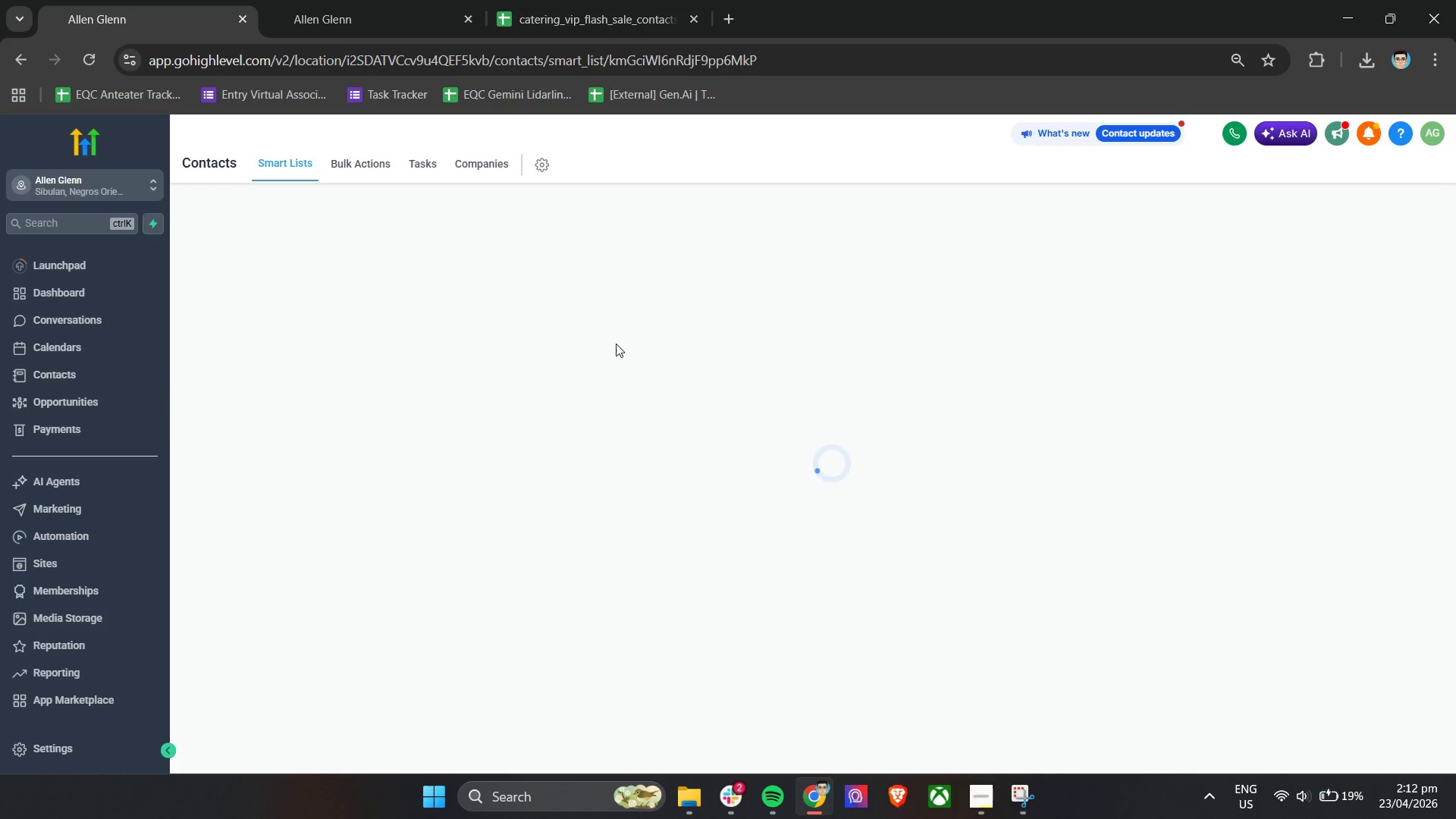 
double_click([514, 360])
 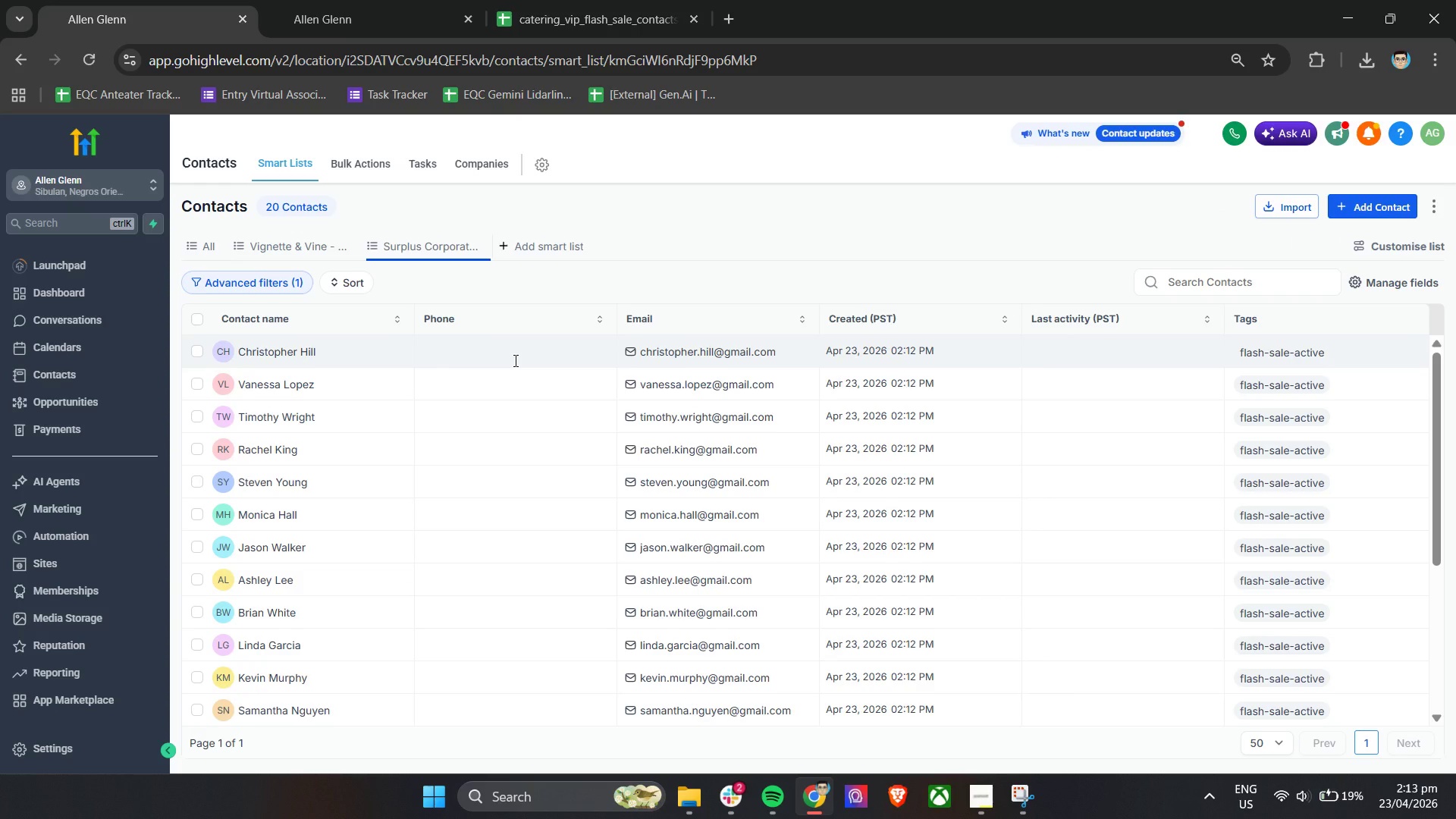 
type(as123)
 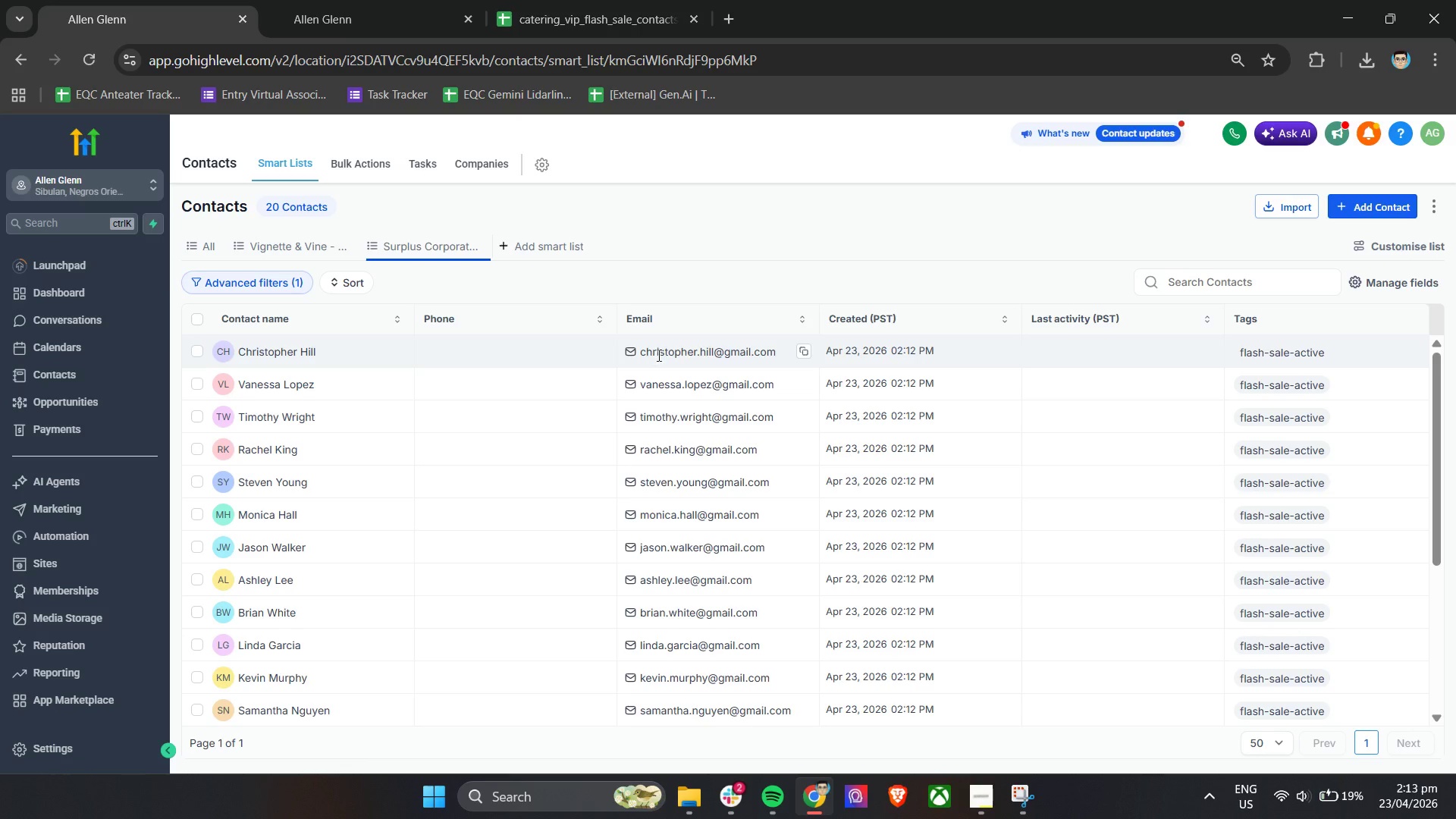 
left_click([300, 355])
 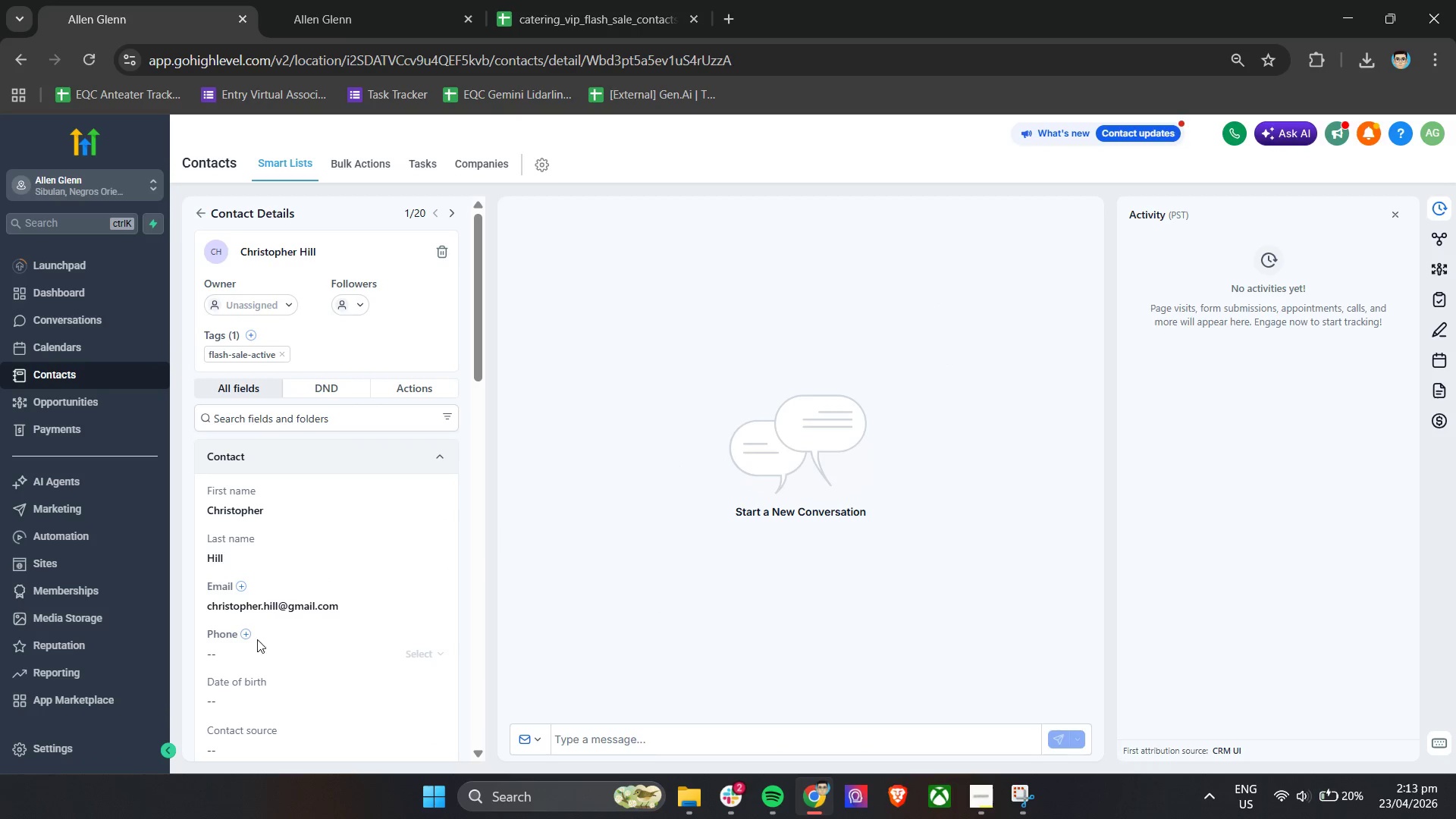 
wait(5.06)
 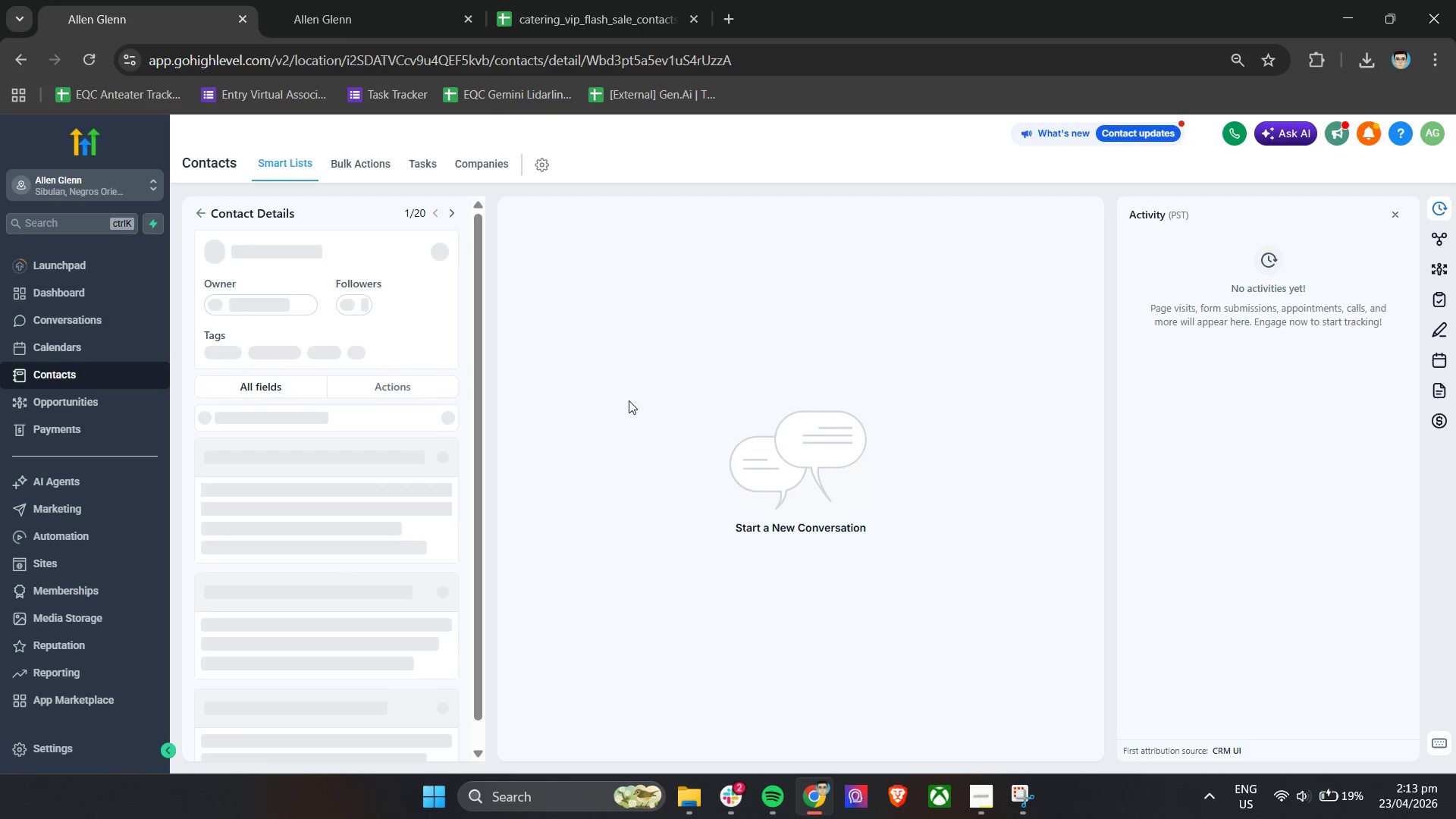 
left_click([243, 633])
 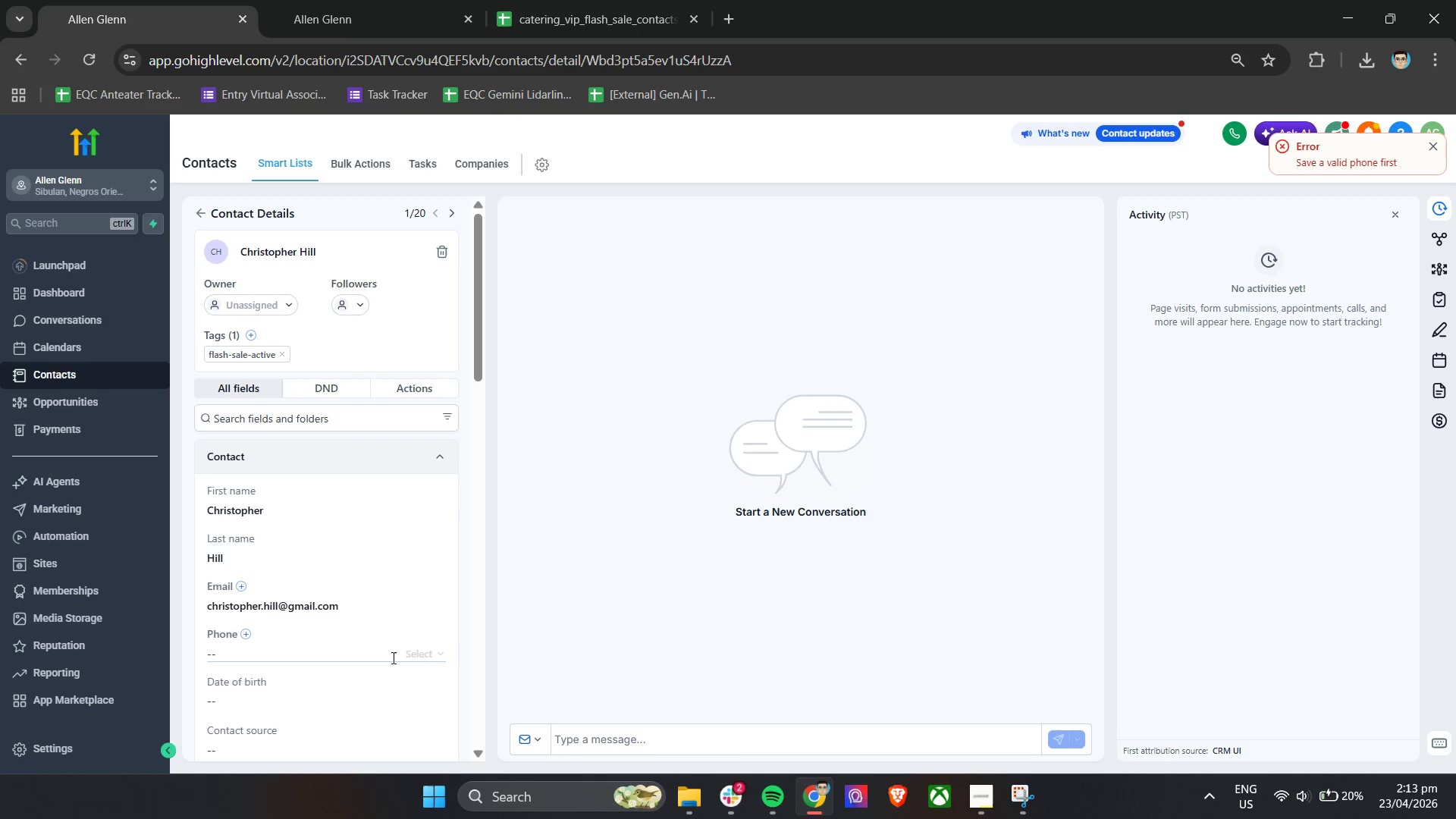 
left_click([428, 656])
 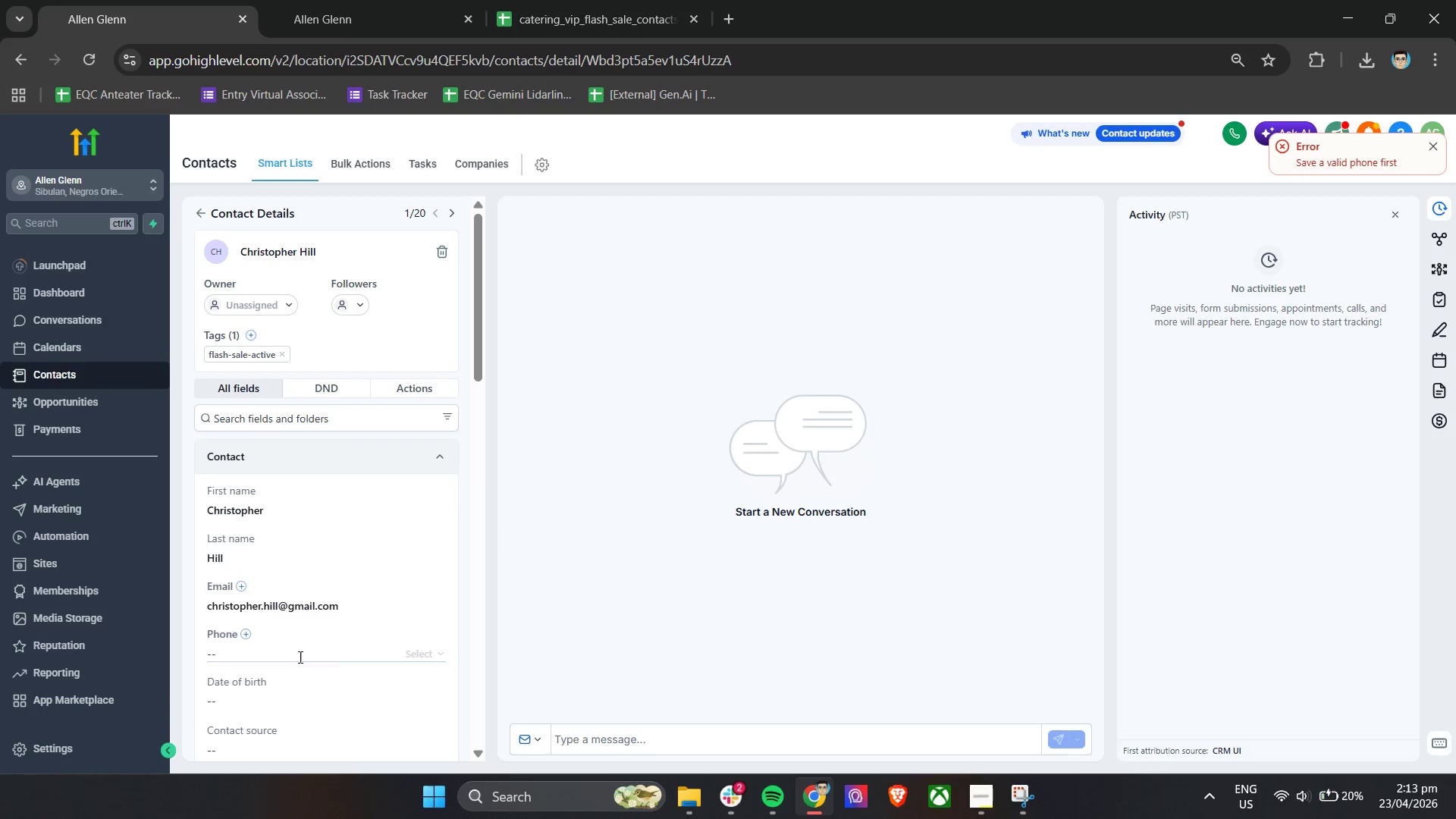 
left_click([297, 657])
 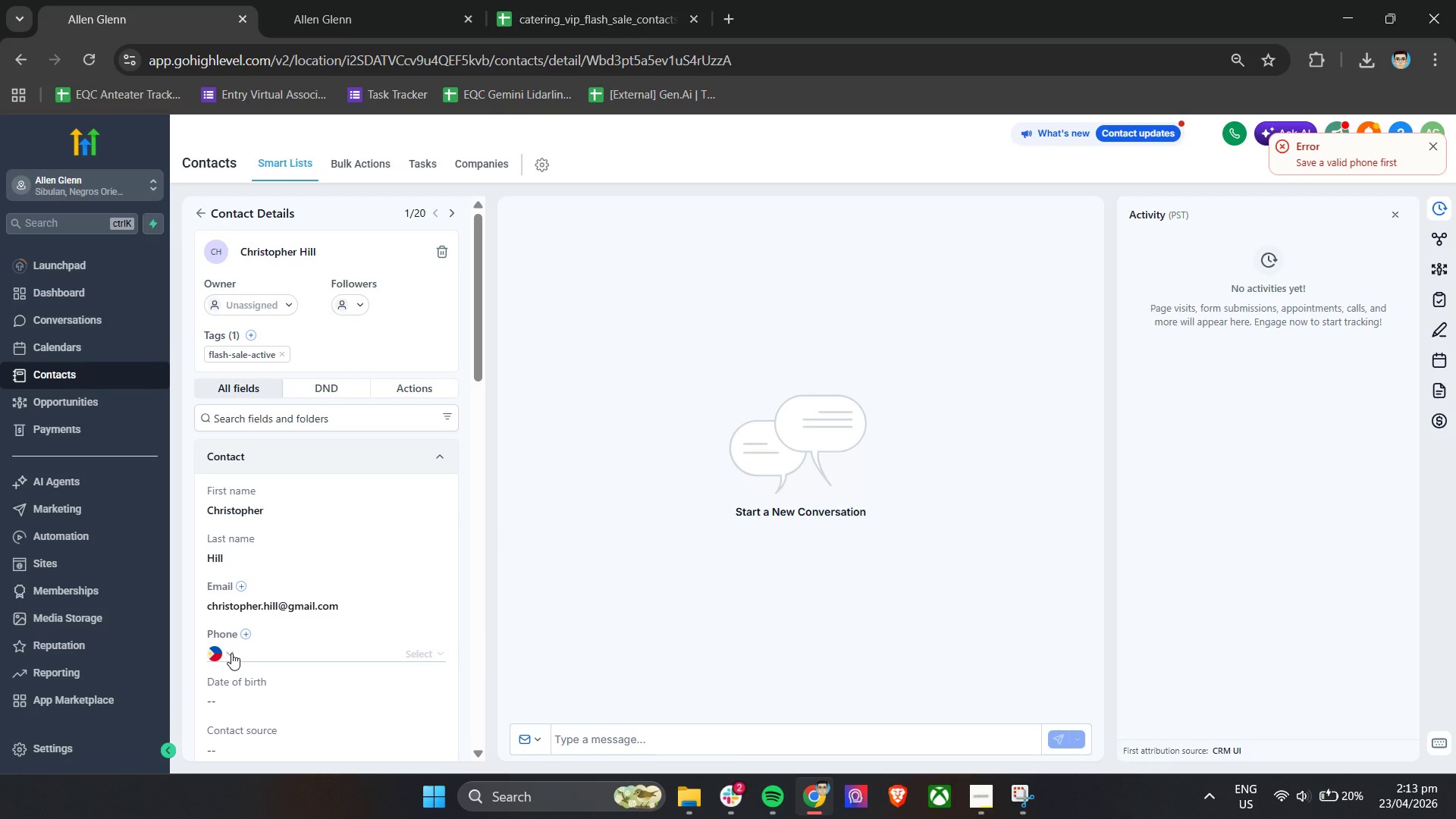 
left_click([231, 653])
 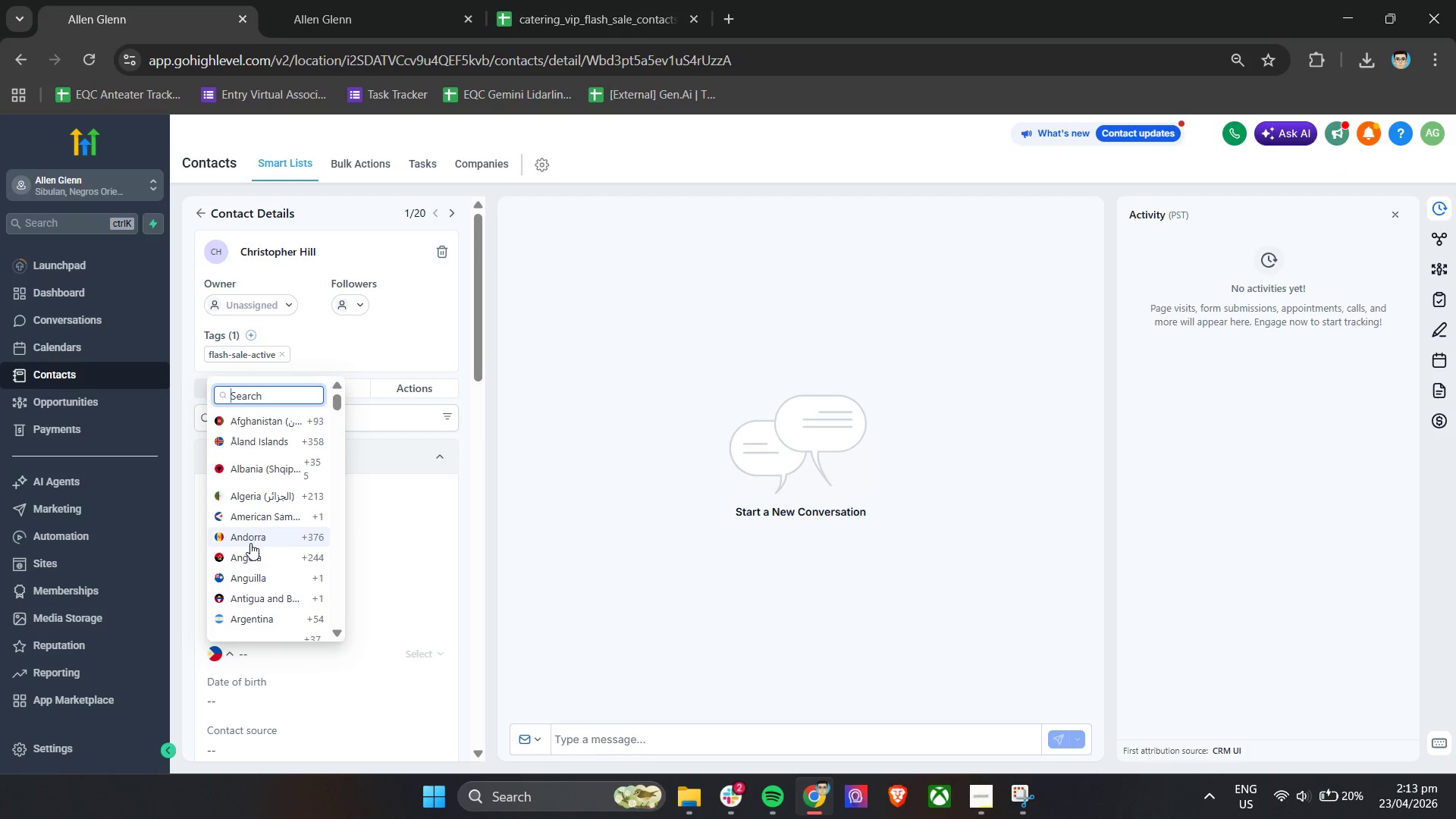 
key(Shift+Equal)
 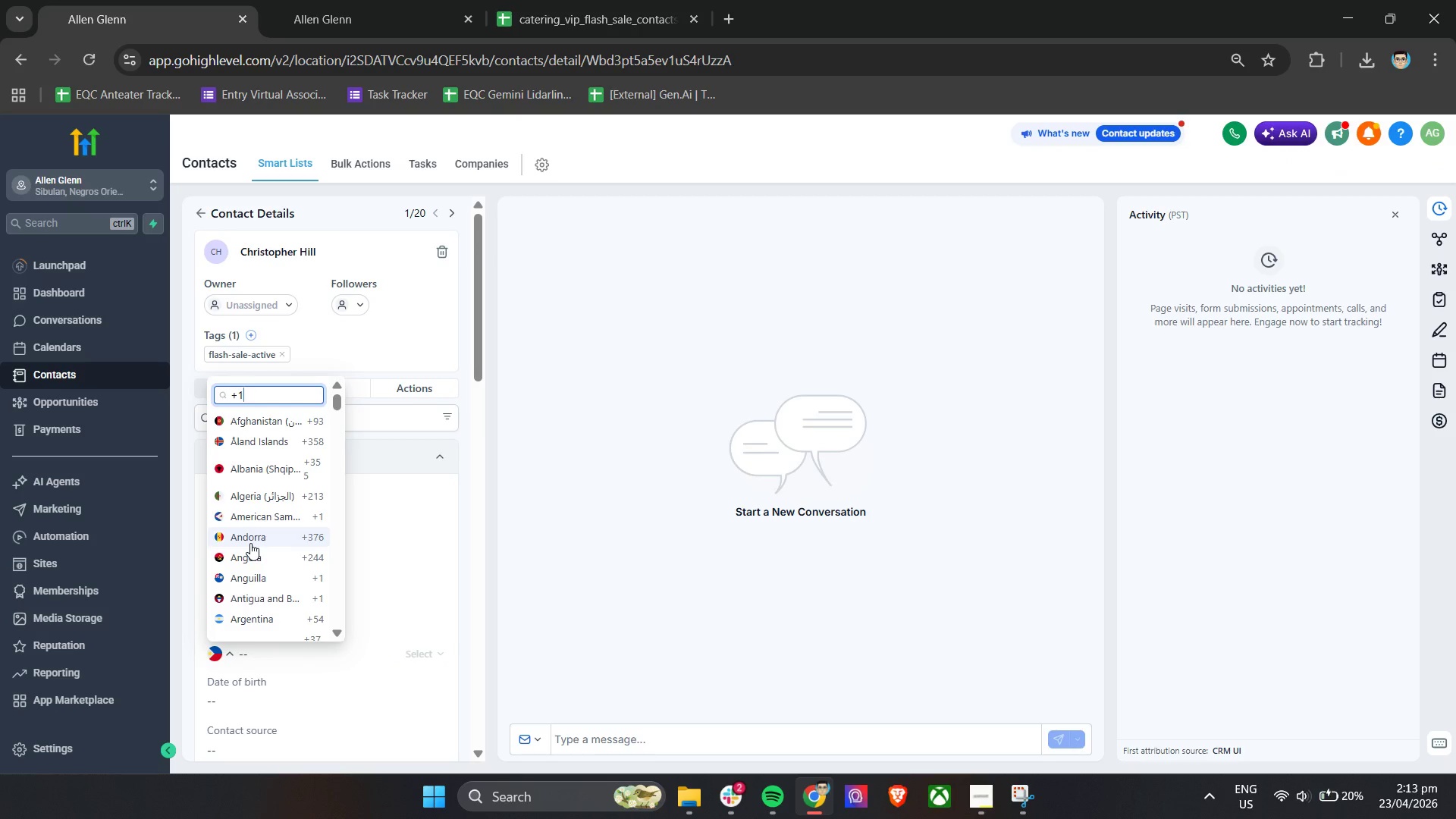 
key(1)
 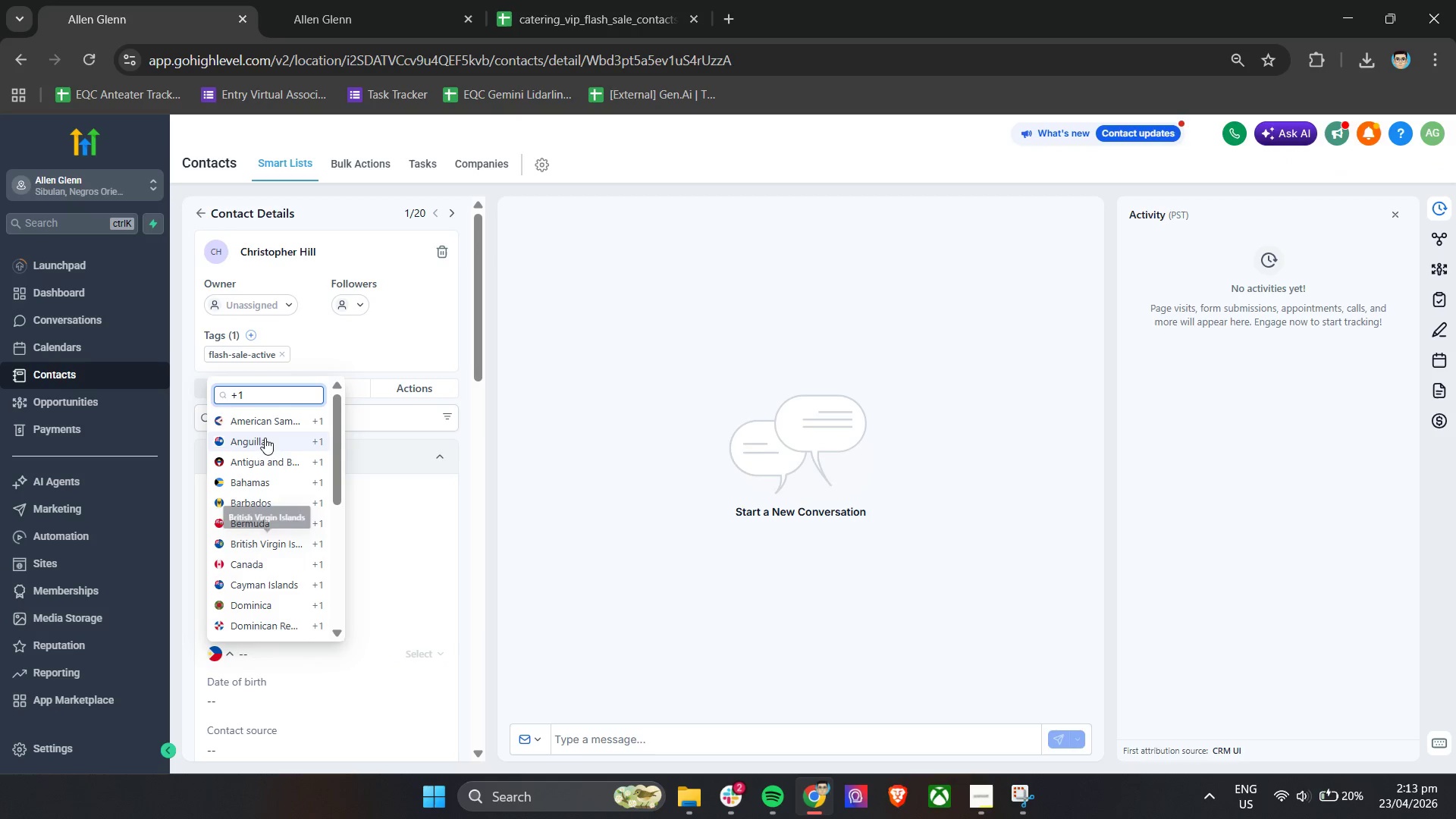 
left_click([265, 425])
 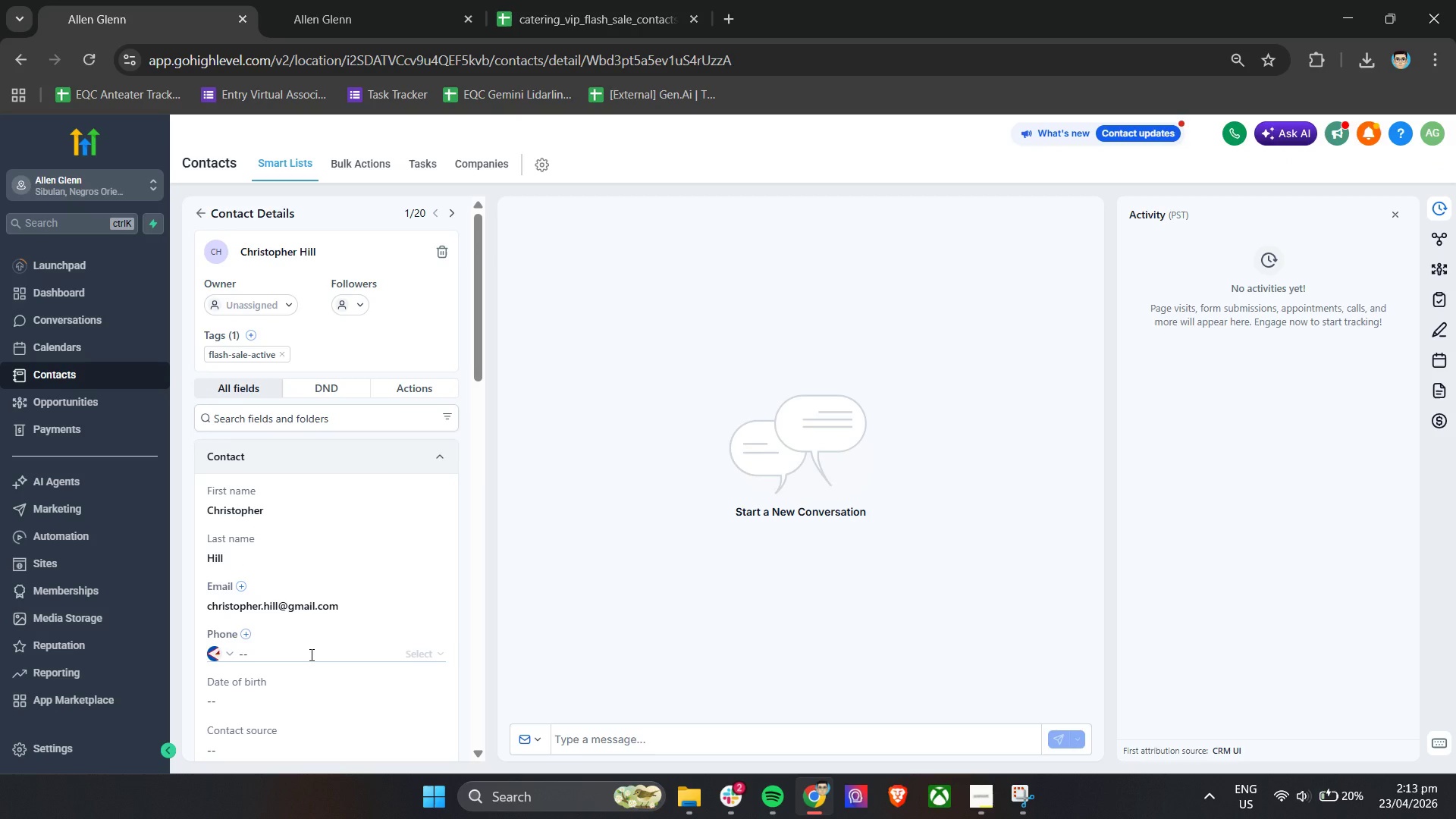 
left_click([310, 654])
 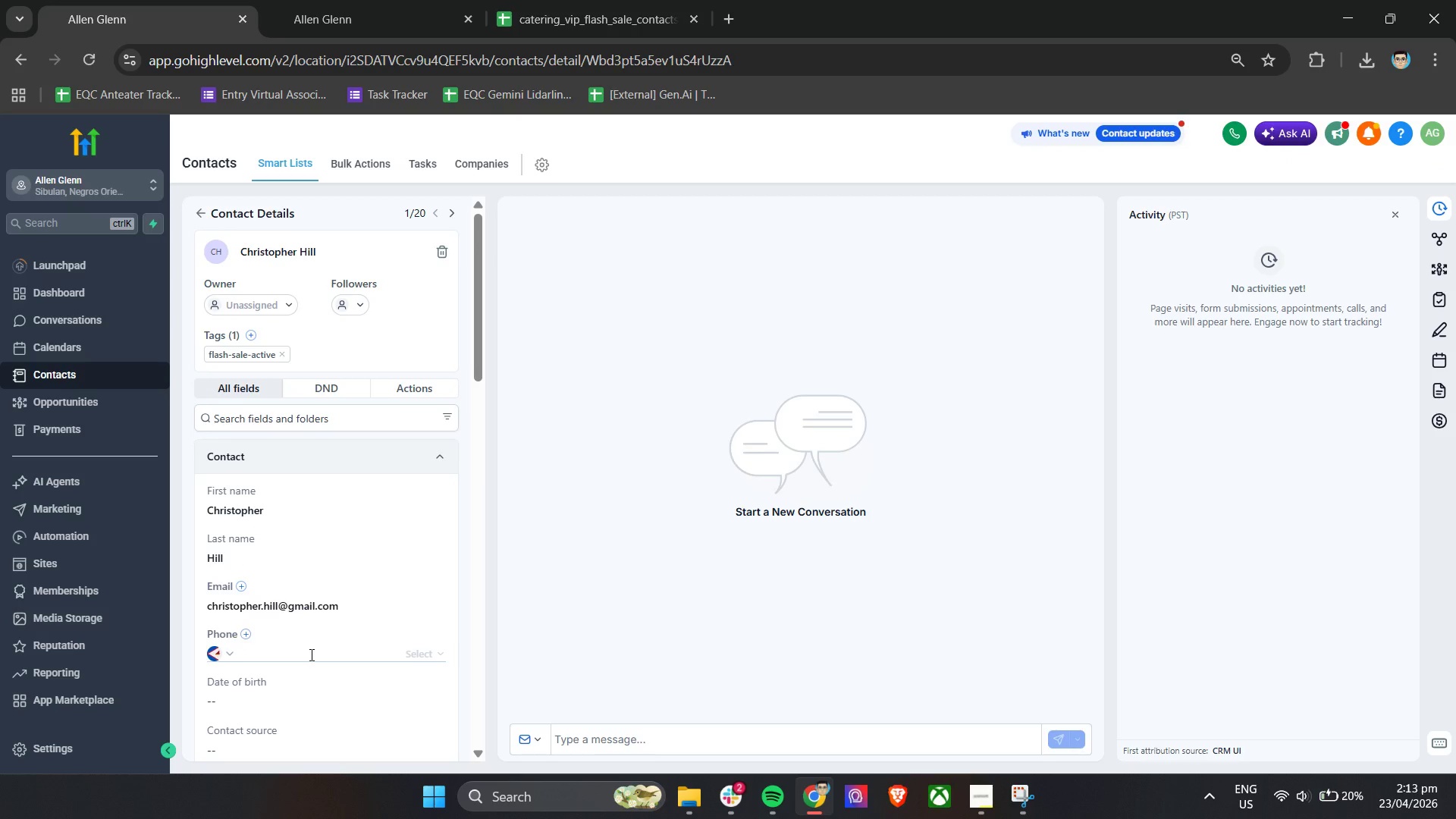 
key(Alt+Tab)
 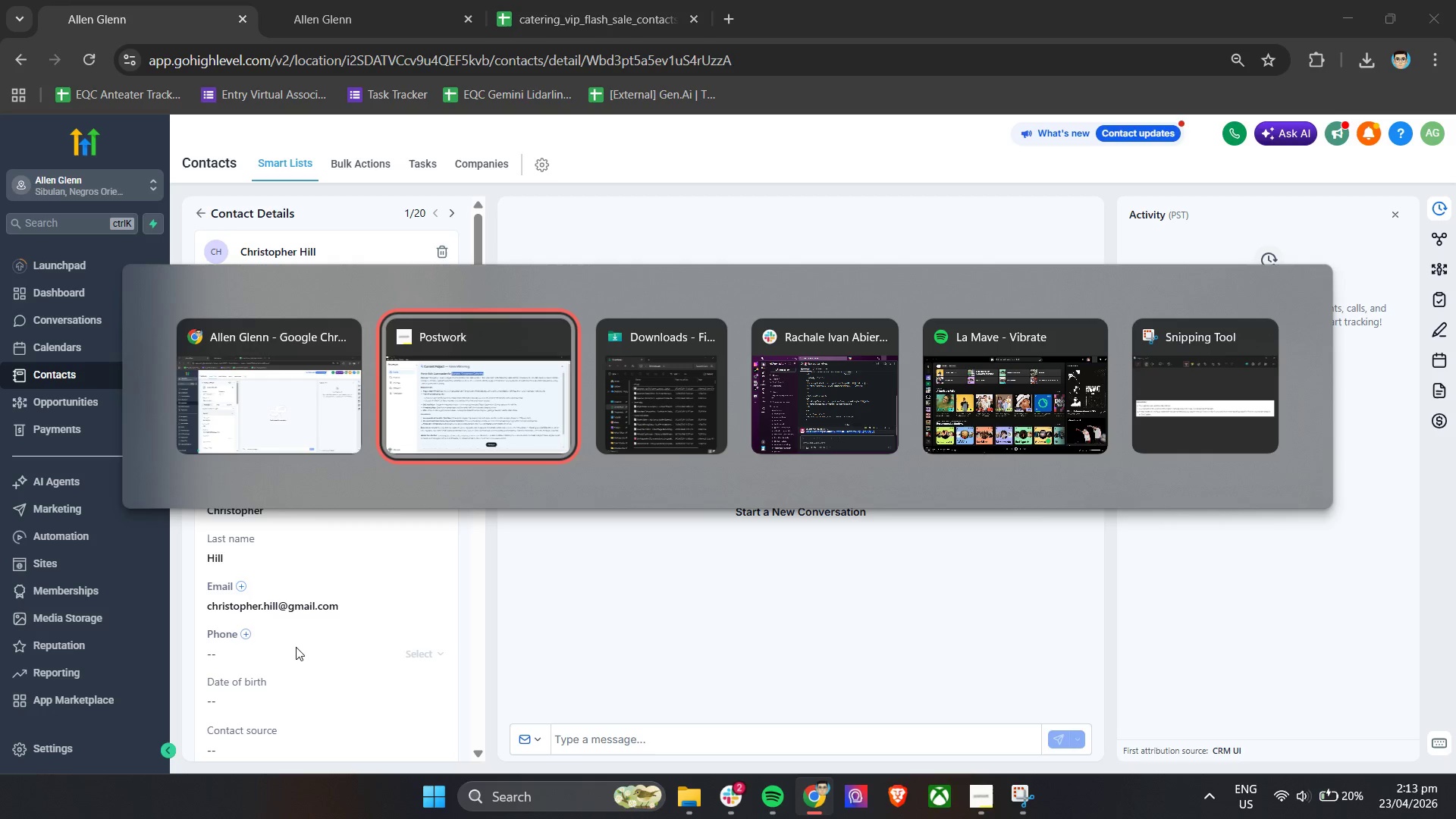 
left_click([230, 388])
 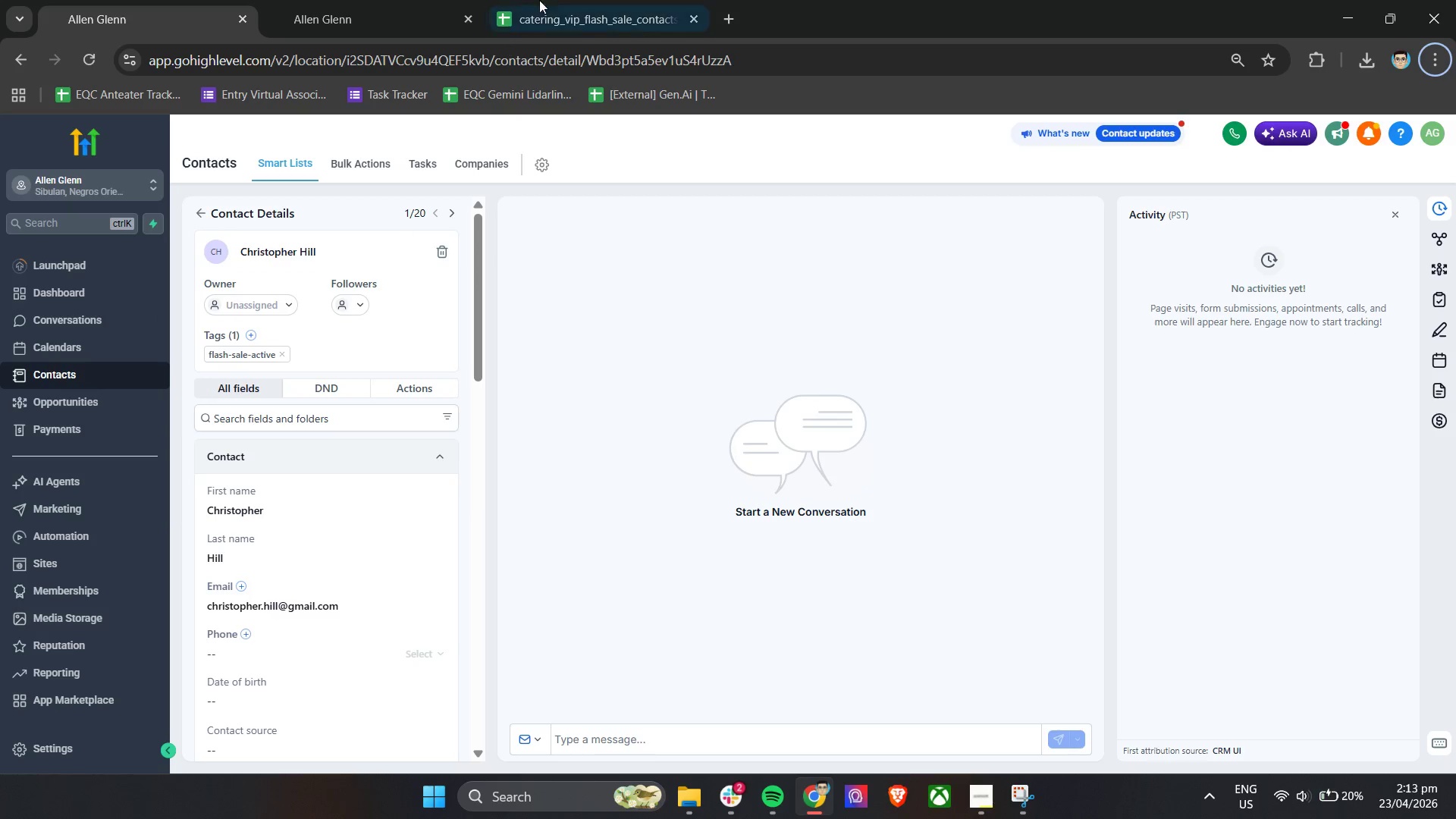 
left_click([555, 0])
 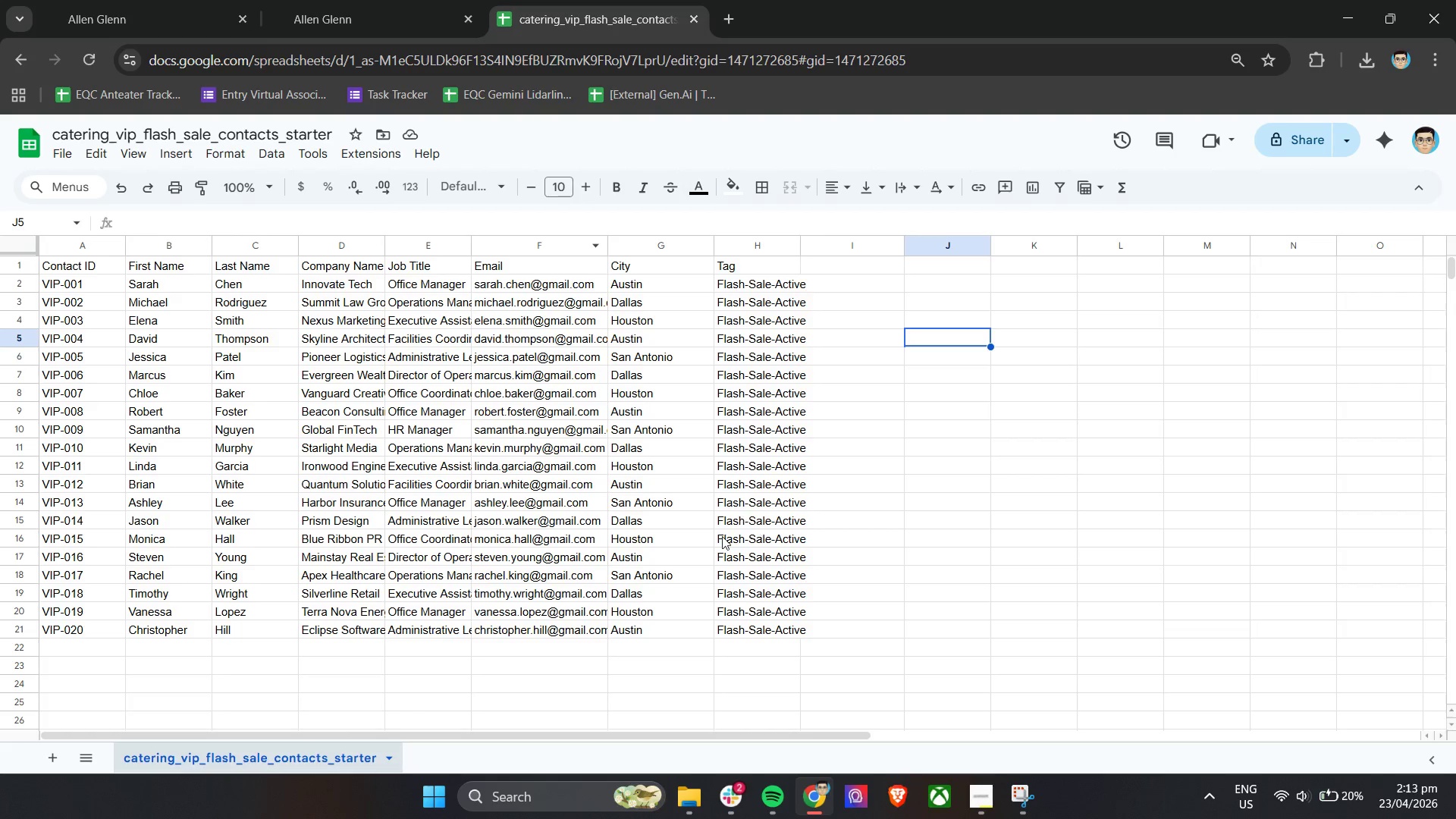 
key(Control+Z)
 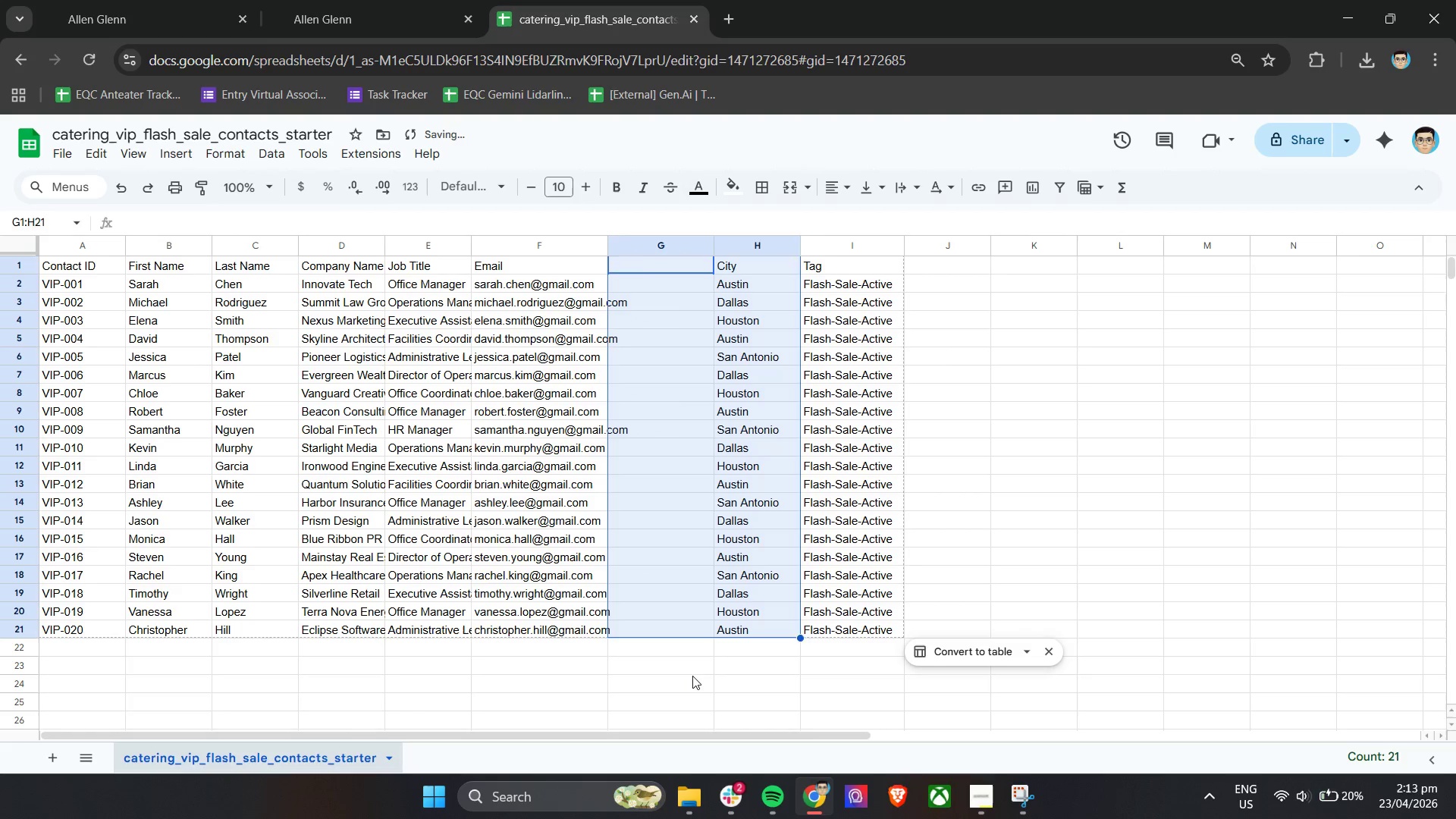 
key(Control+Z)
 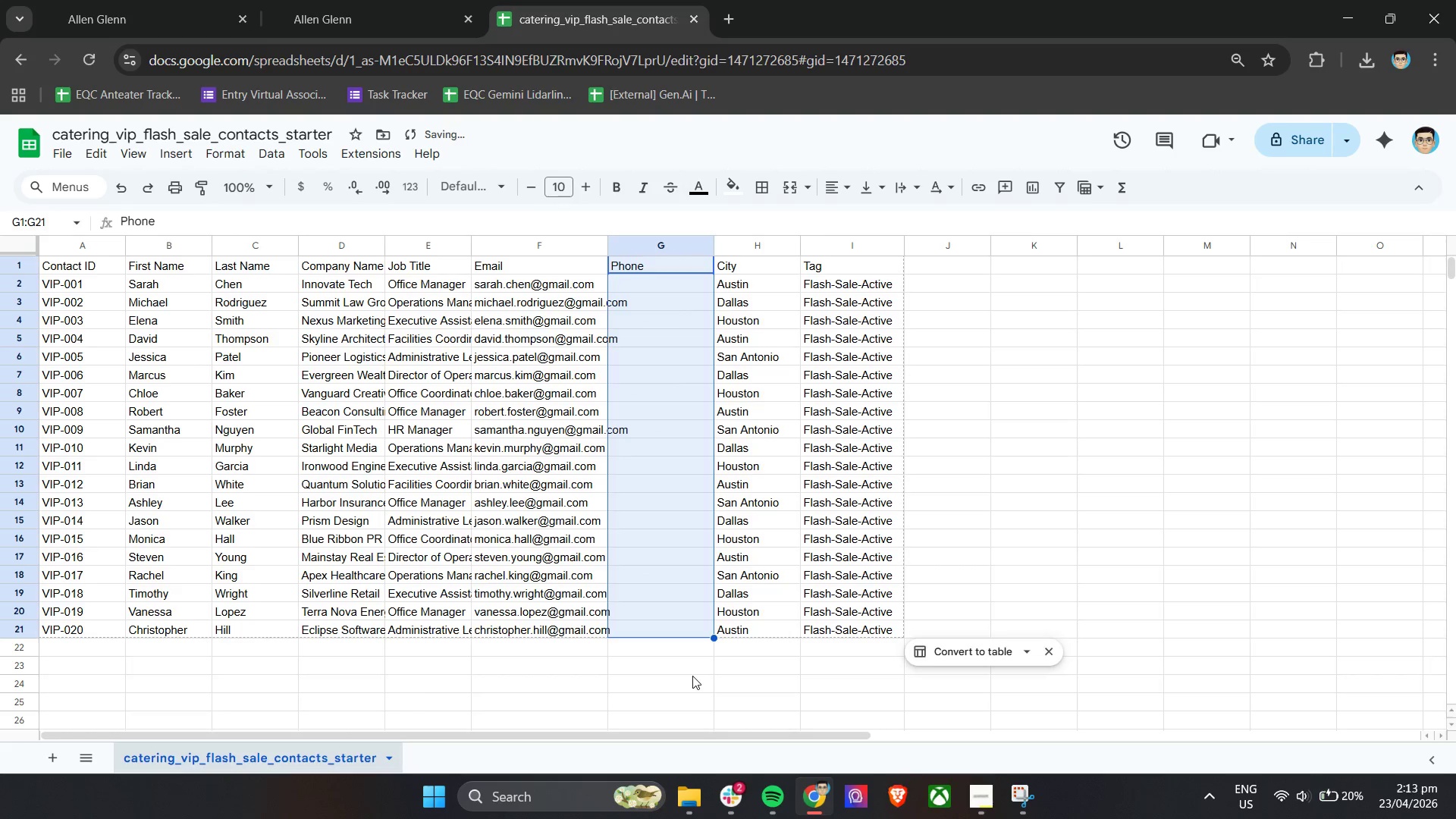 
key(Control+Z)
 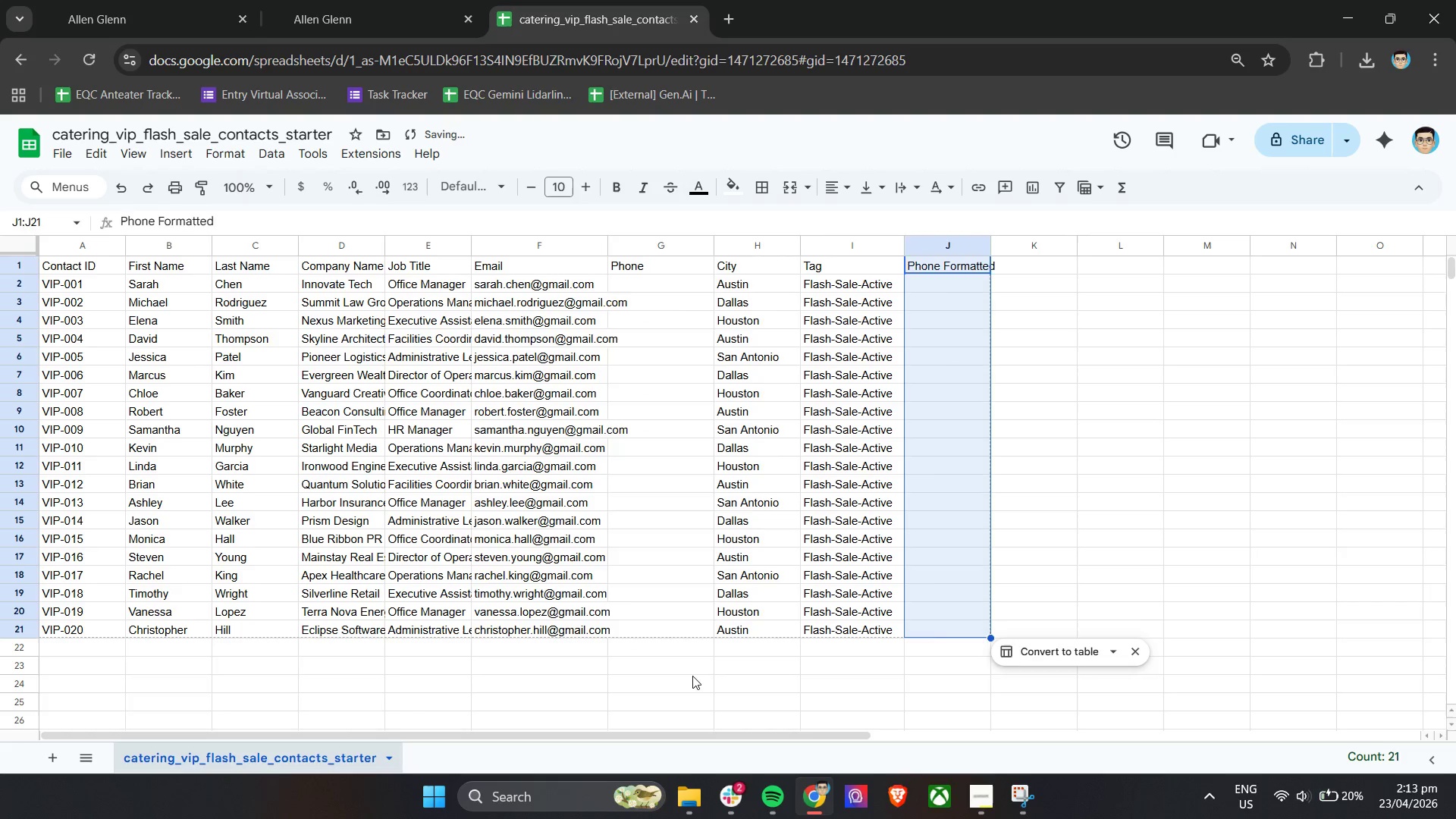 
key(Control+Z)
 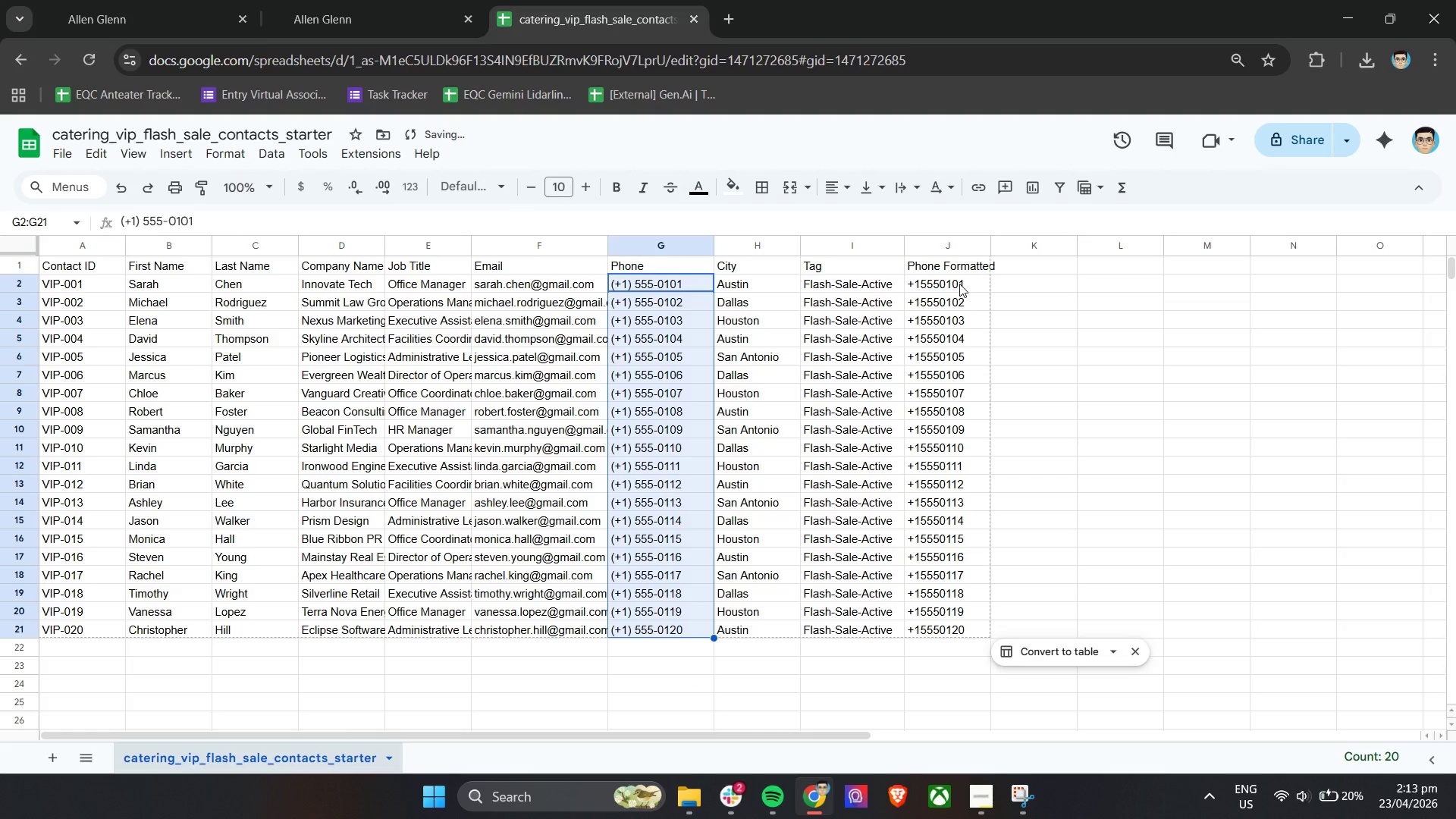 
double_click([959, 284])
 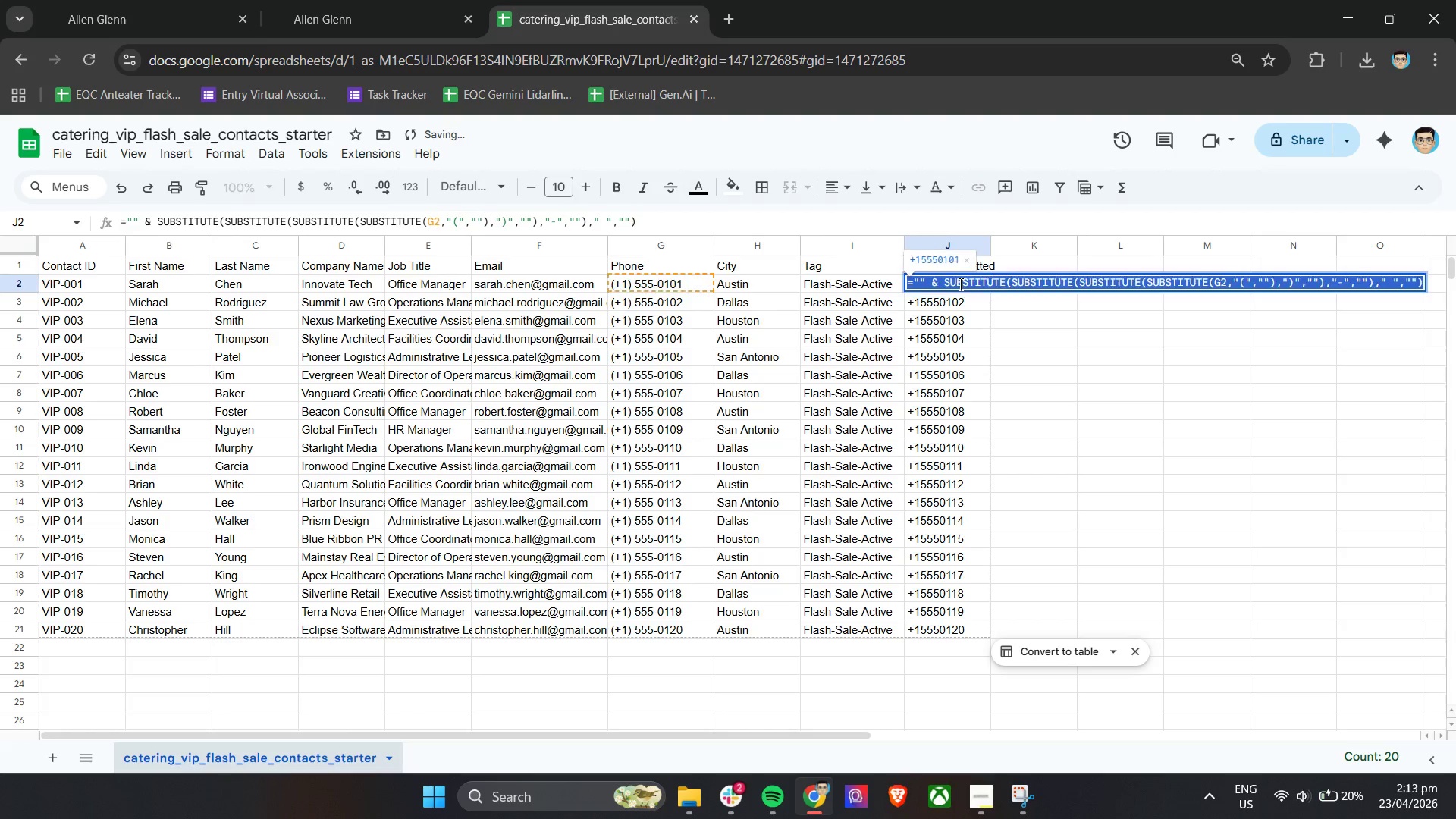 
triple_click([959, 284])
 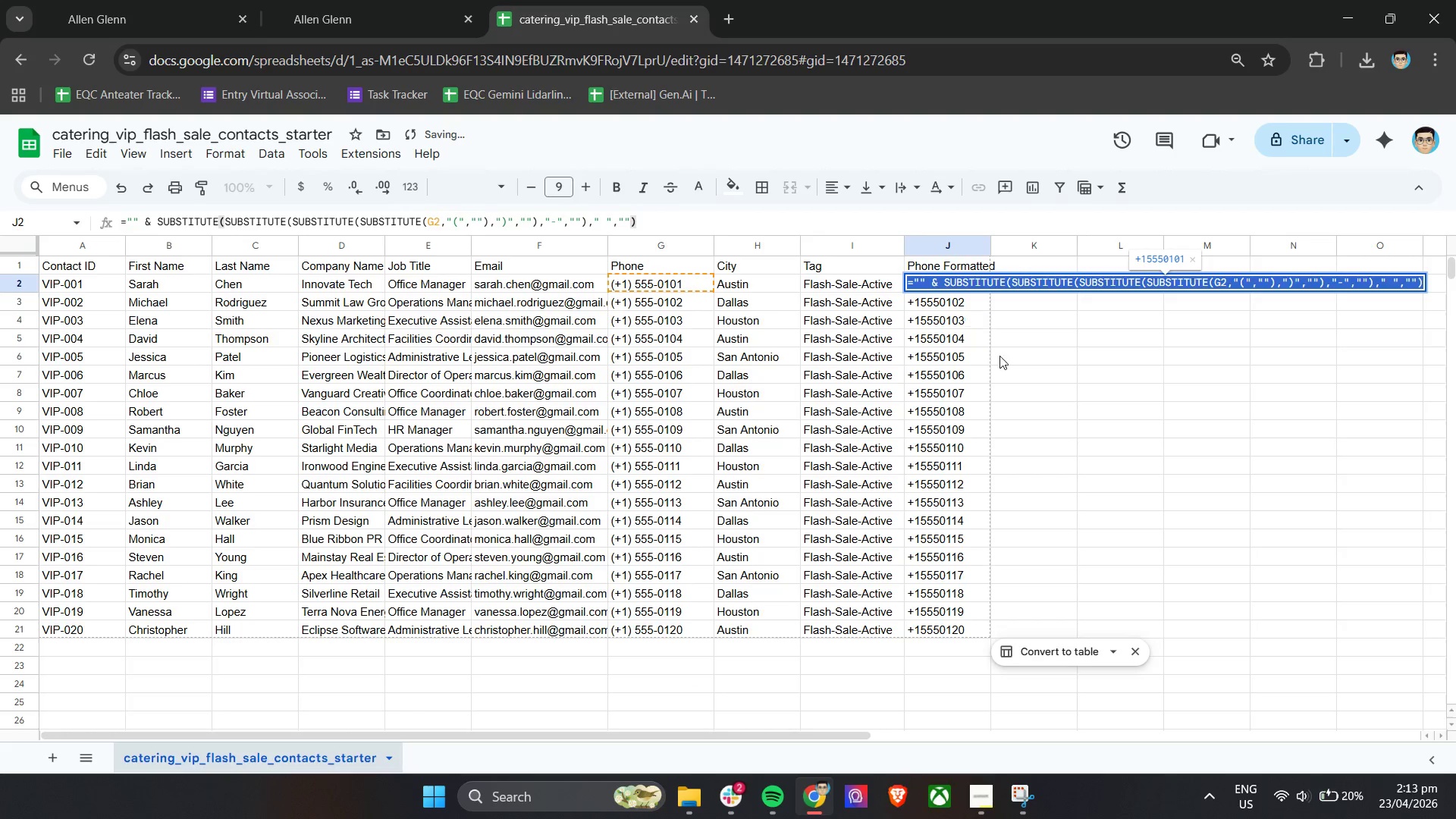 
left_click([1005, 358])
 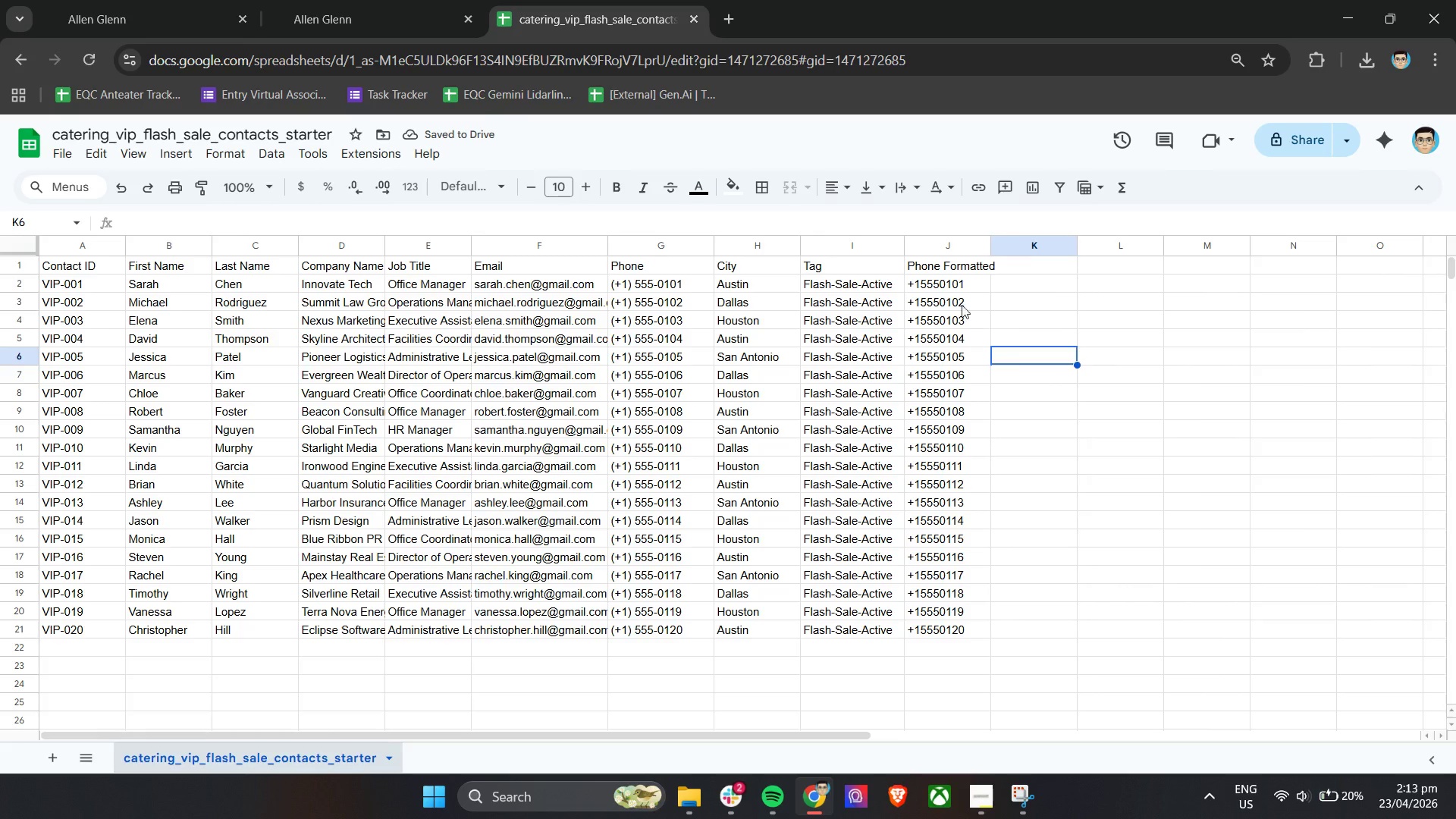 
left_click([967, 281])
 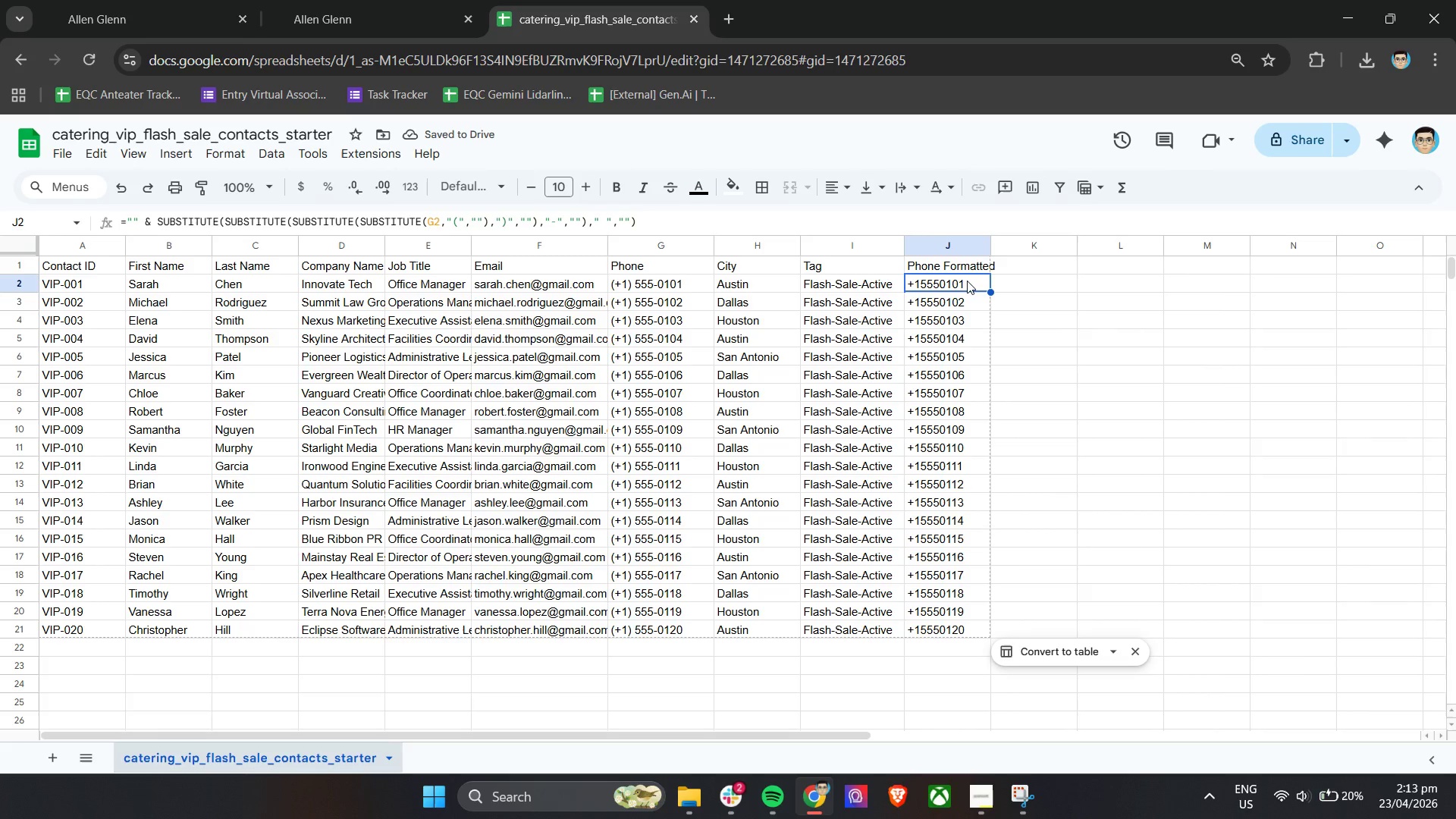 
key(Control+C)
 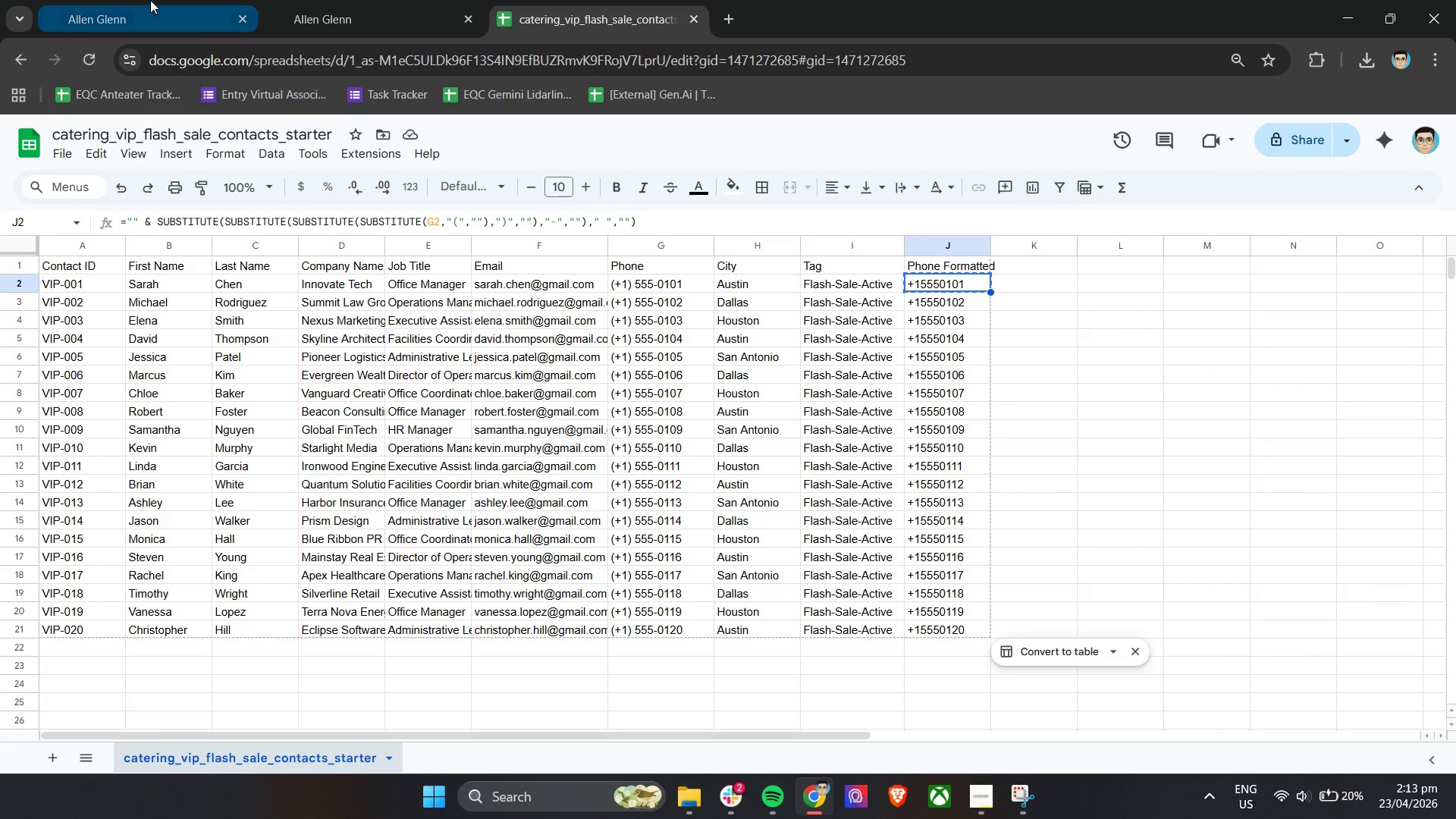 
left_click([146, 0])
 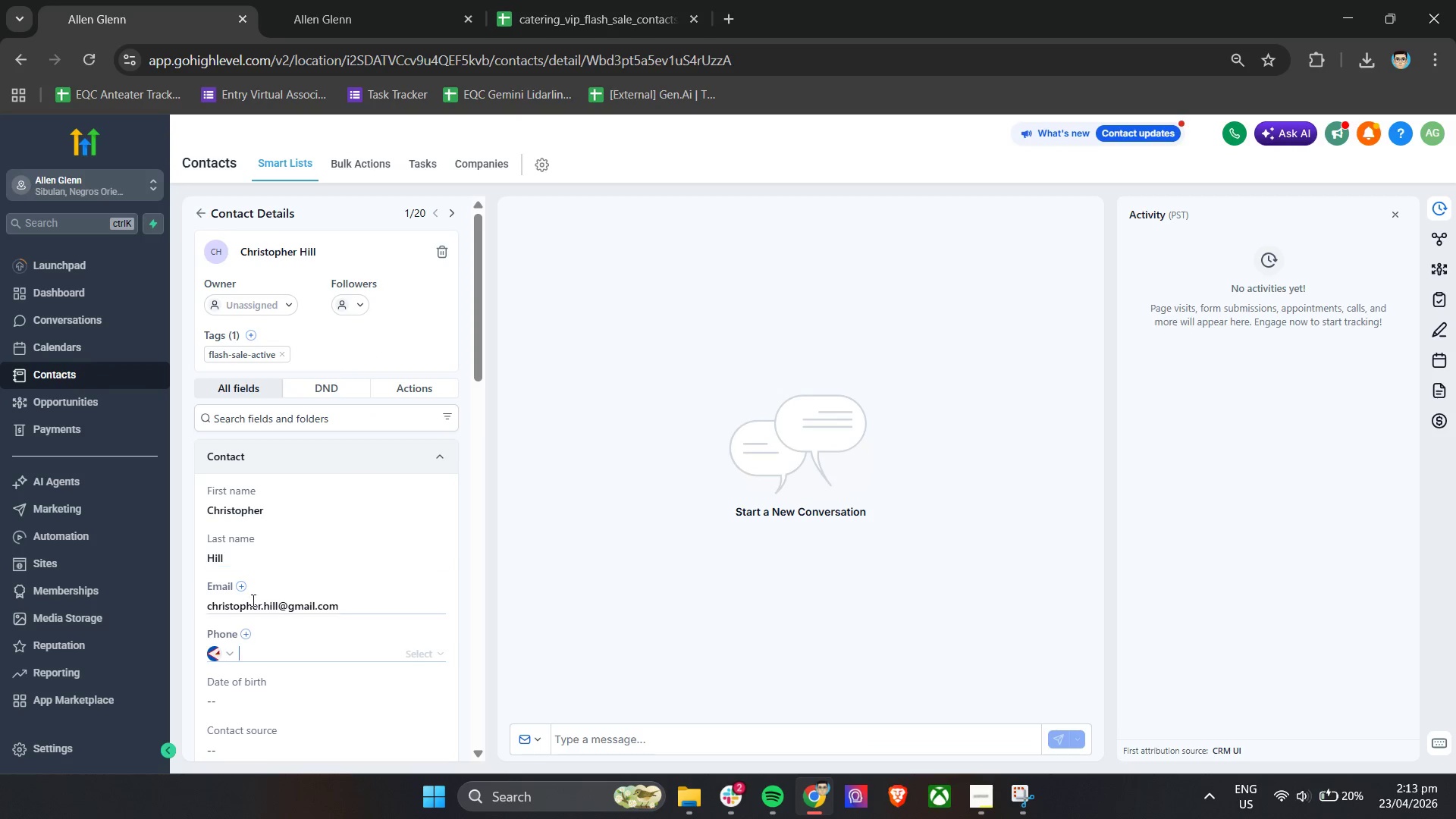 
key(Control+V)
 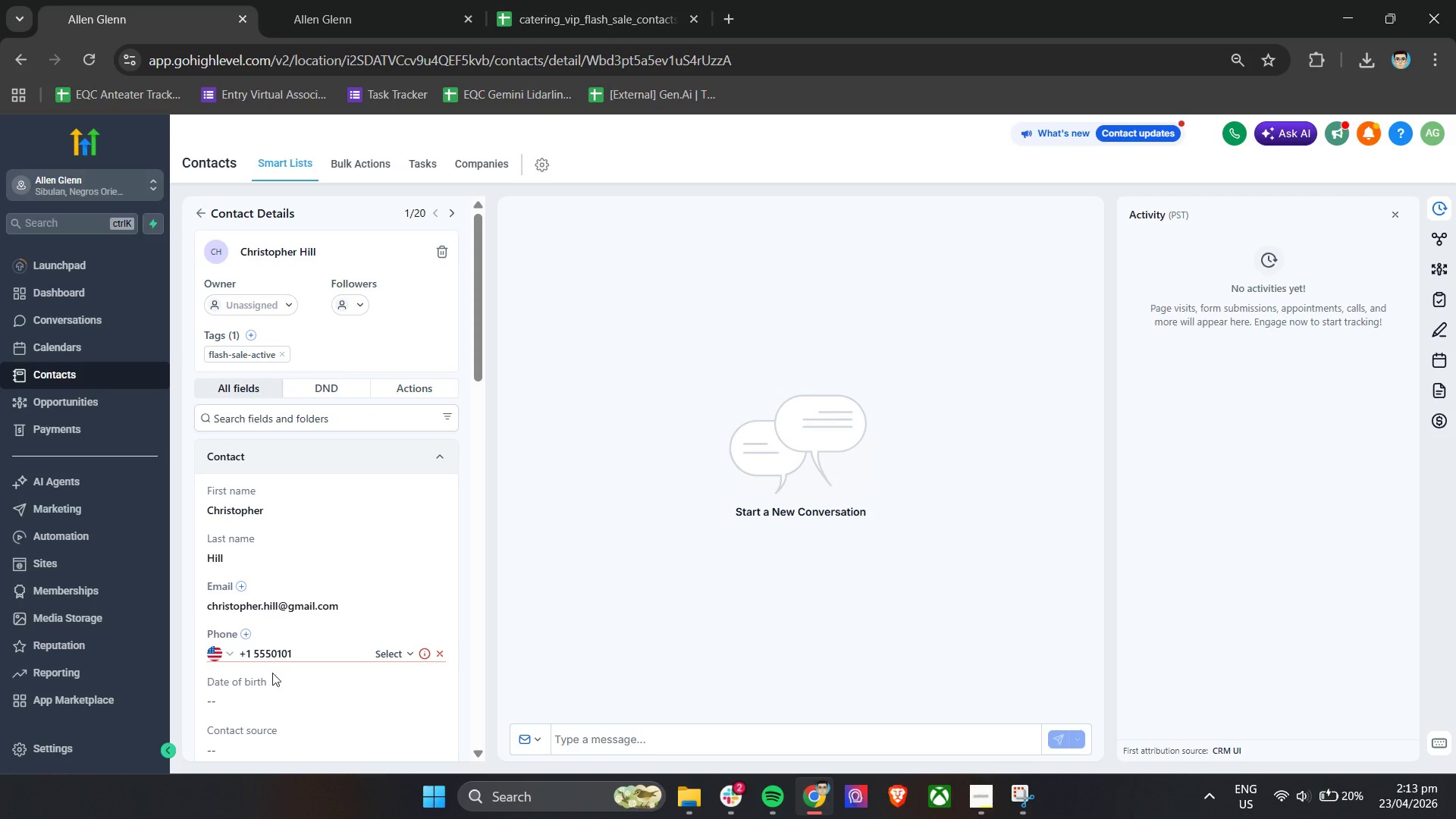 
left_click([251, 657])
 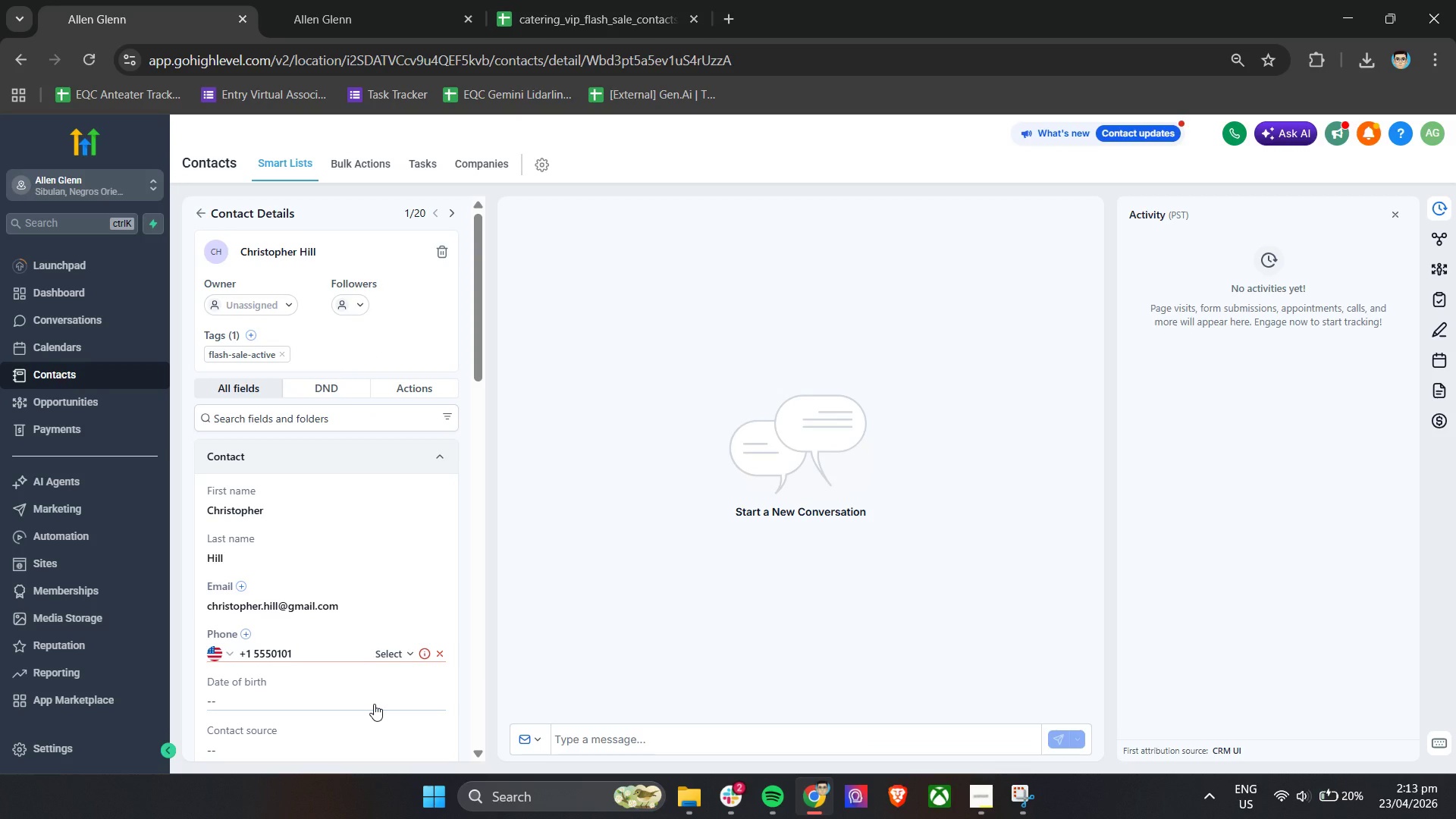 
key(ArrowRight)
 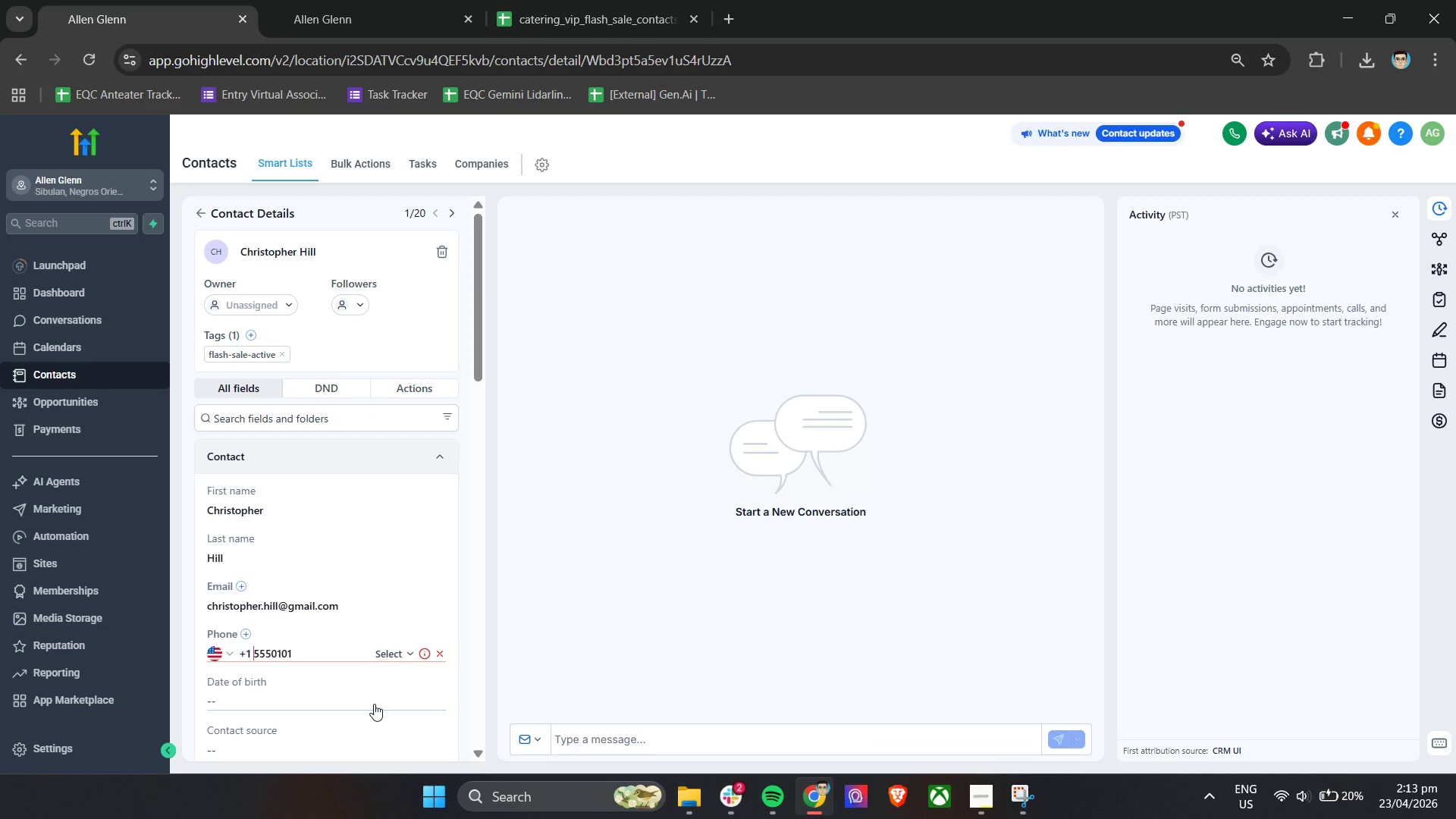 
key(Backspace)
 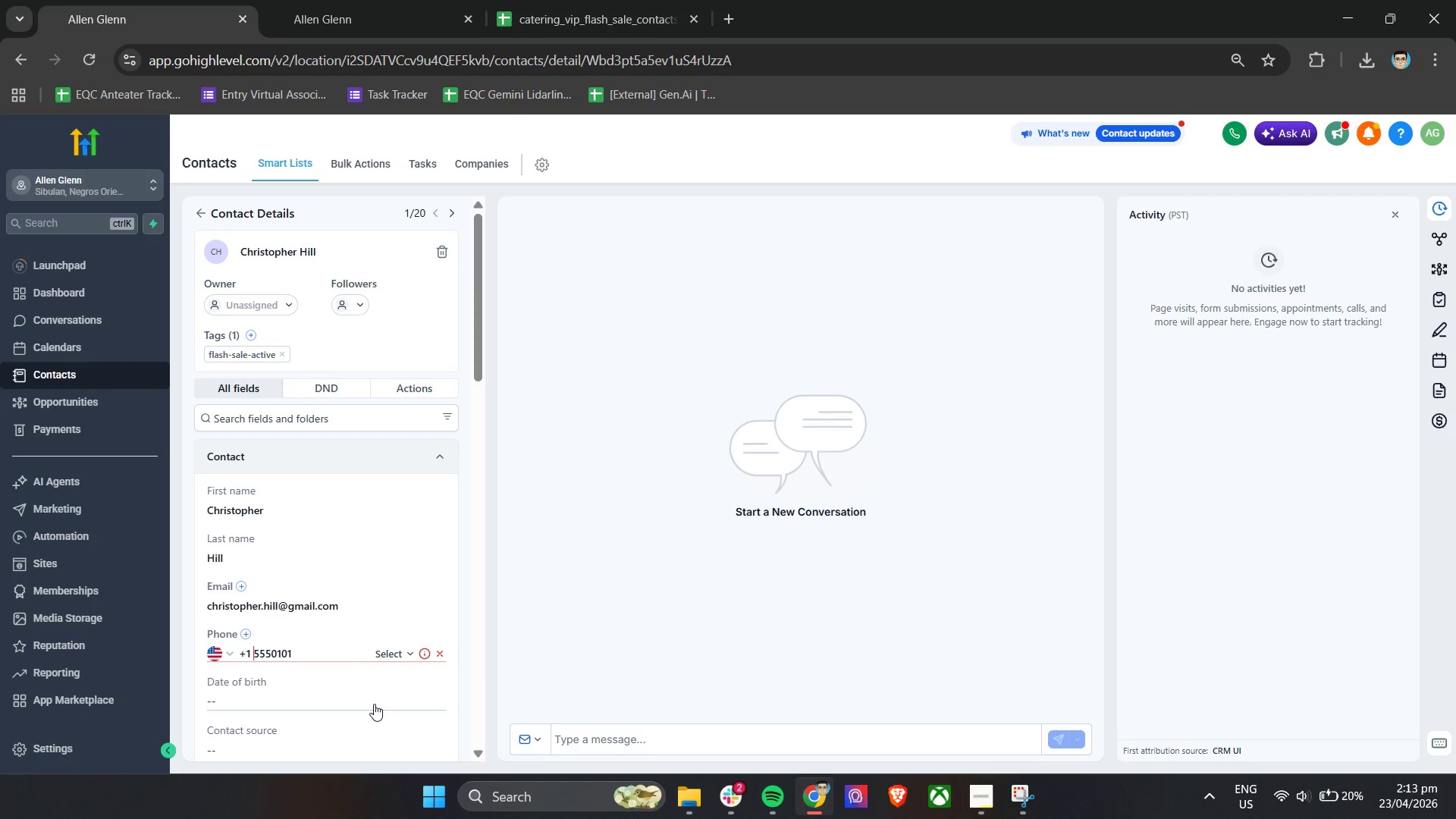 
key(Backspace)
 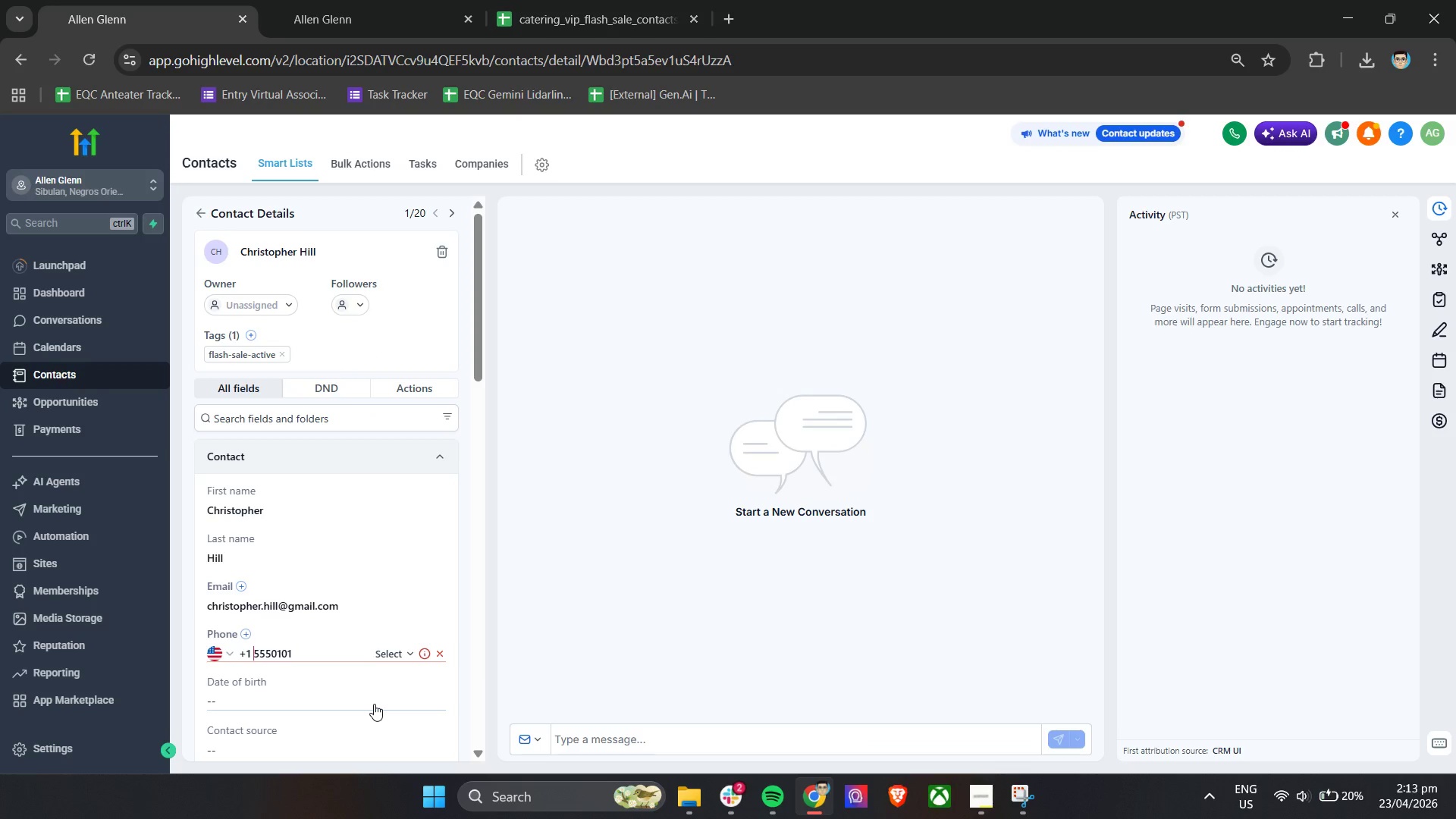 
key(Backspace)
 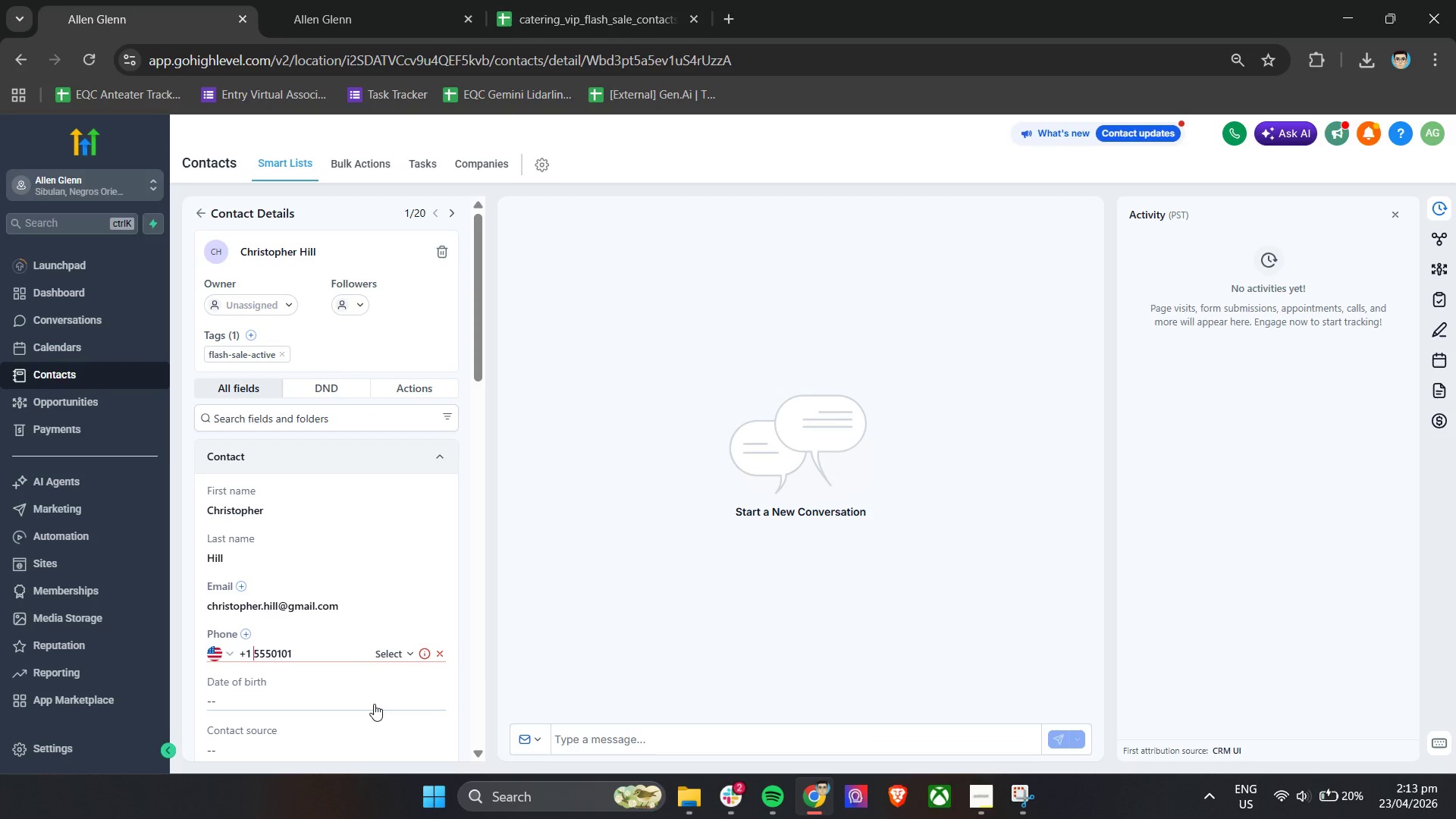 
key(Backspace)
 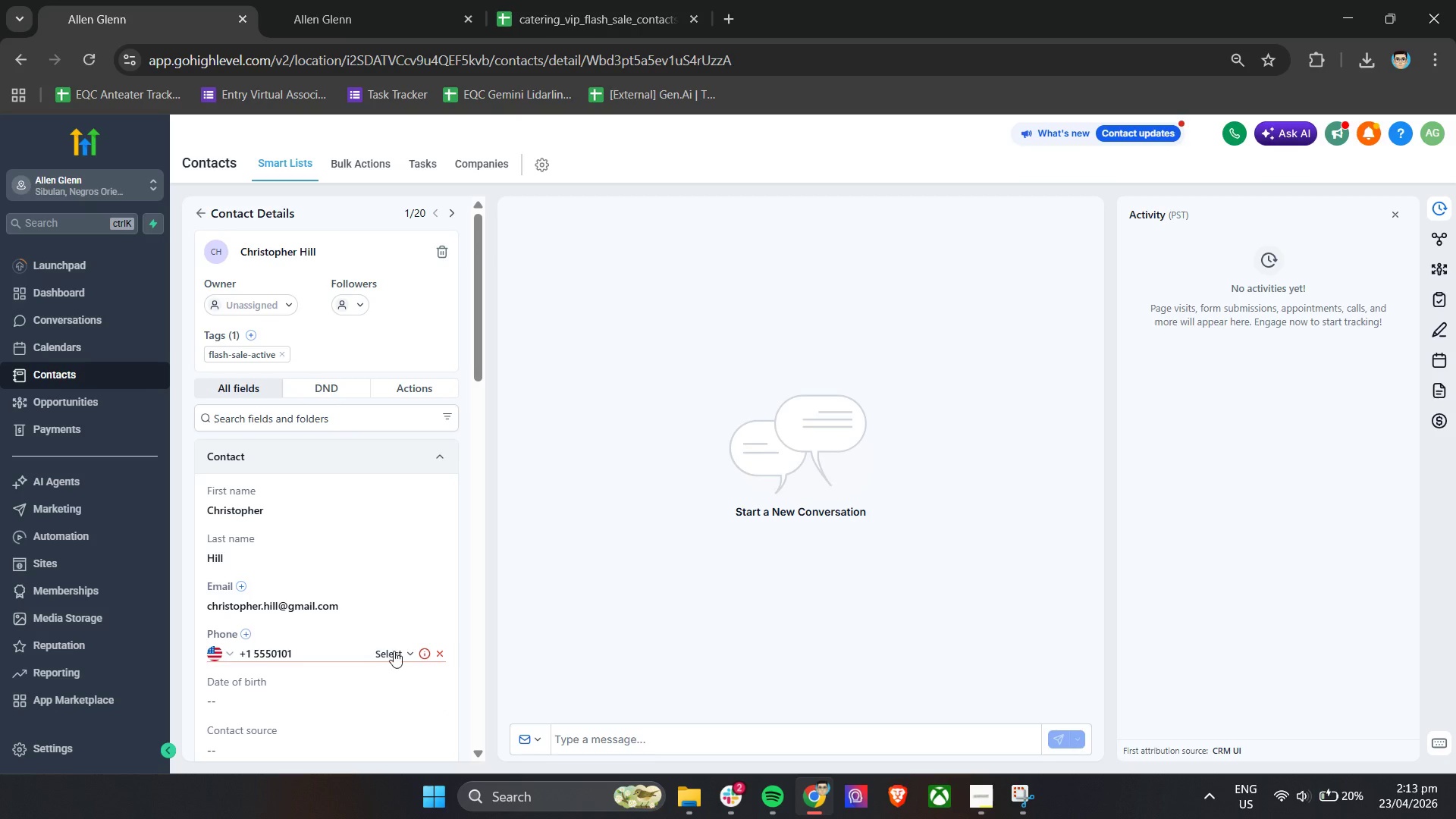 
left_click([394, 654])
 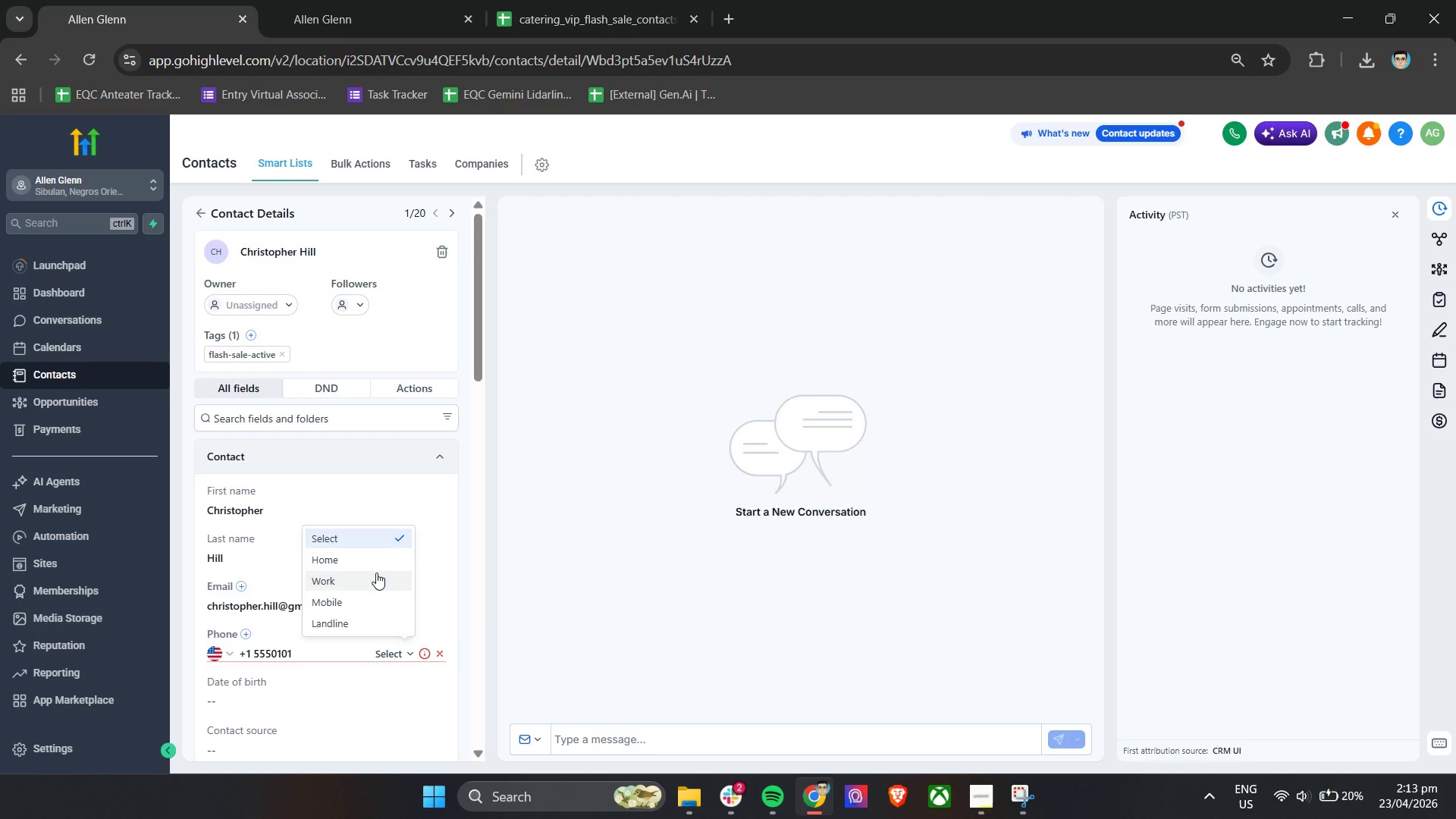 
left_click([375, 566])
 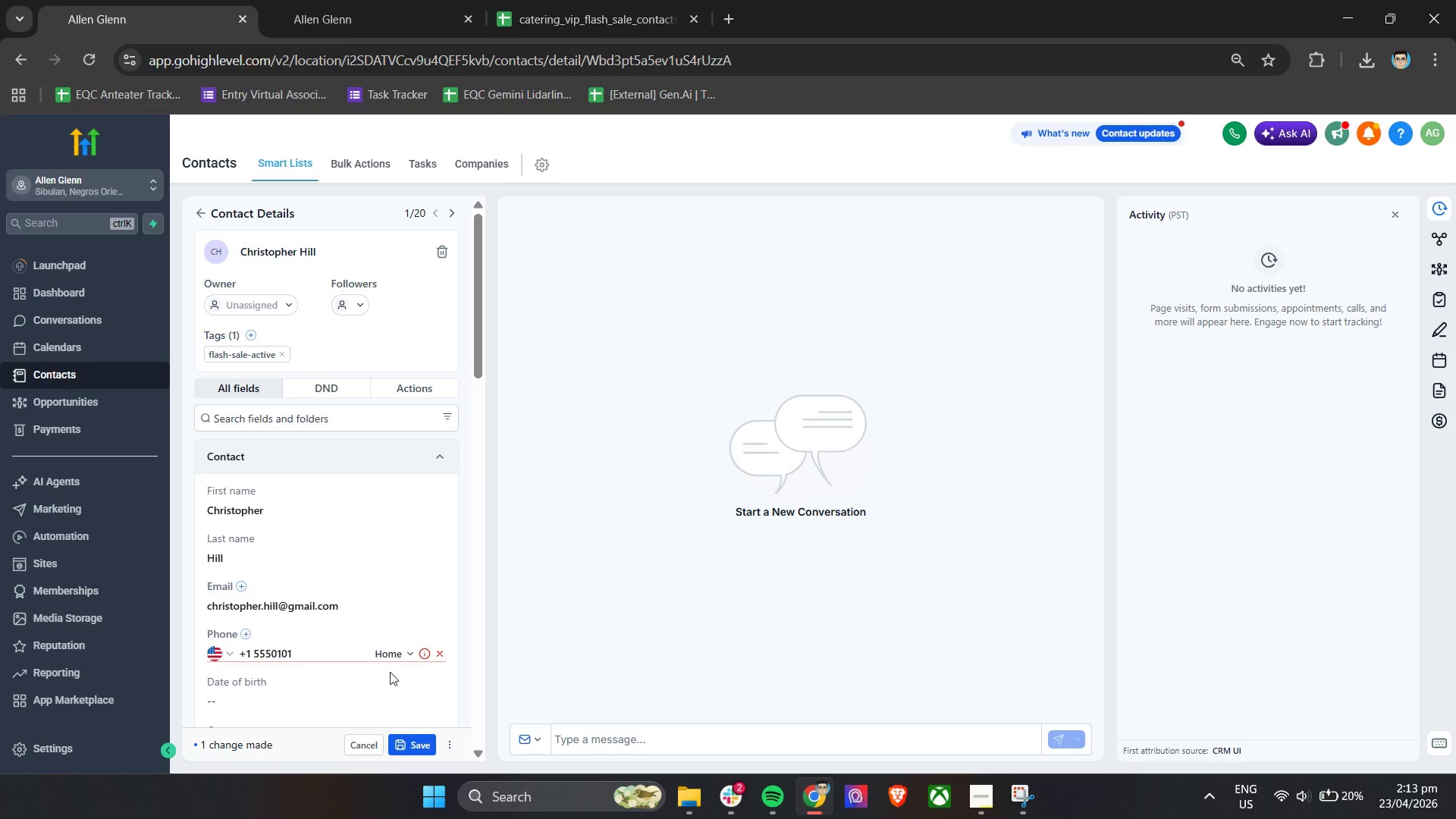 
mouse_move([410, 648])
 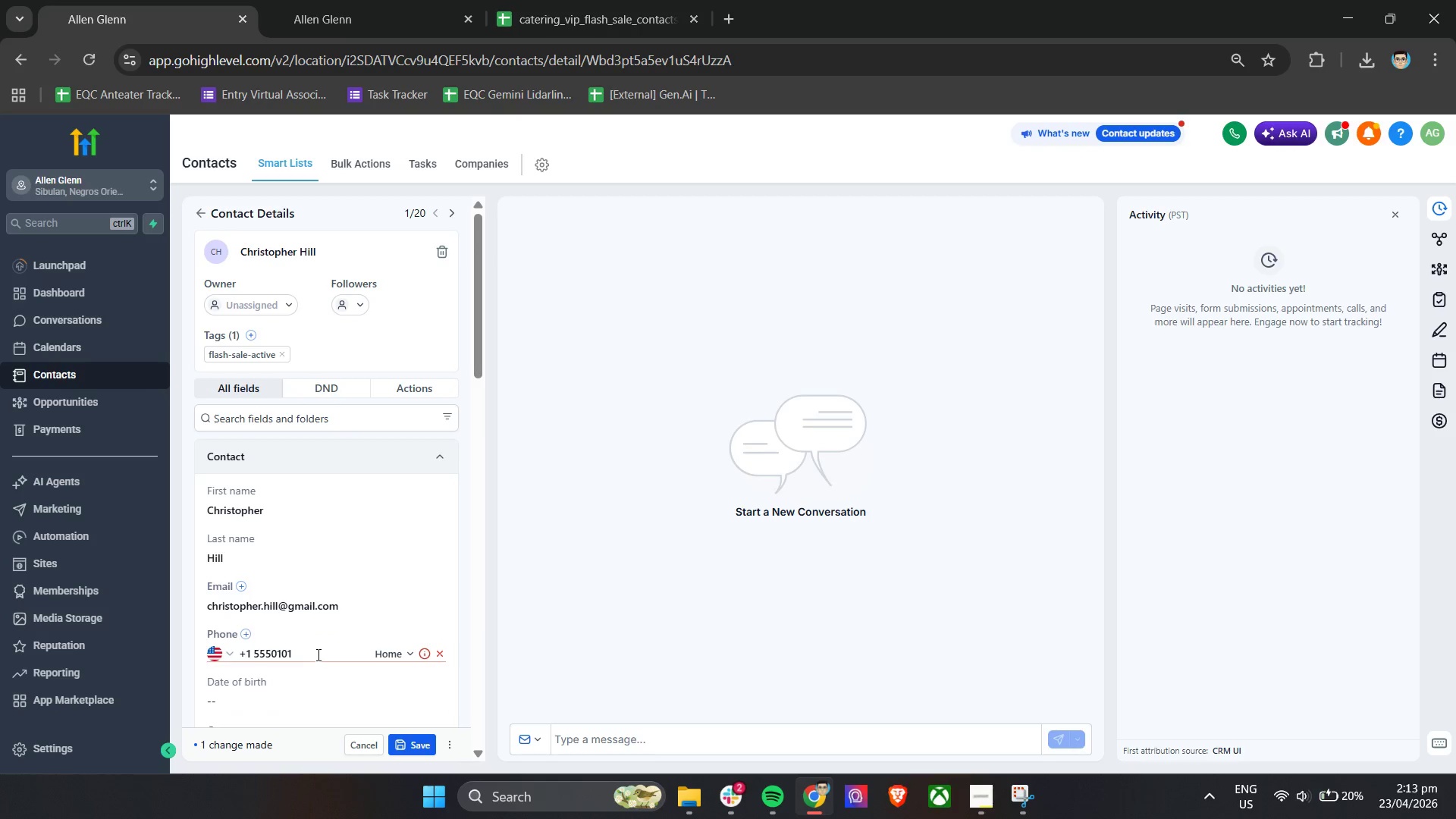 
left_click_drag(start_coordinate=[317, 654], to_coordinate=[222, 655])
 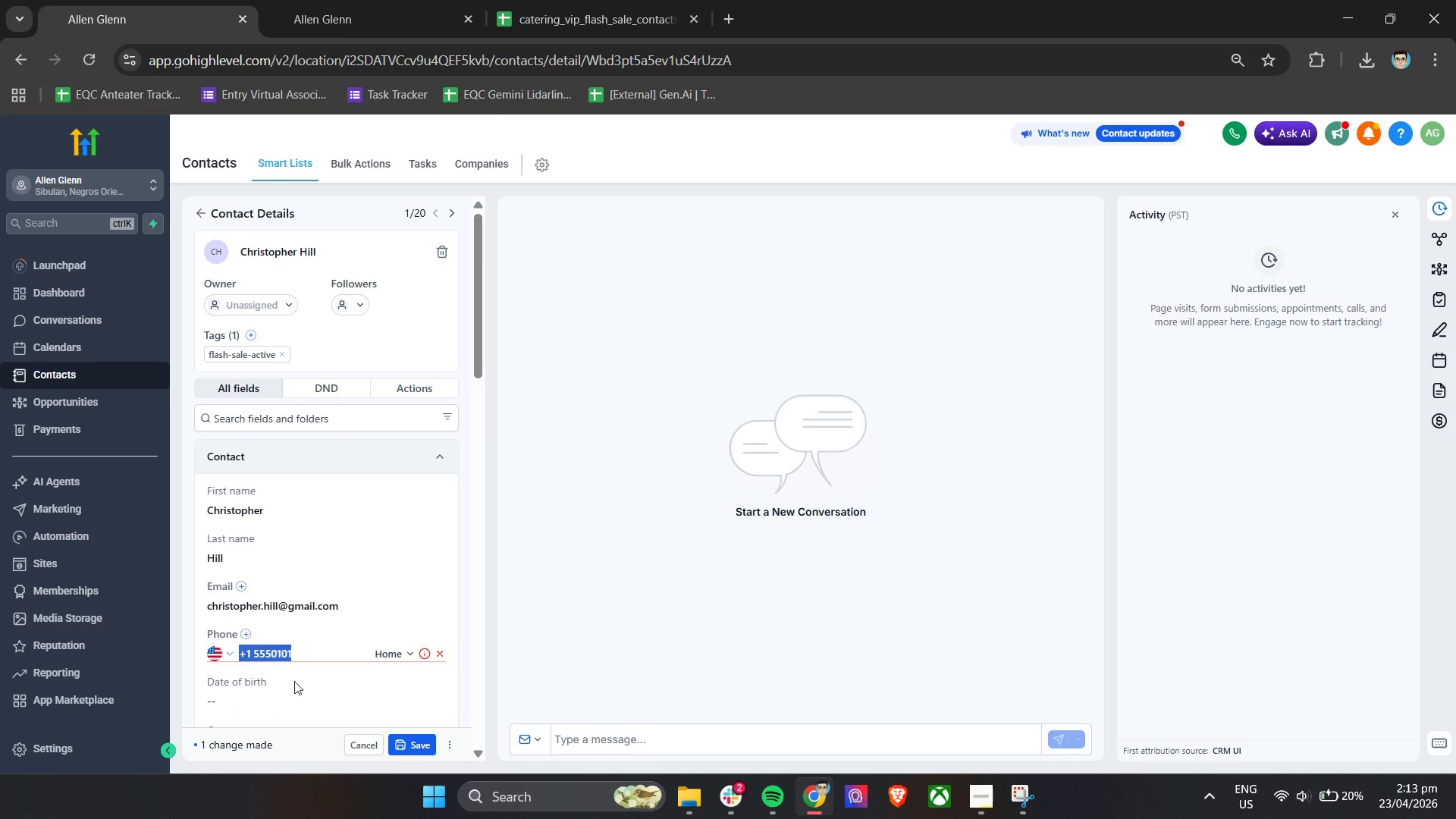 
key(Backspace)
 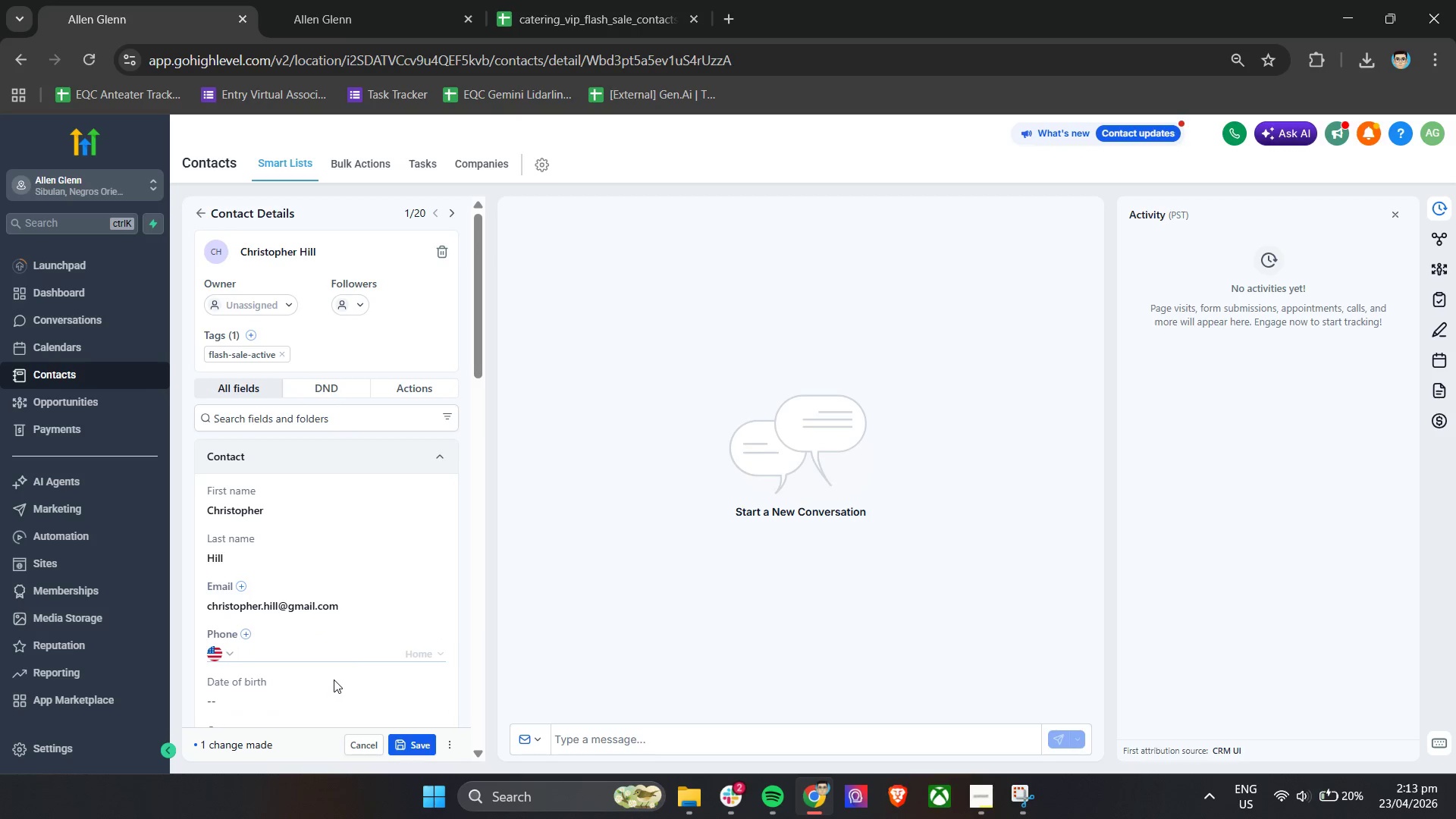 
key(Control+V)
 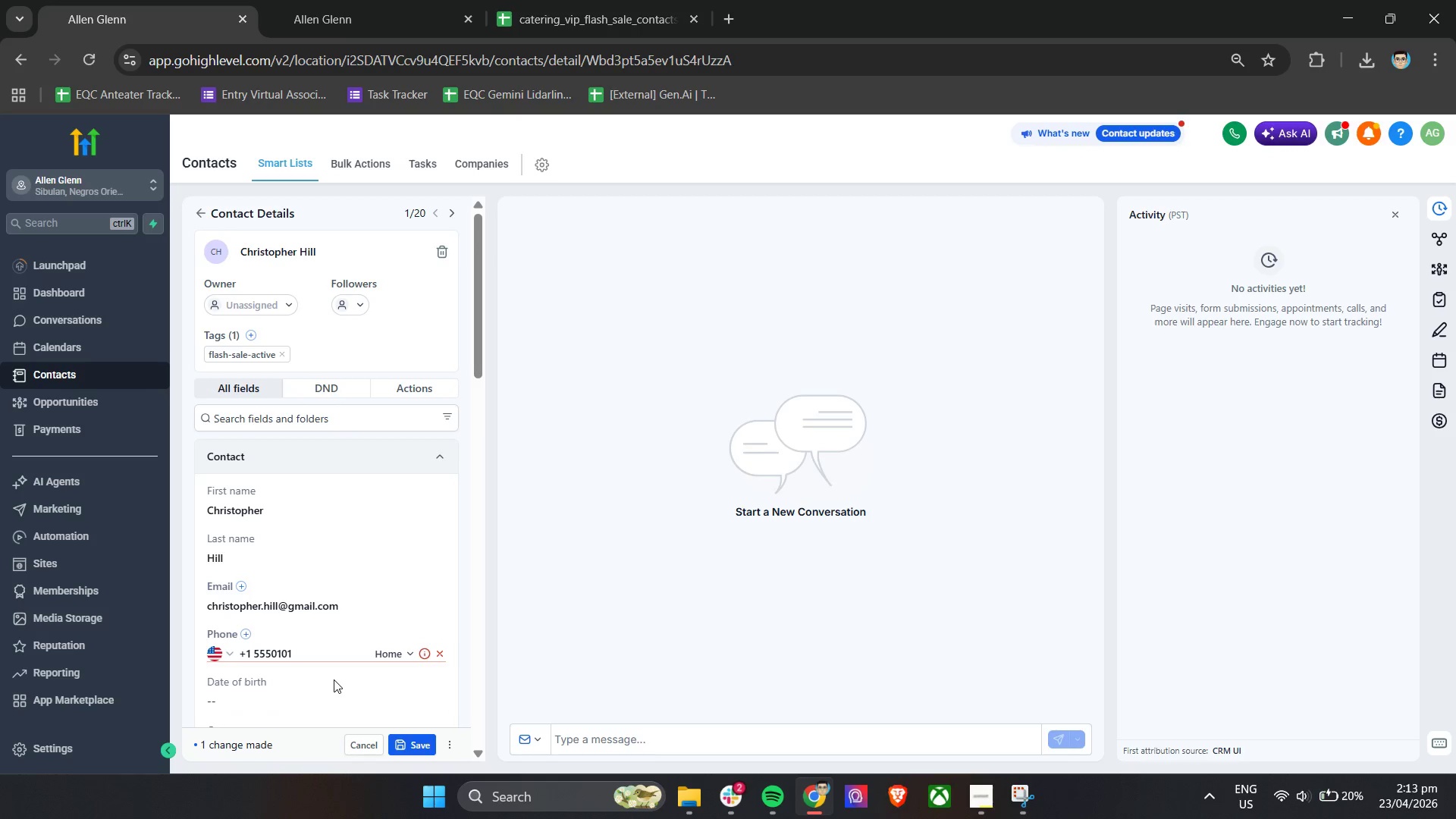 
key(Control+Z)
 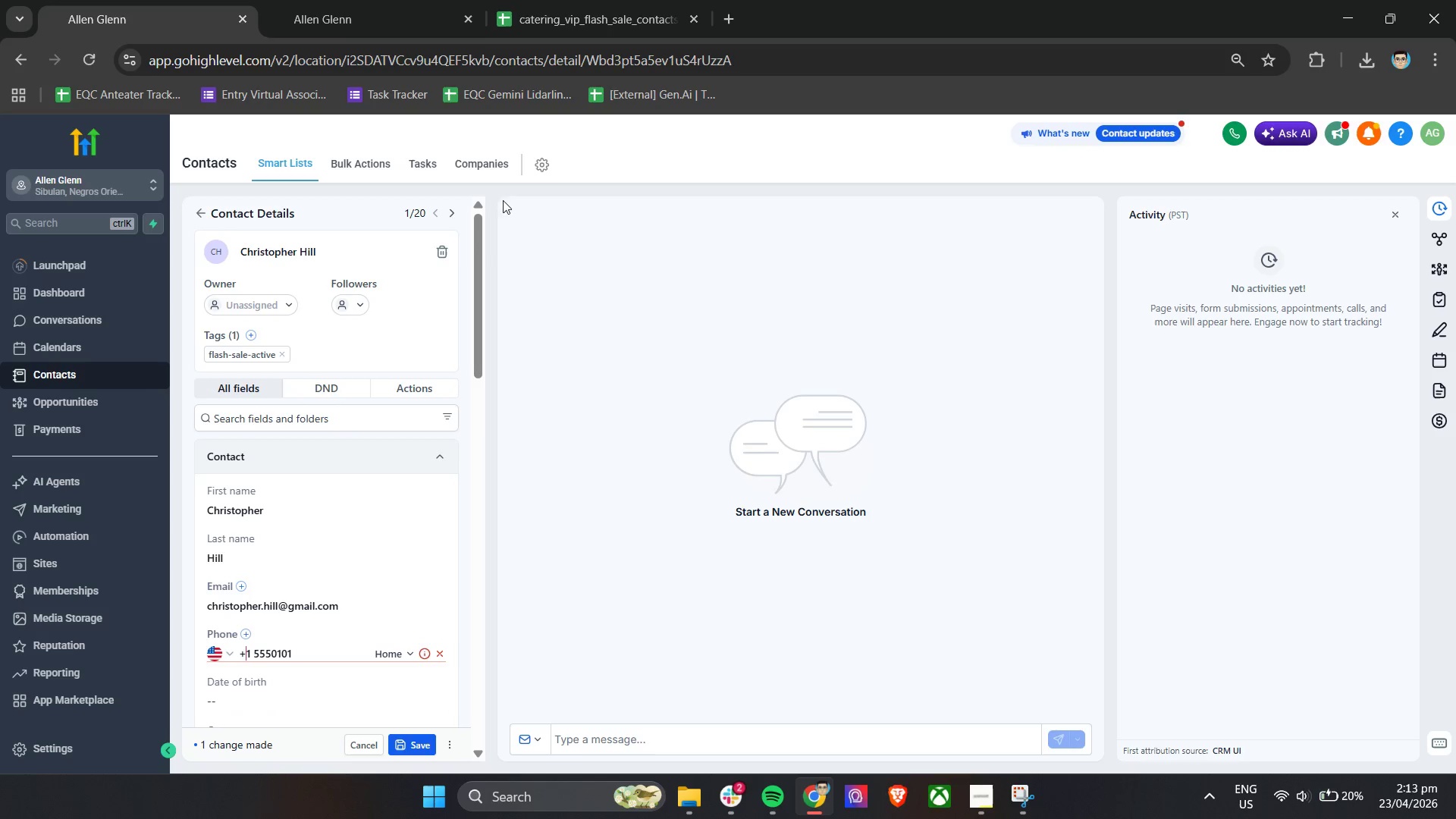 
left_click([419, 0])
 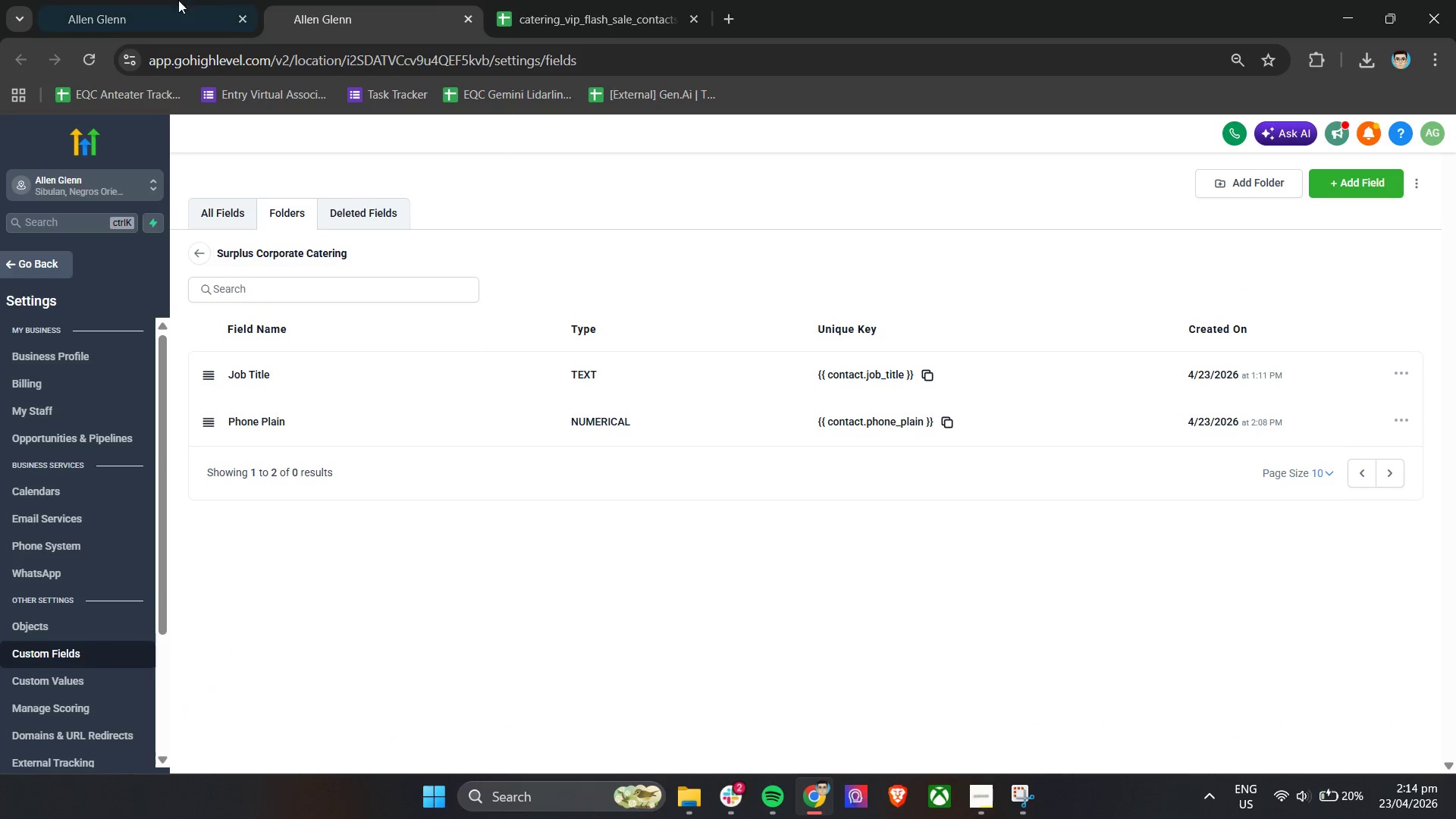 
left_click([140, 0])
 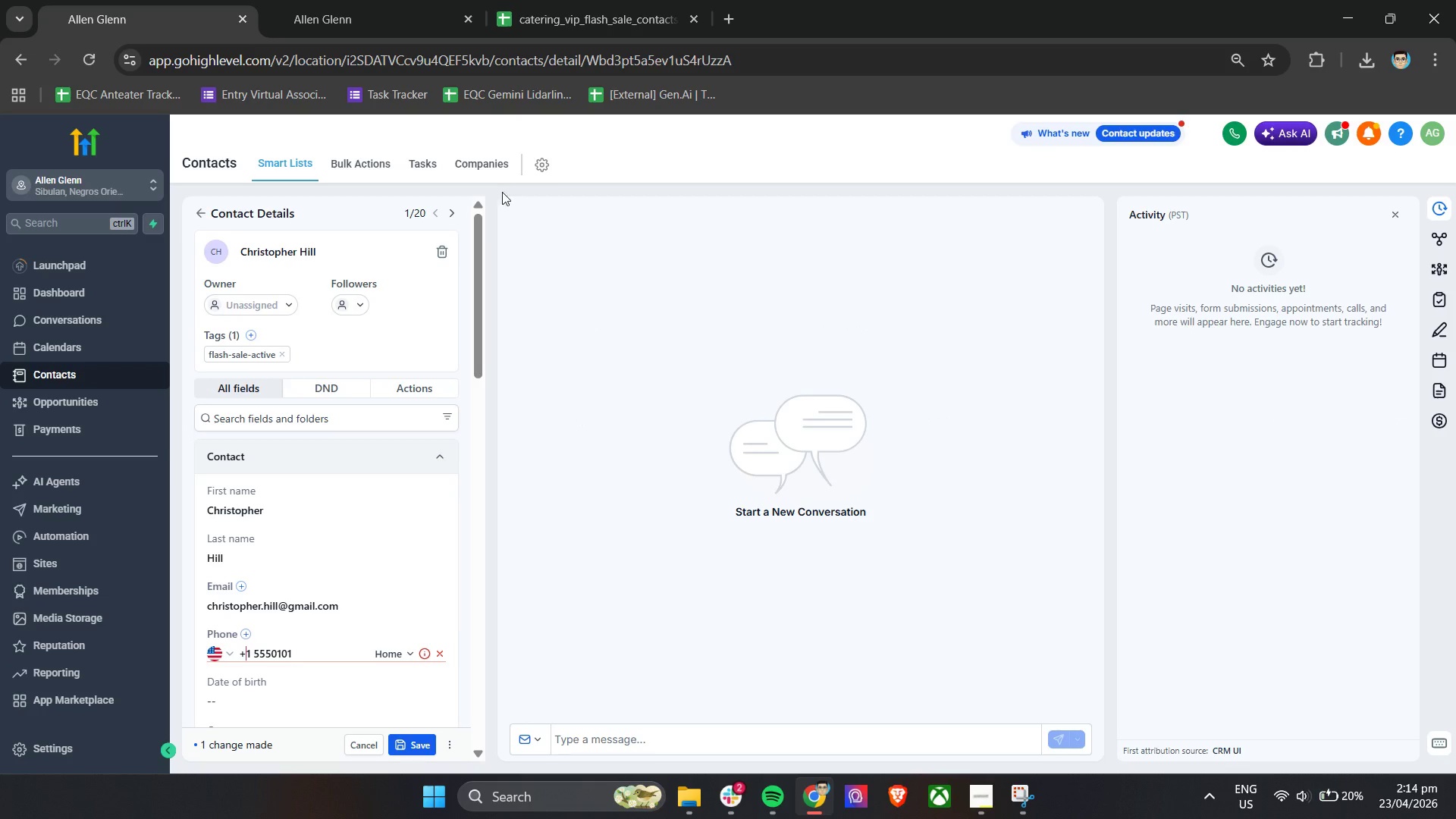 
left_click([590, 0])
 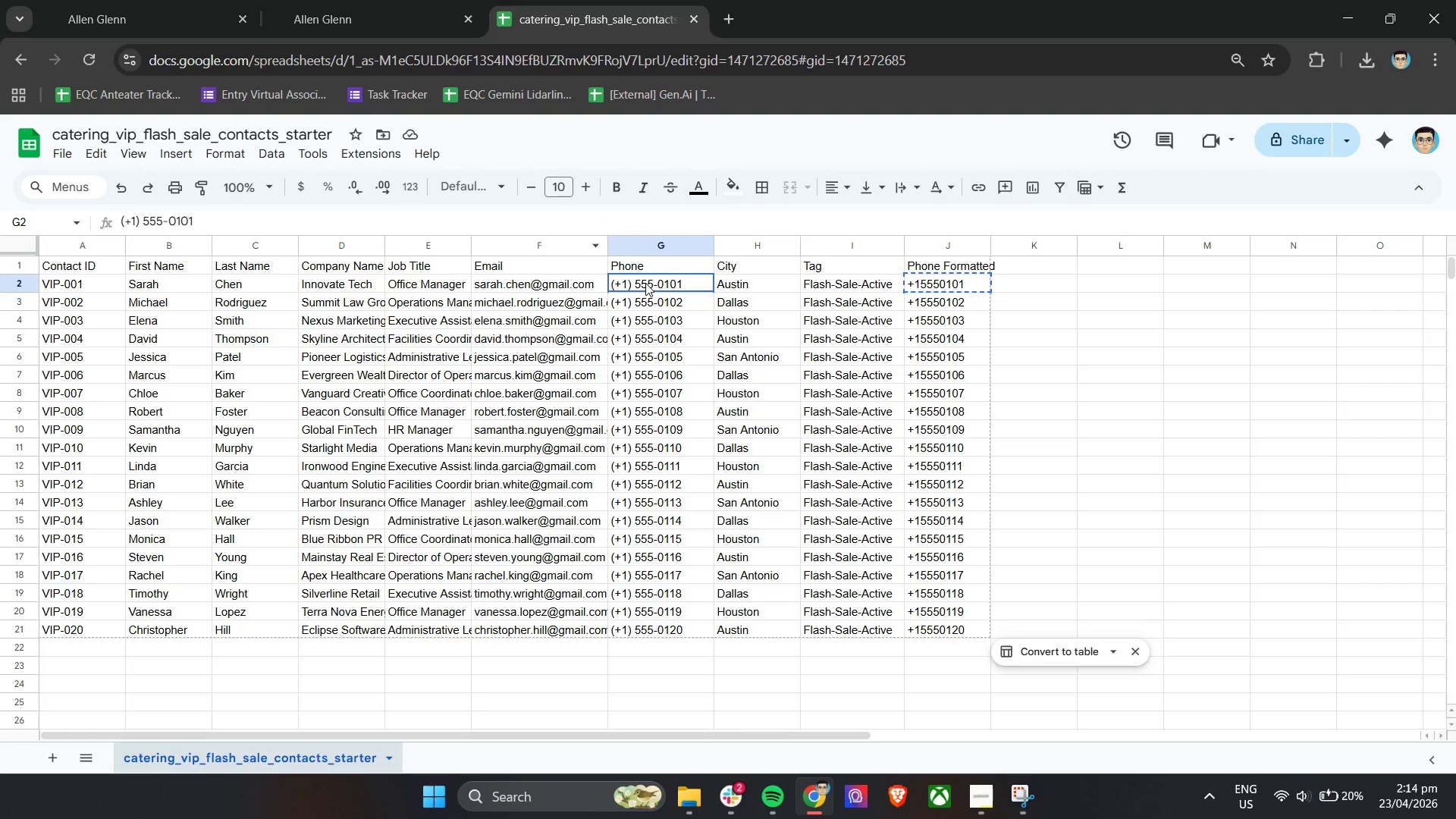 
double_click([645, 283])
 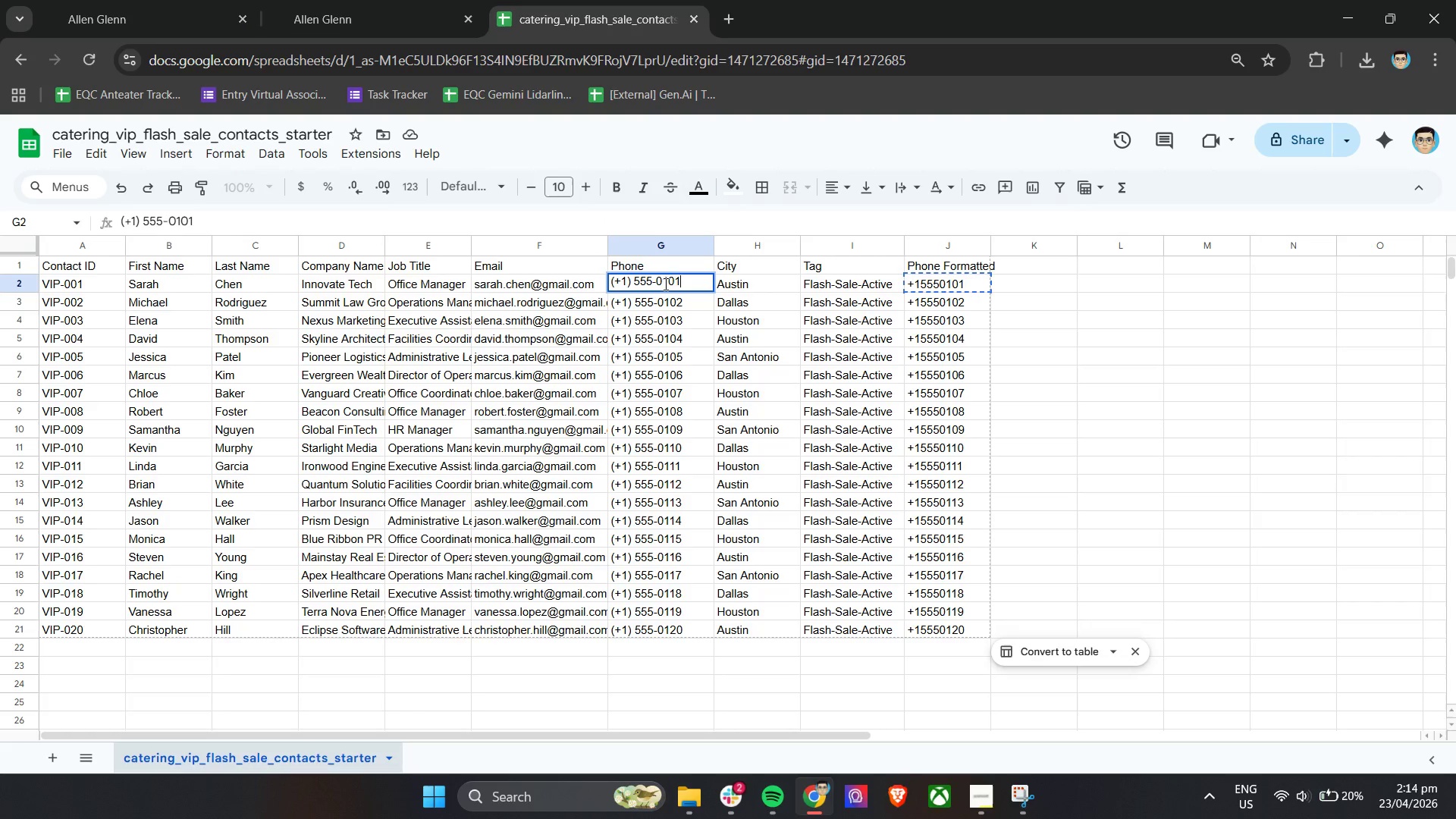 
left_click_drag(start_coordinate=[688, 284], to_coordinate=[635, 283])
 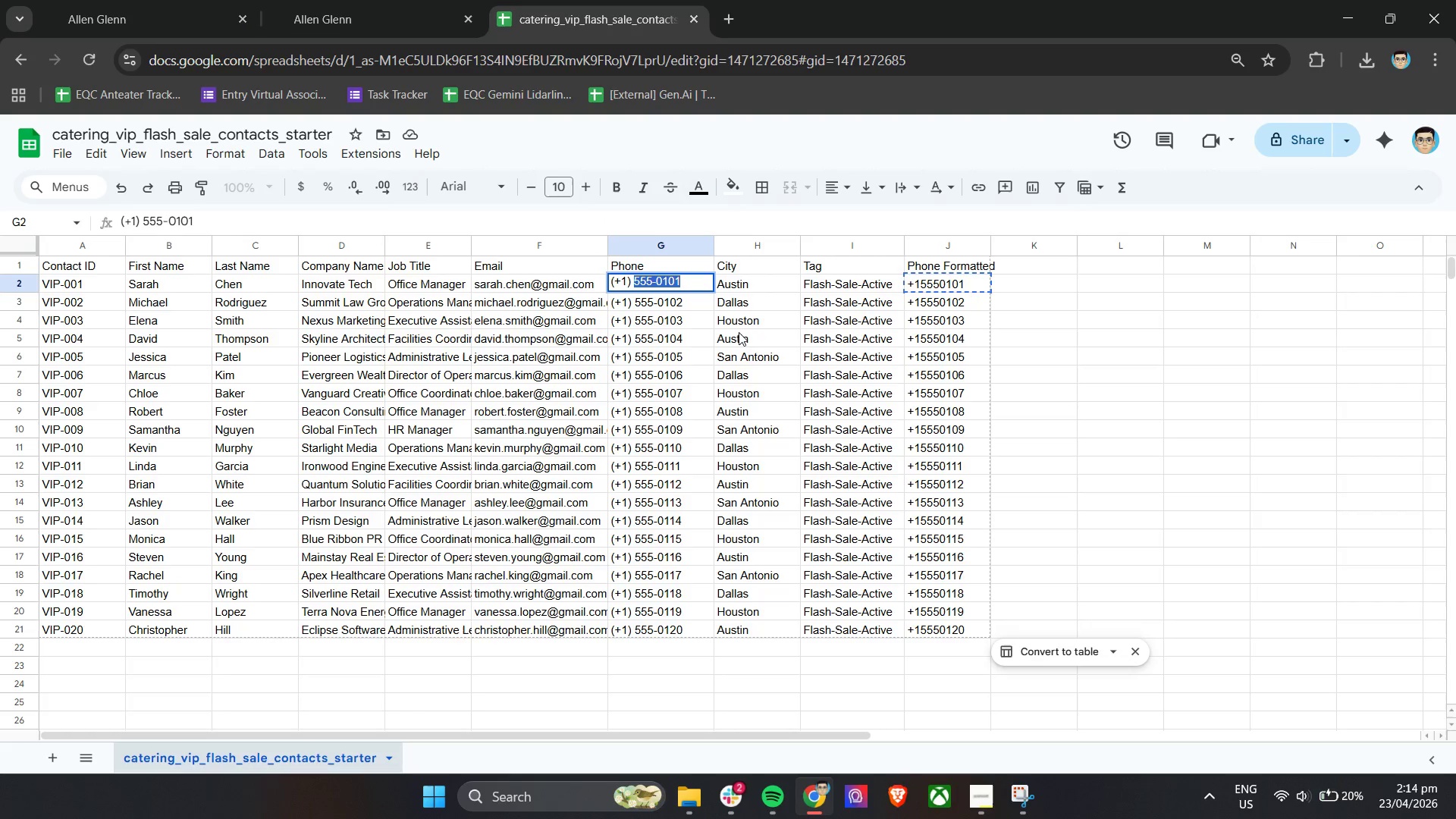 
key(Control+C)
 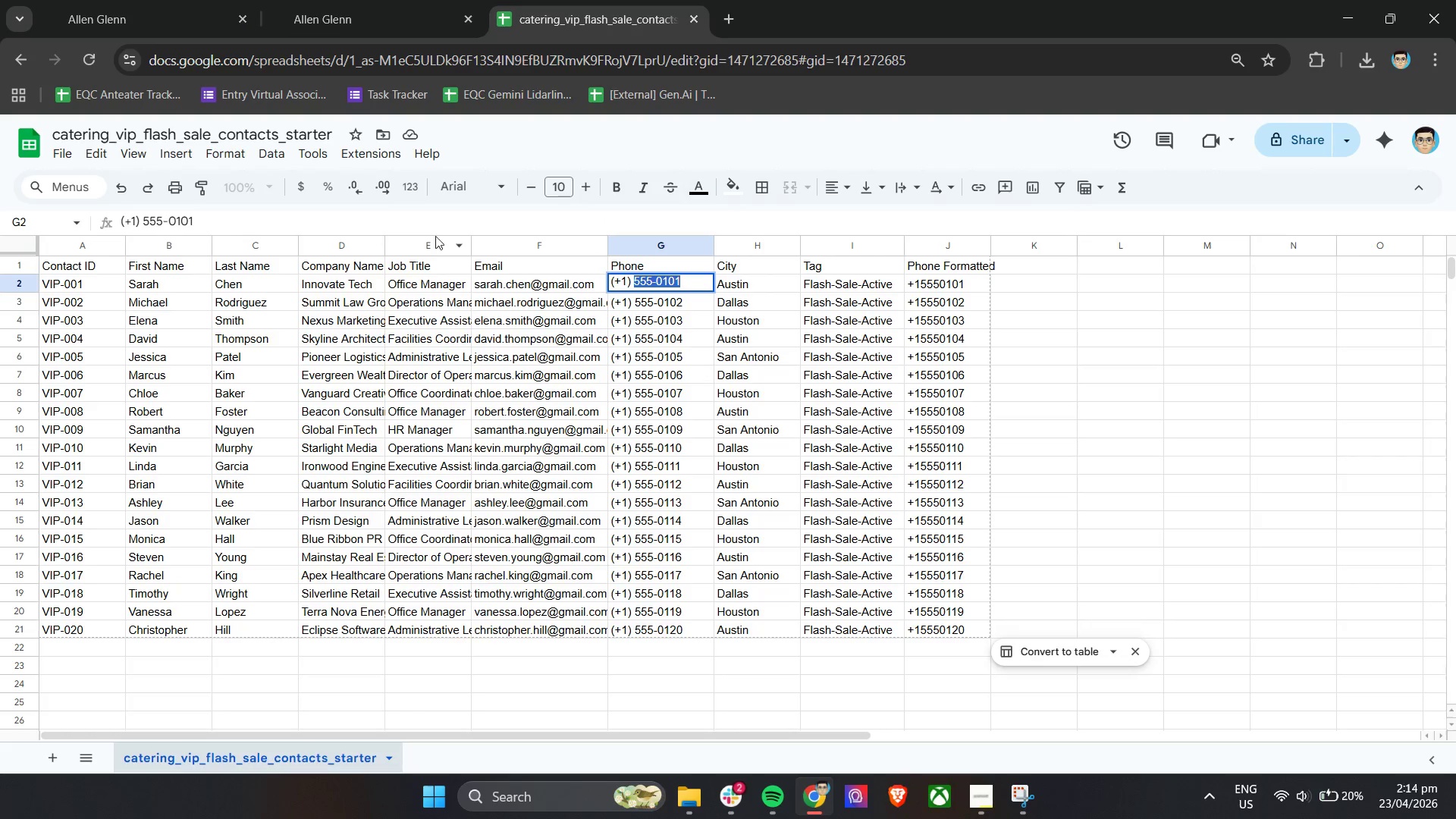 
key(Control+C)
 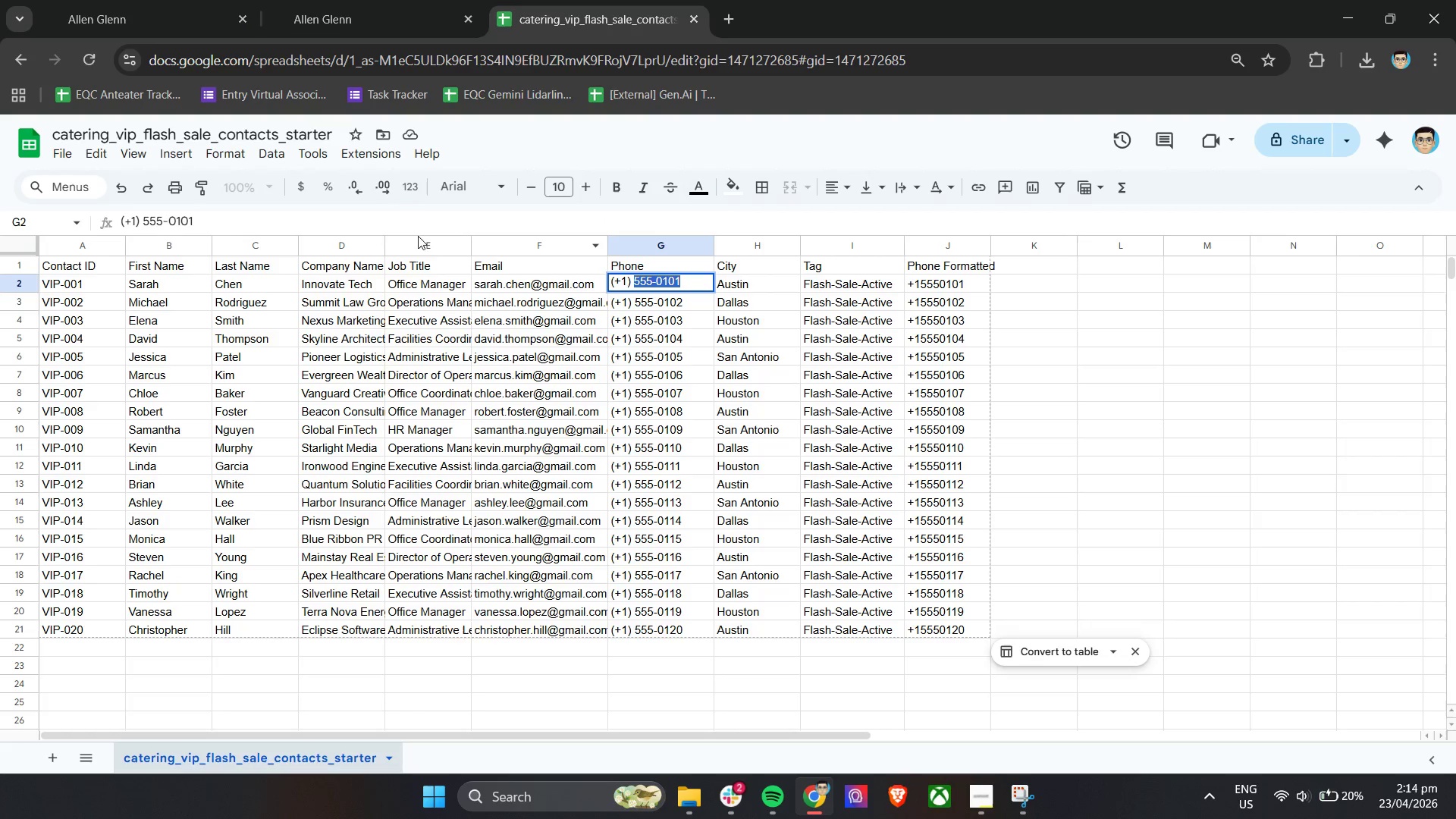 
key(Control+C)
 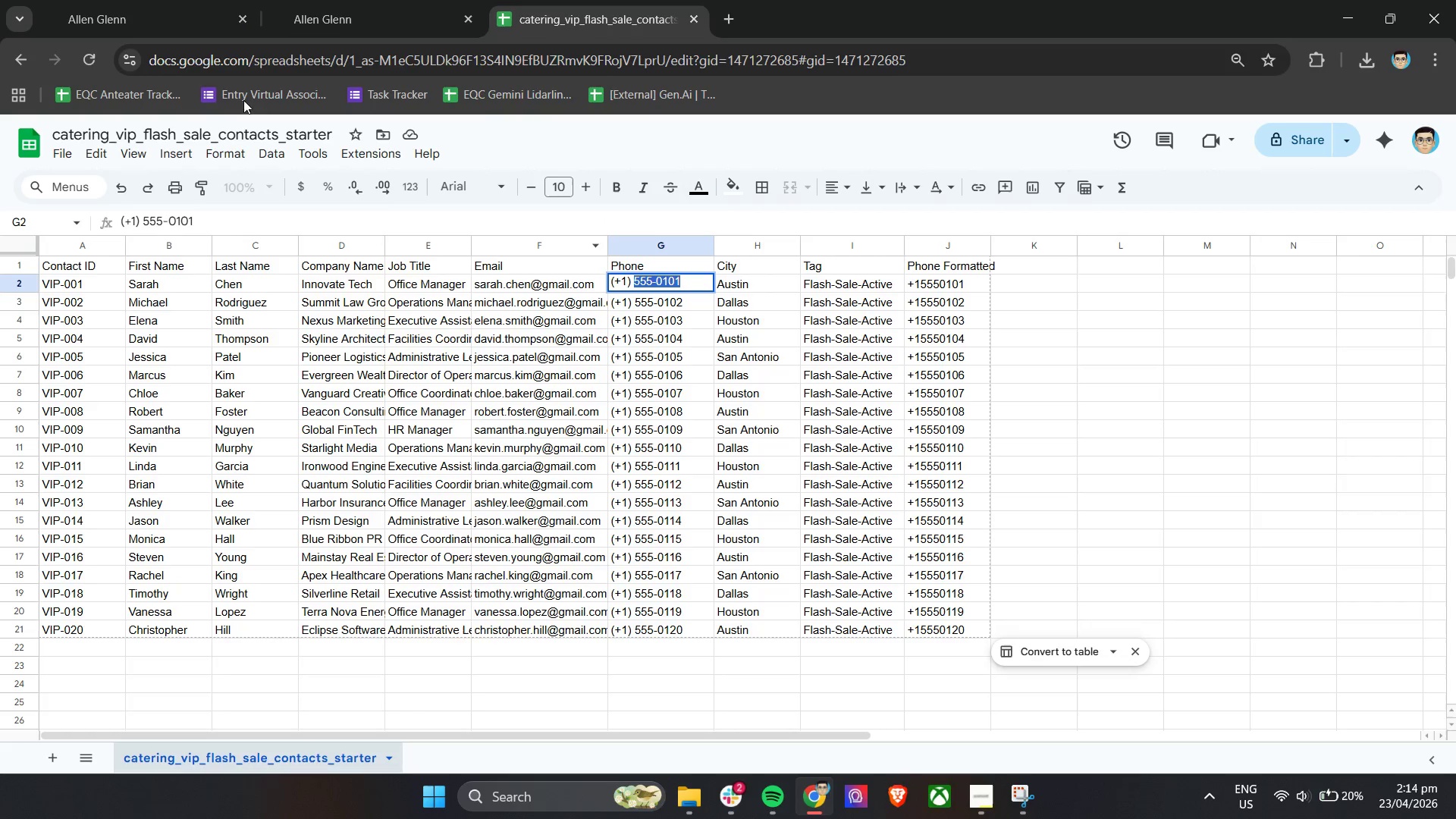 
key(Control+C)
 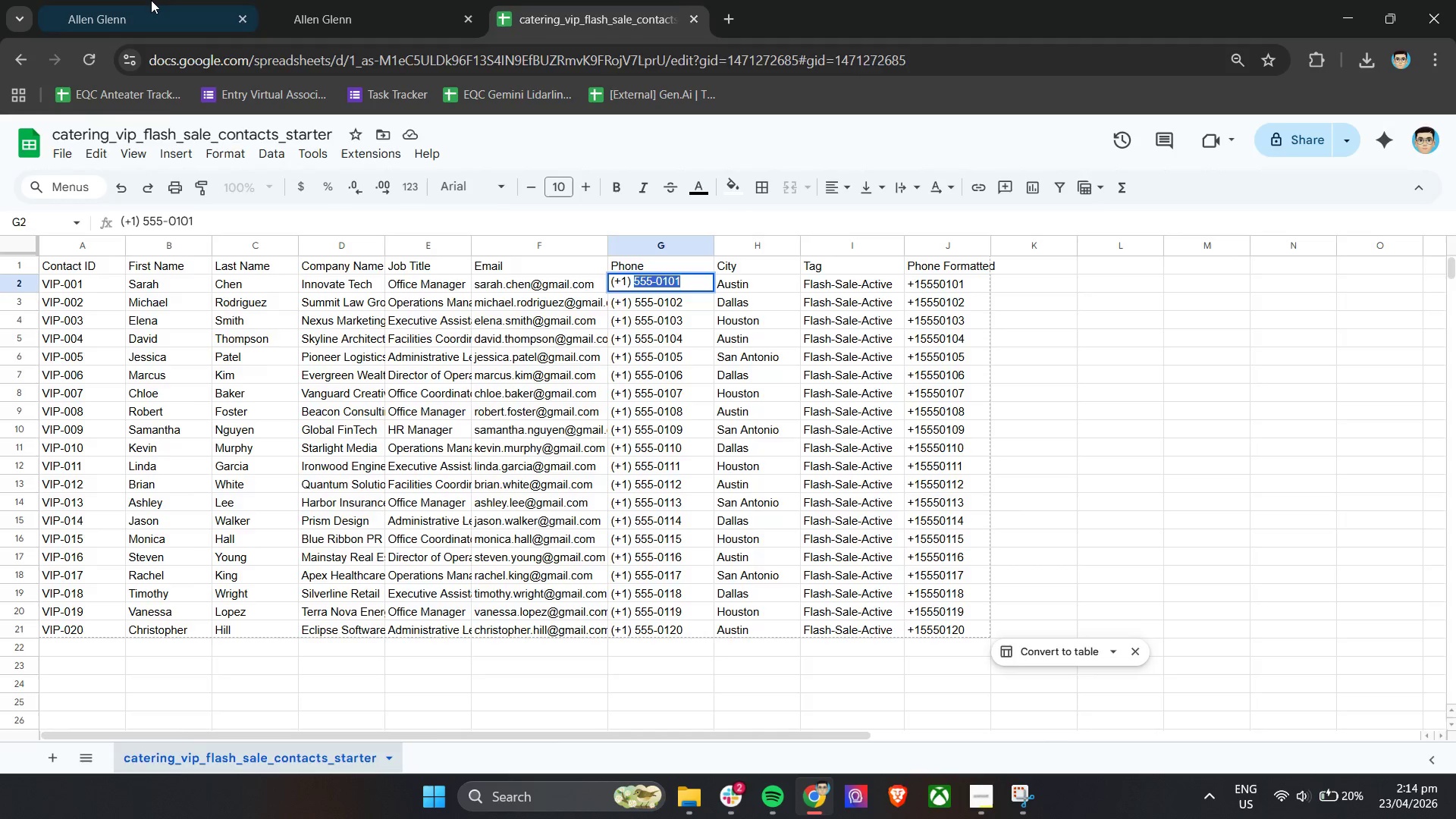 
left_click([148, 0])
 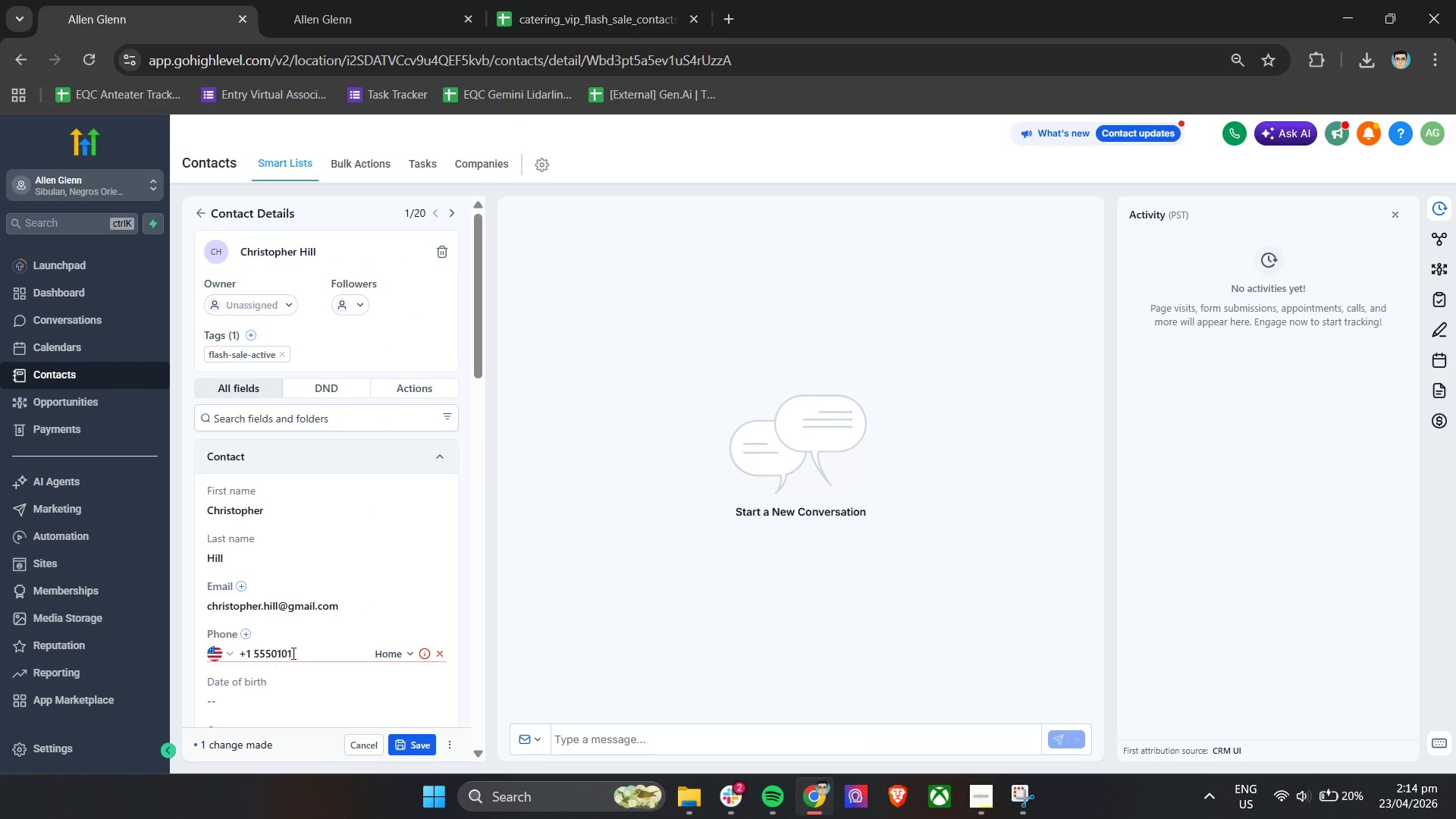 
left_click_drag(start_coordinate=[308, 657], to_coordinate=[229, 648])
 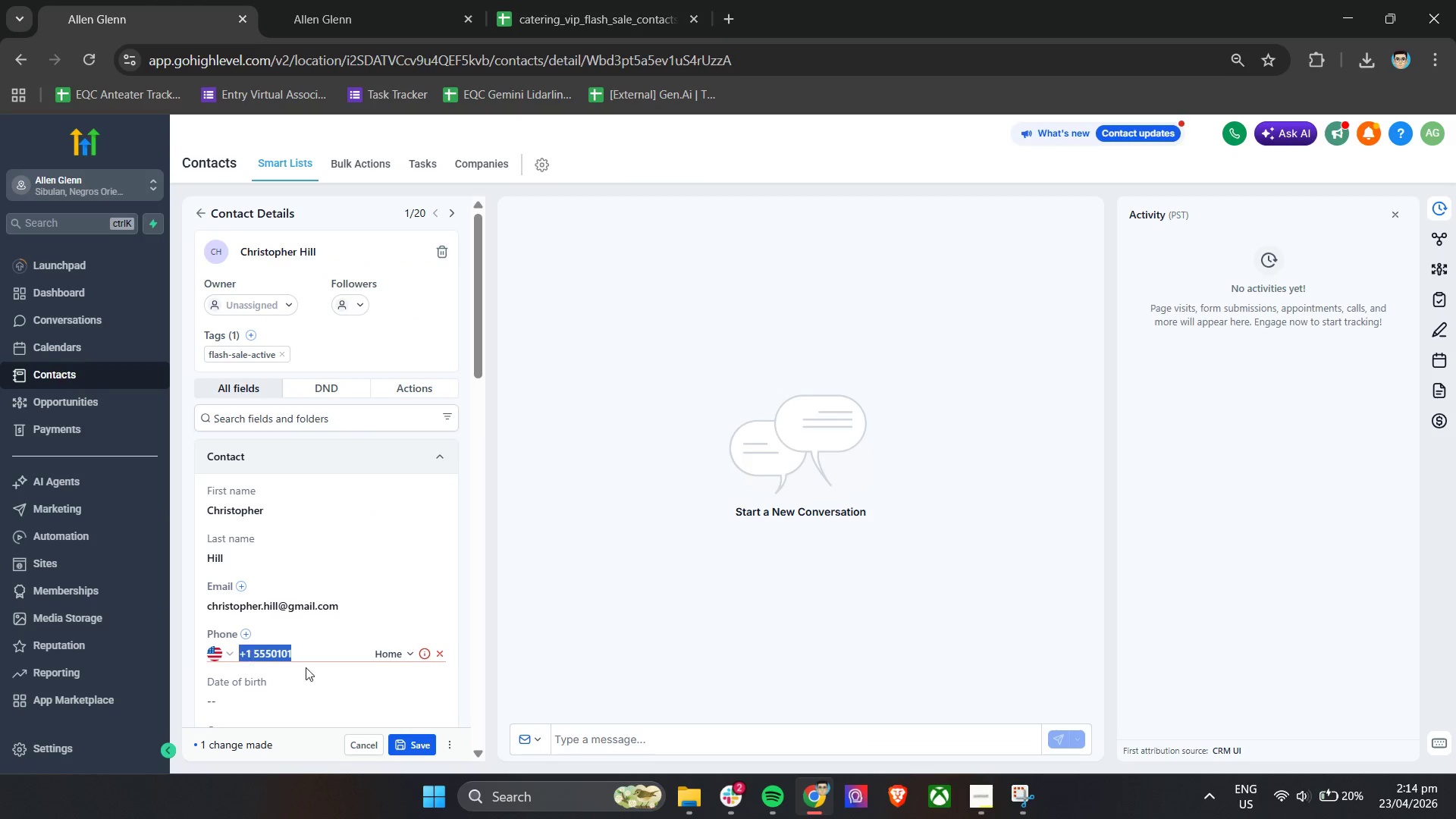 
key(Control+V)
 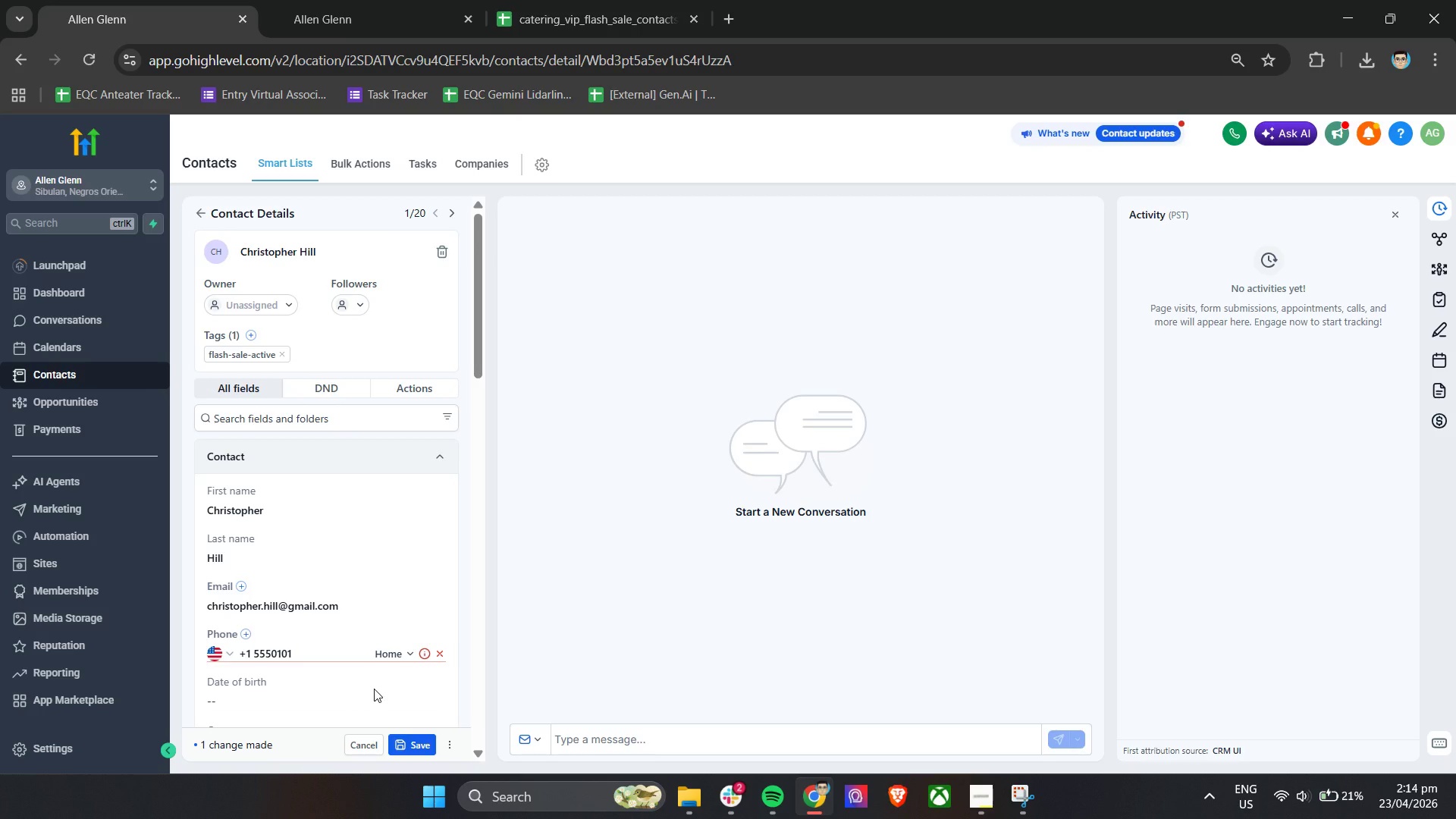 
wait(5.91)
 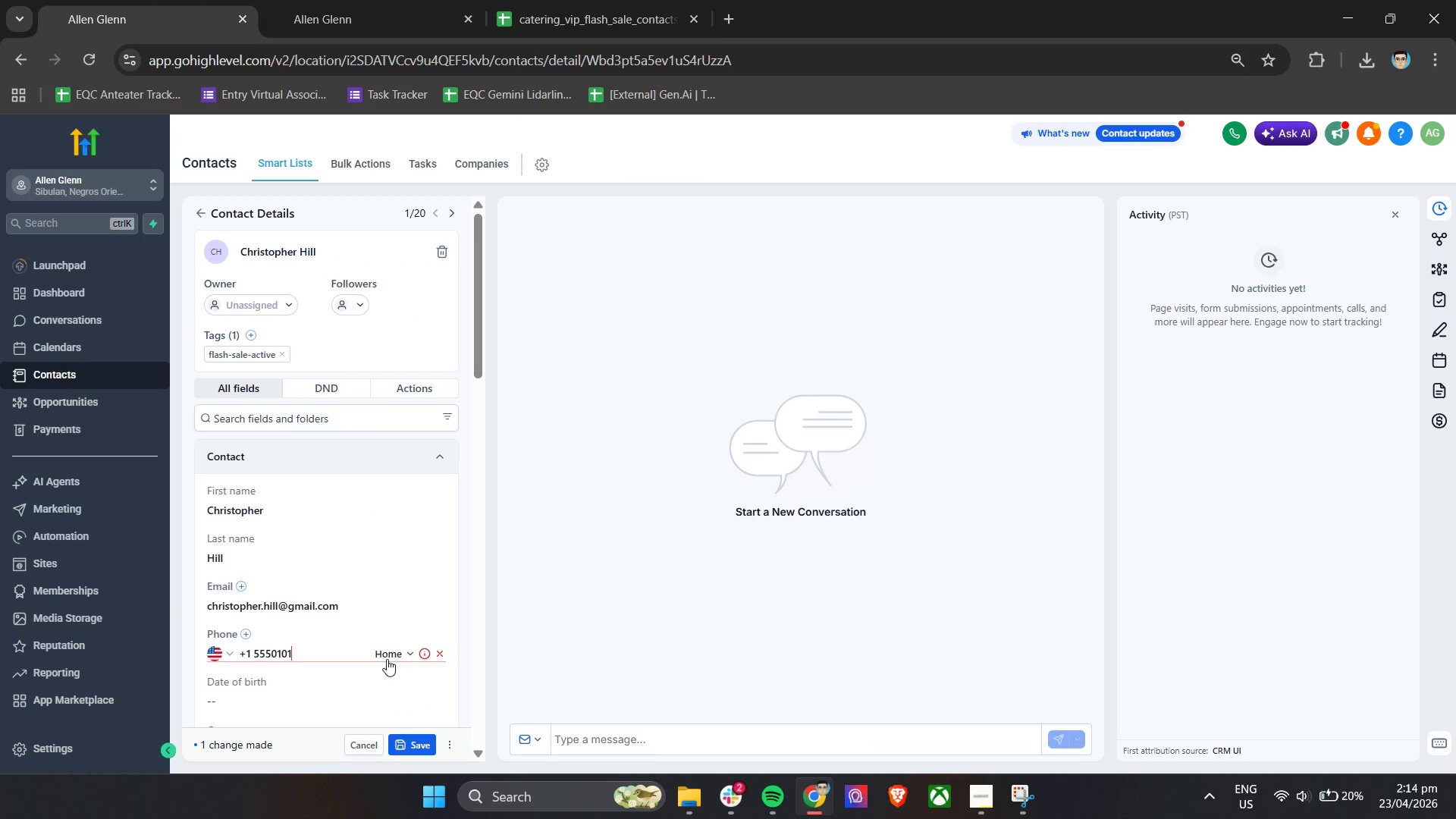 
key(Minus)
 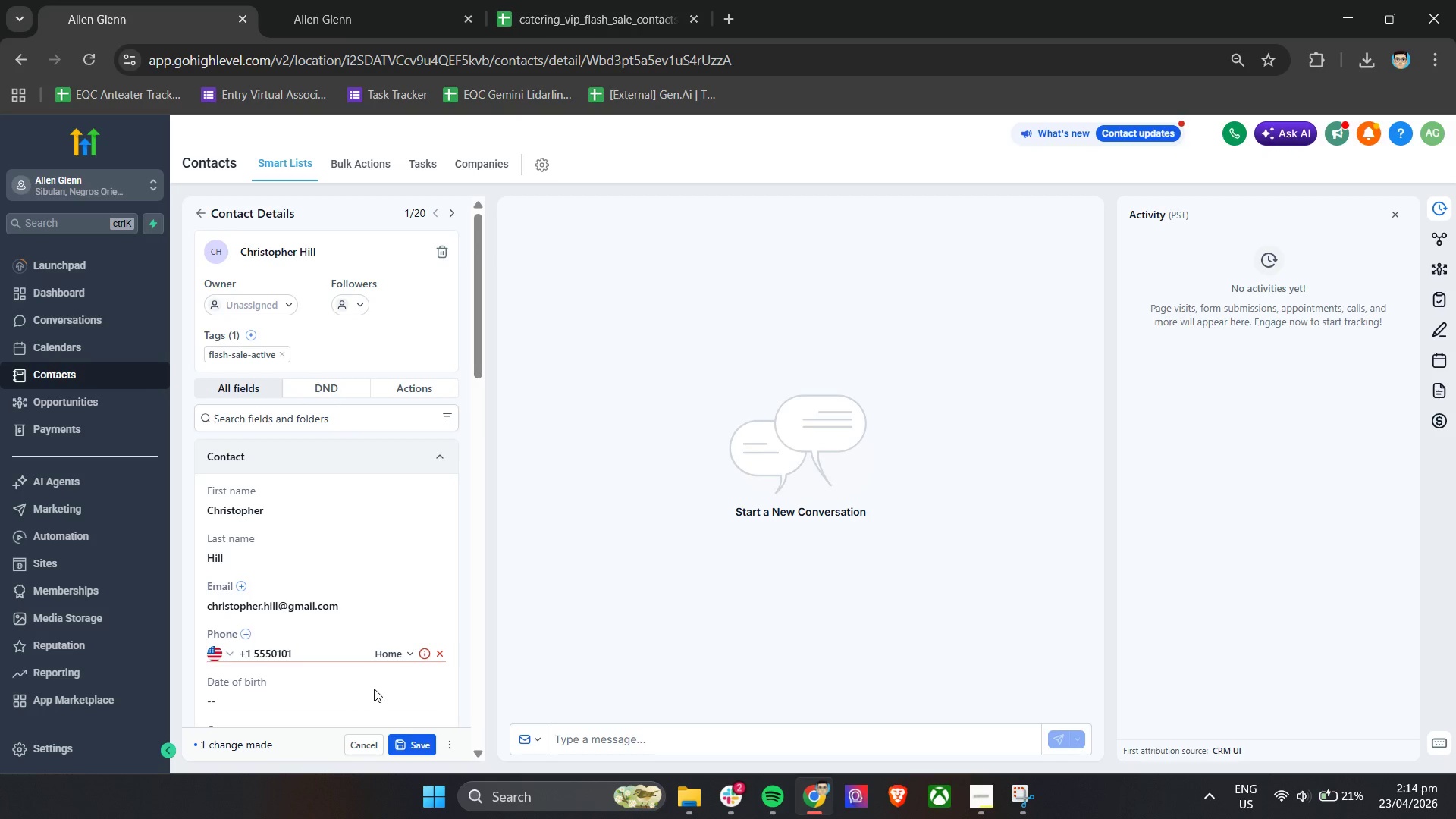 
key(Backspace)
 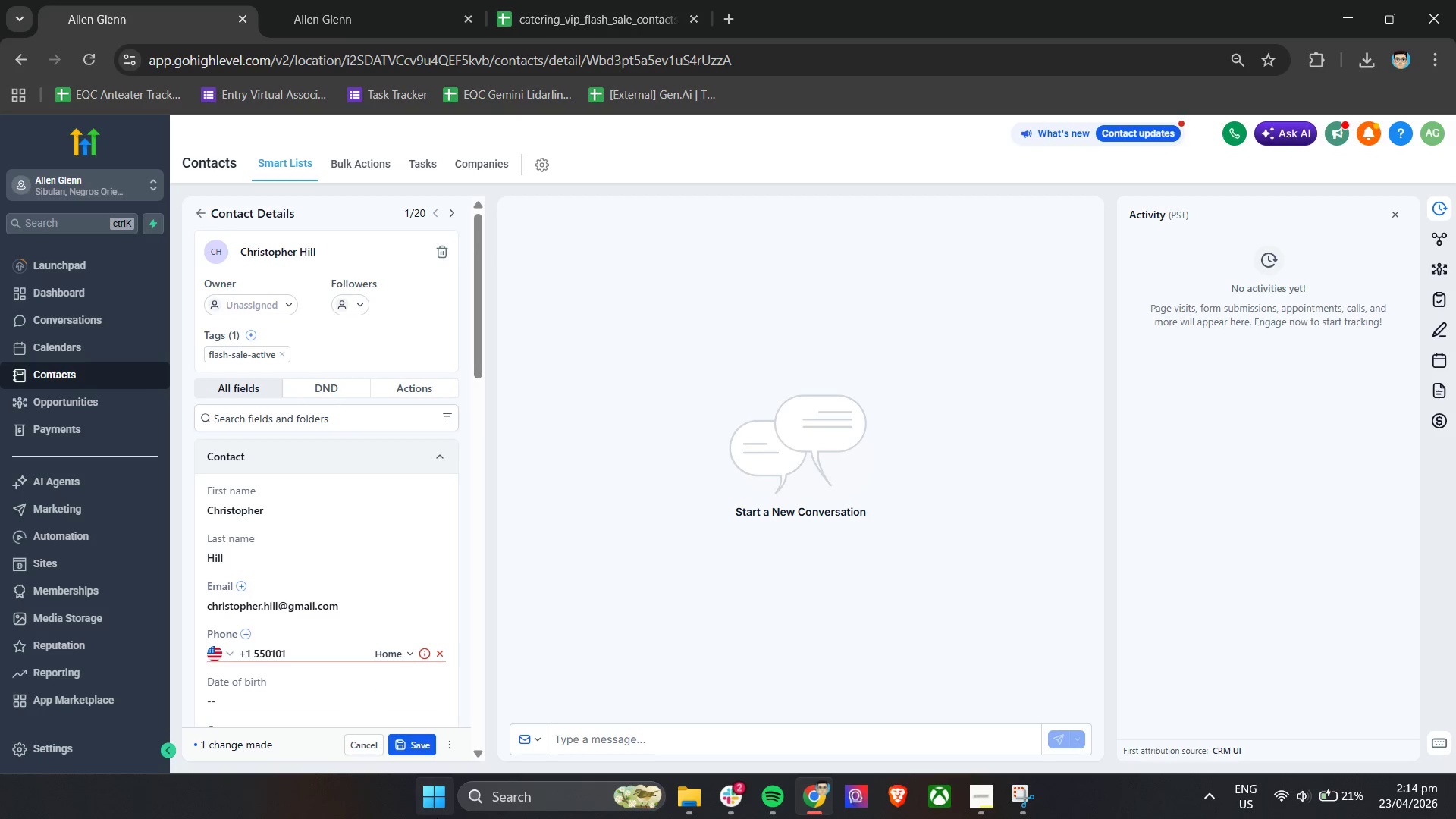 
left_click([581, 0])
 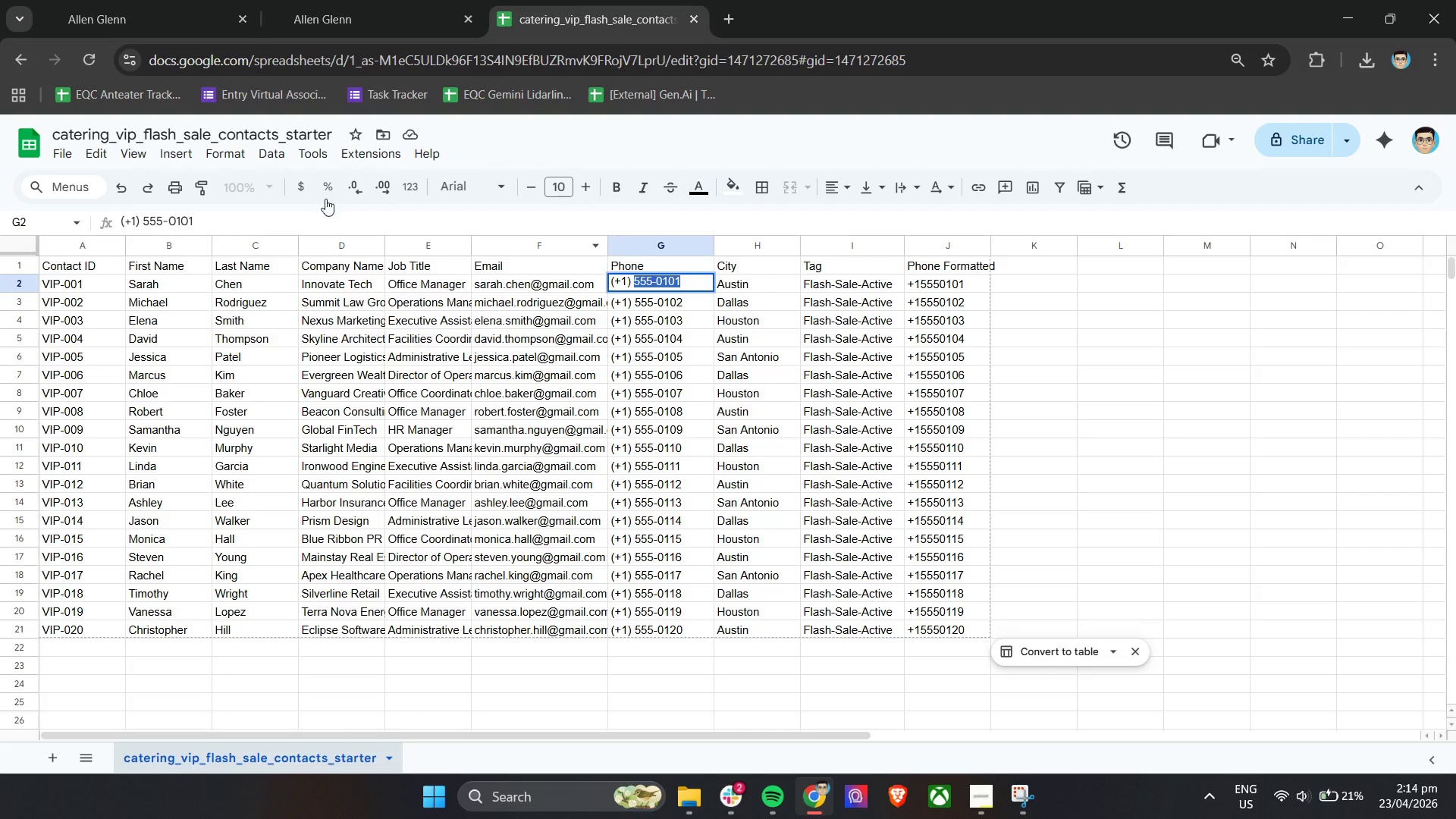 
left_click([146, 0])
 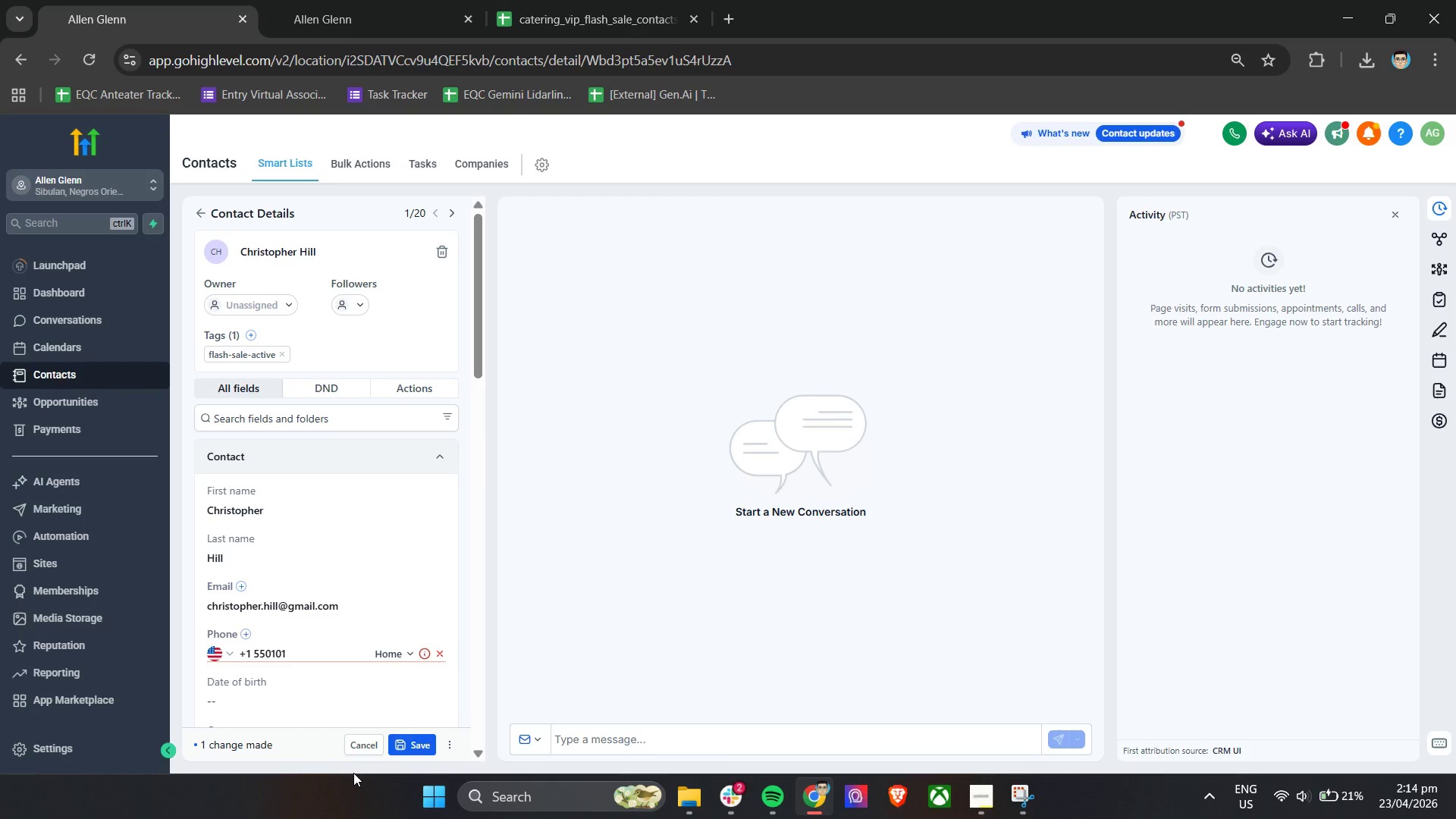 
key(Alt+AltLeft)
 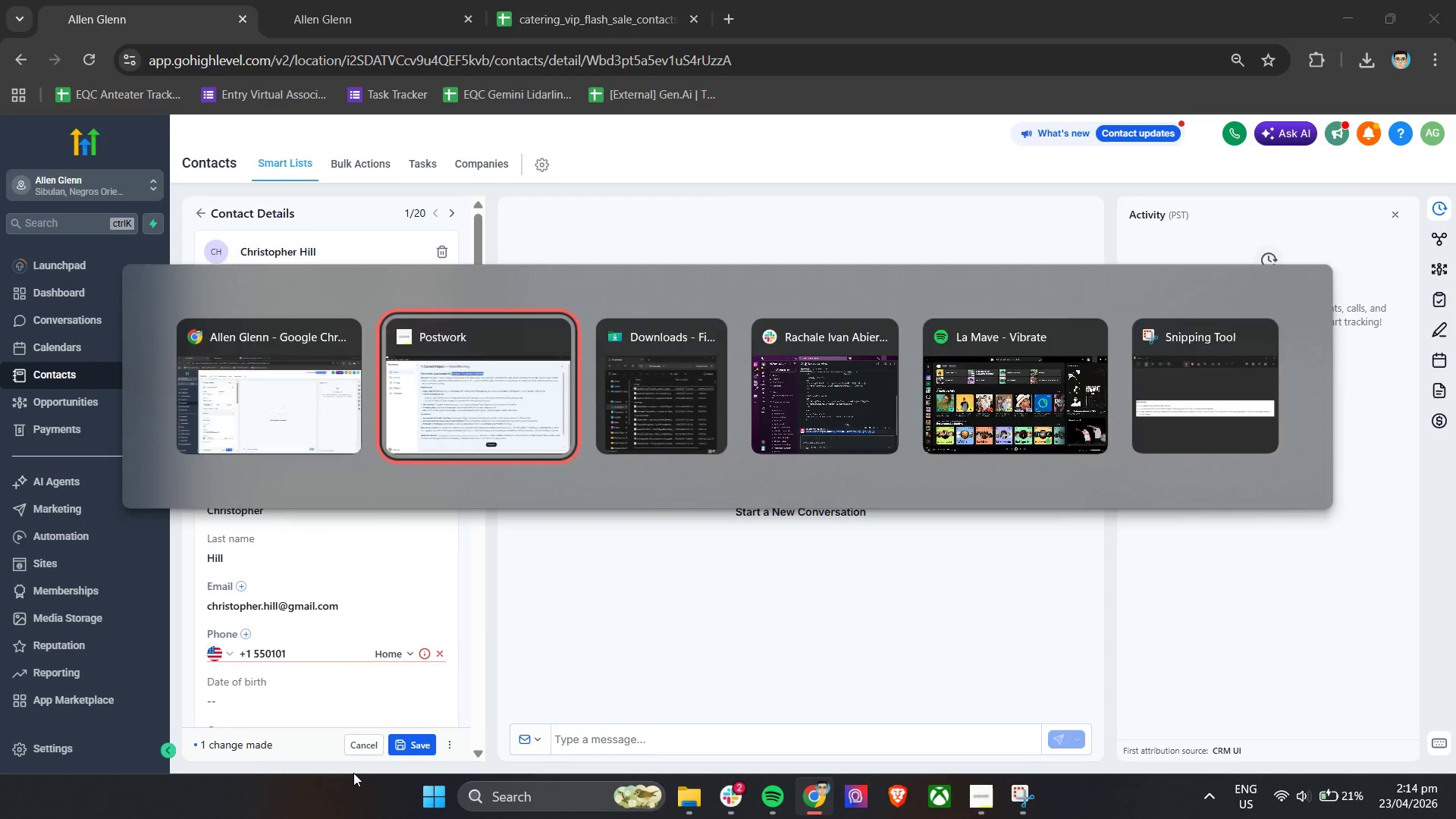 
key(Alt+Tab)